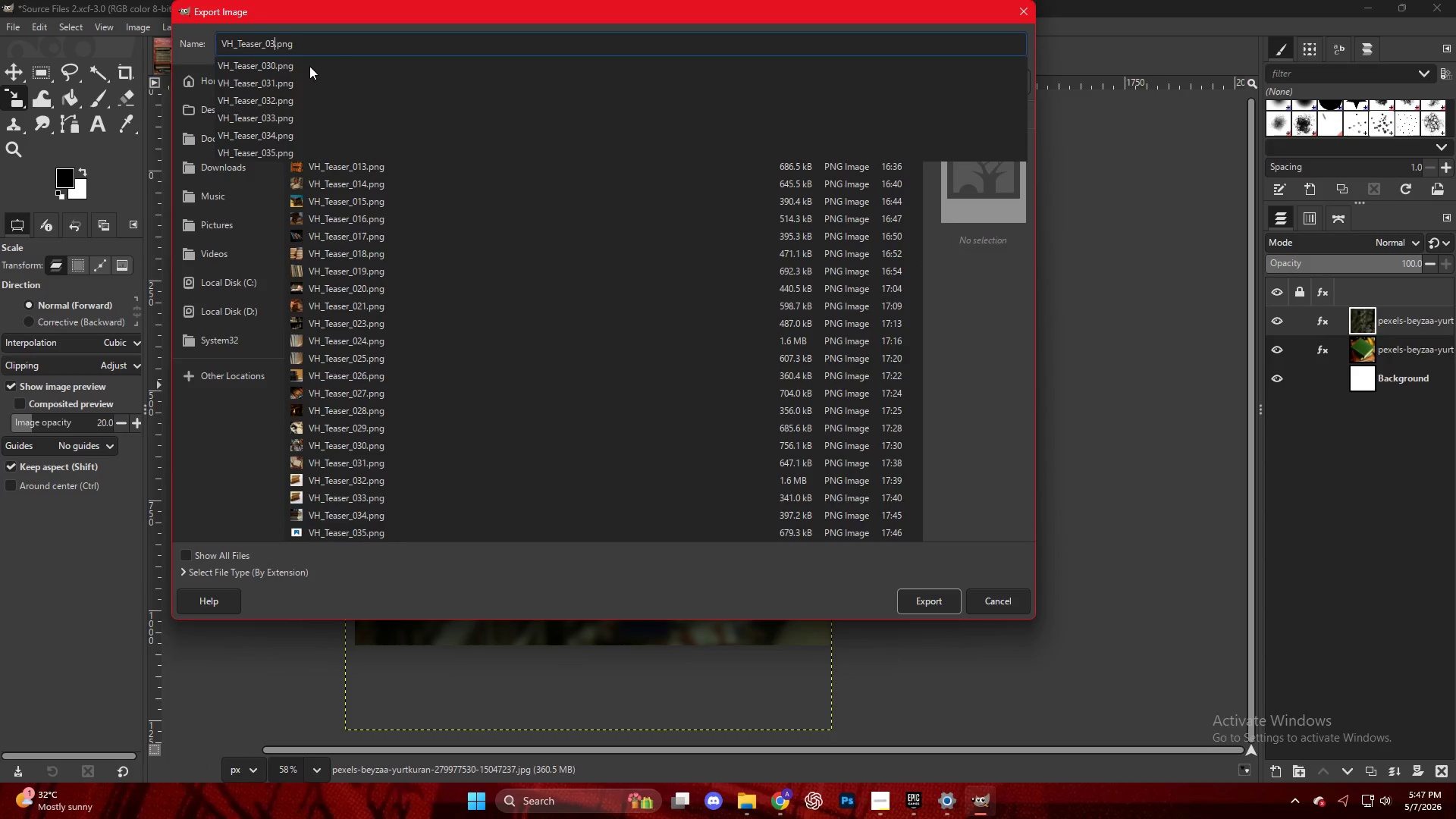 
key(Numpad6)
 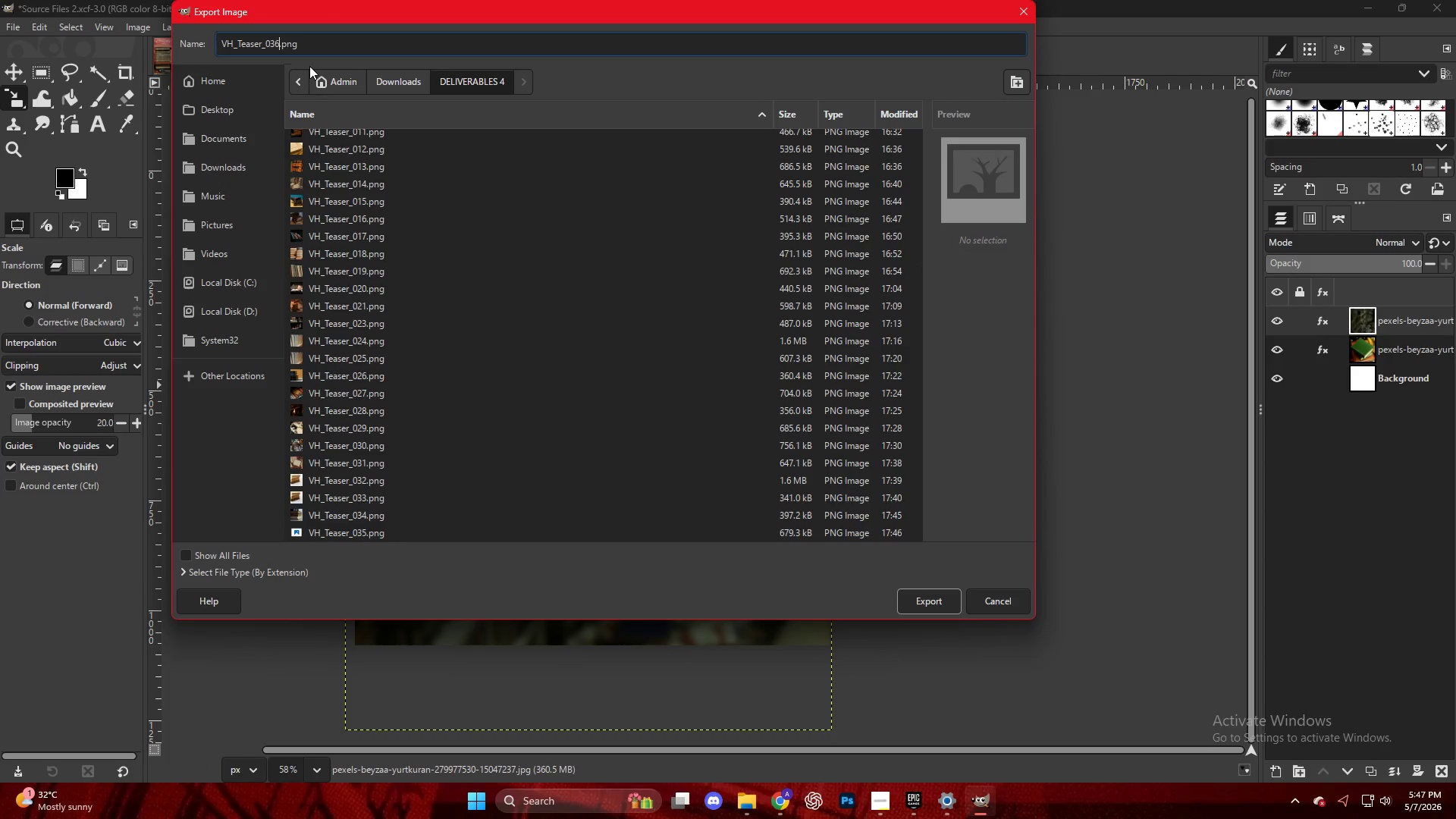 
key(NumpadEnter)
 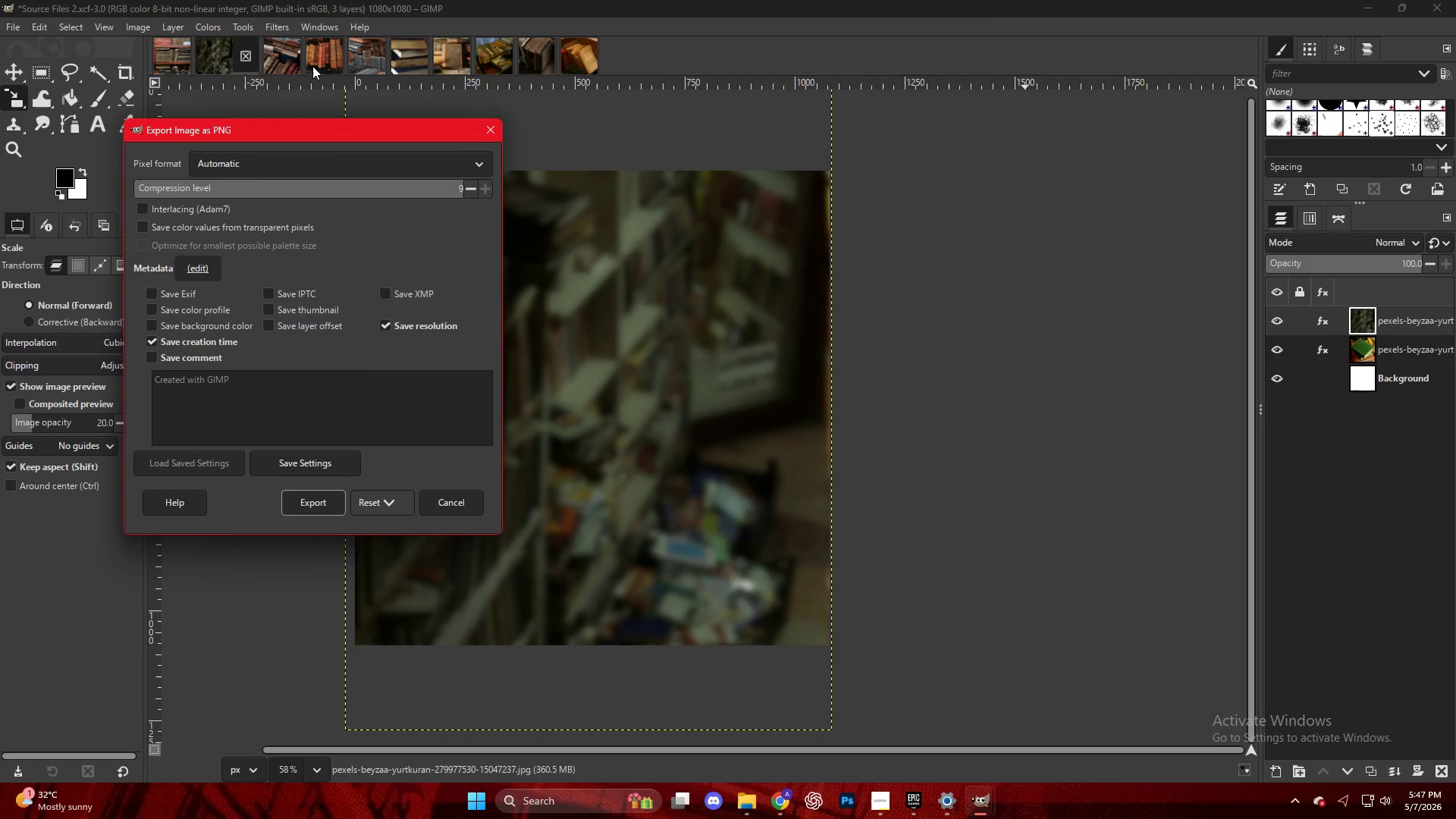 
wait(5.16)
 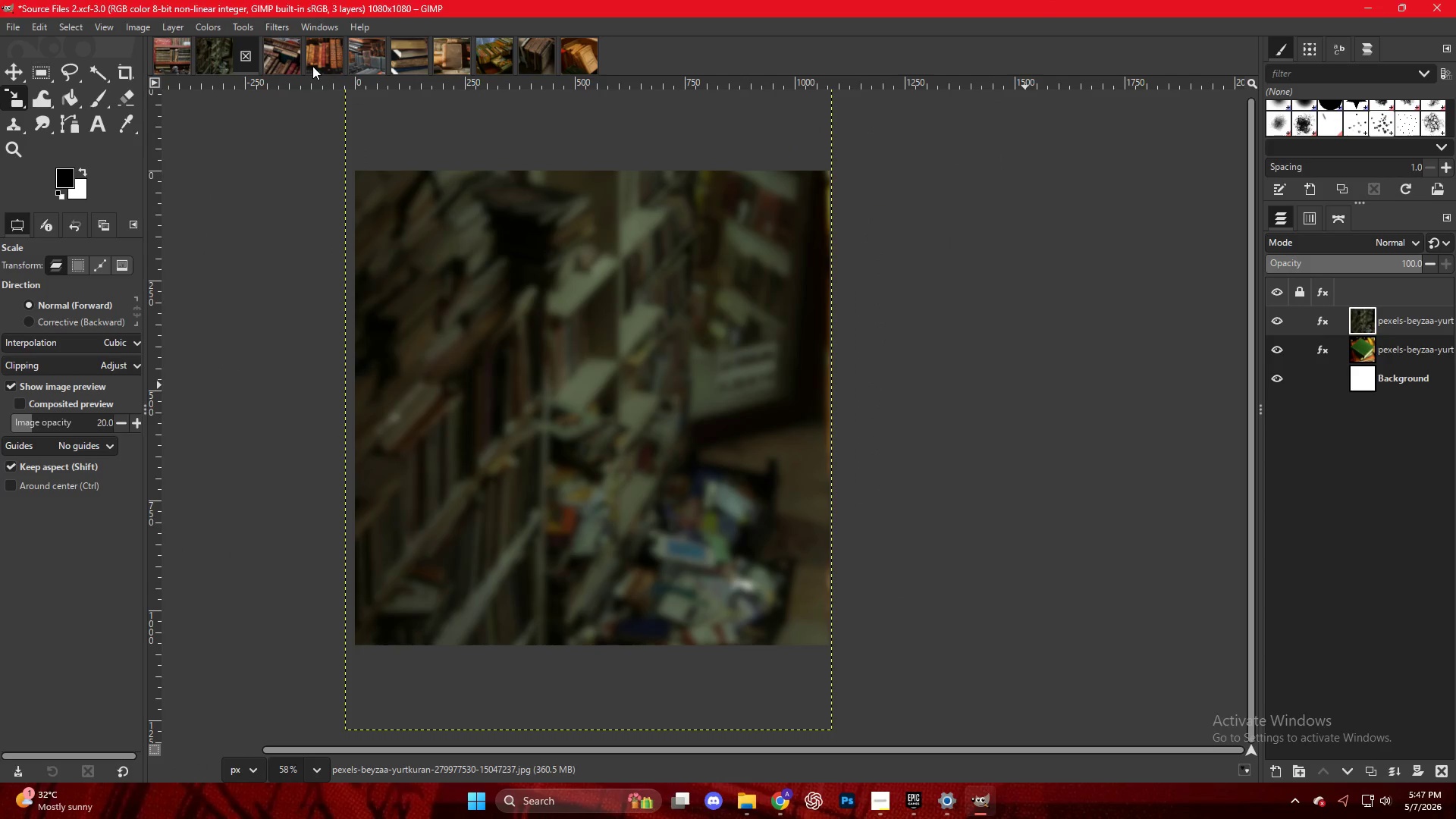 
key(Enter)
 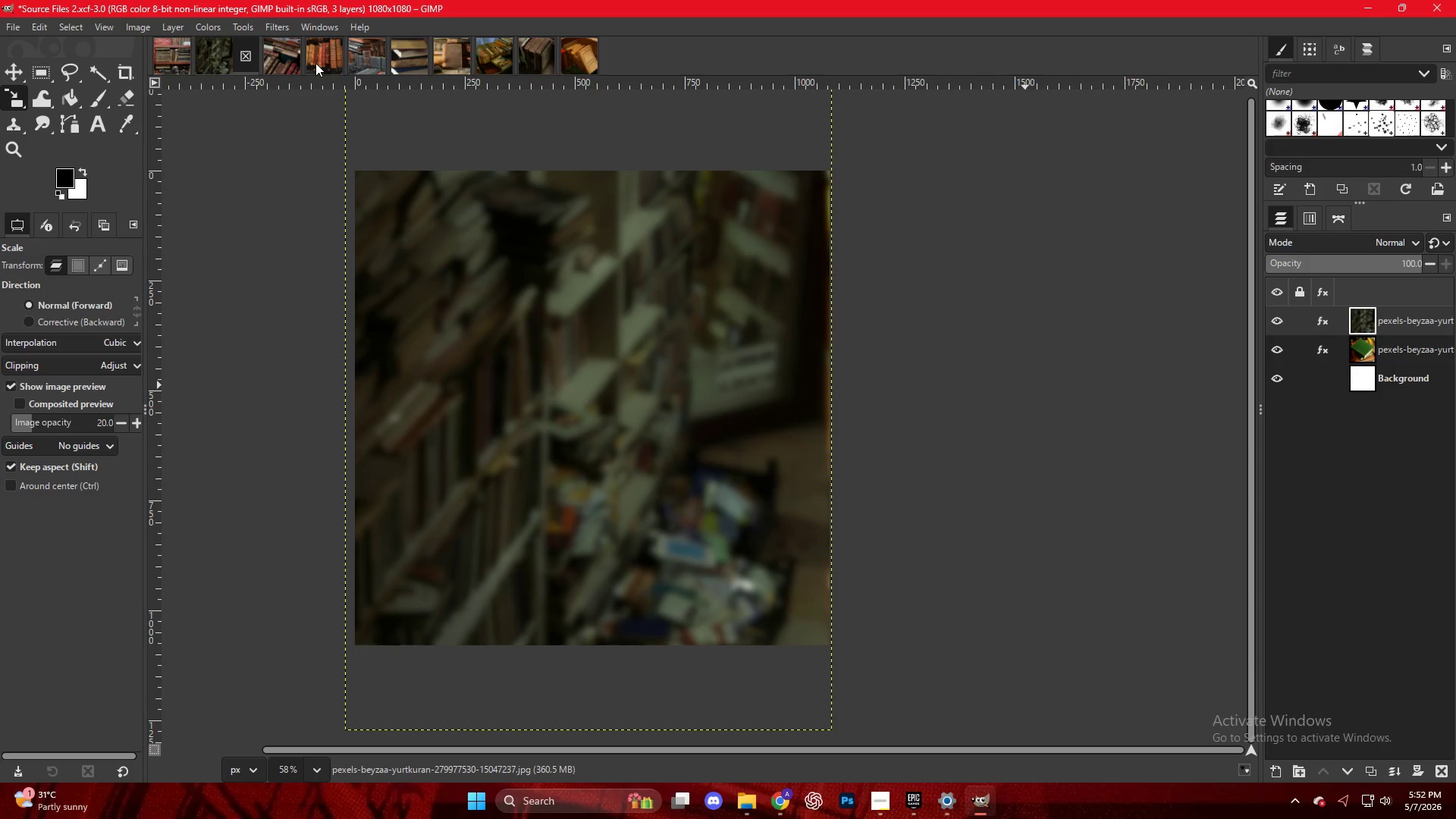 
wait(332.83)
 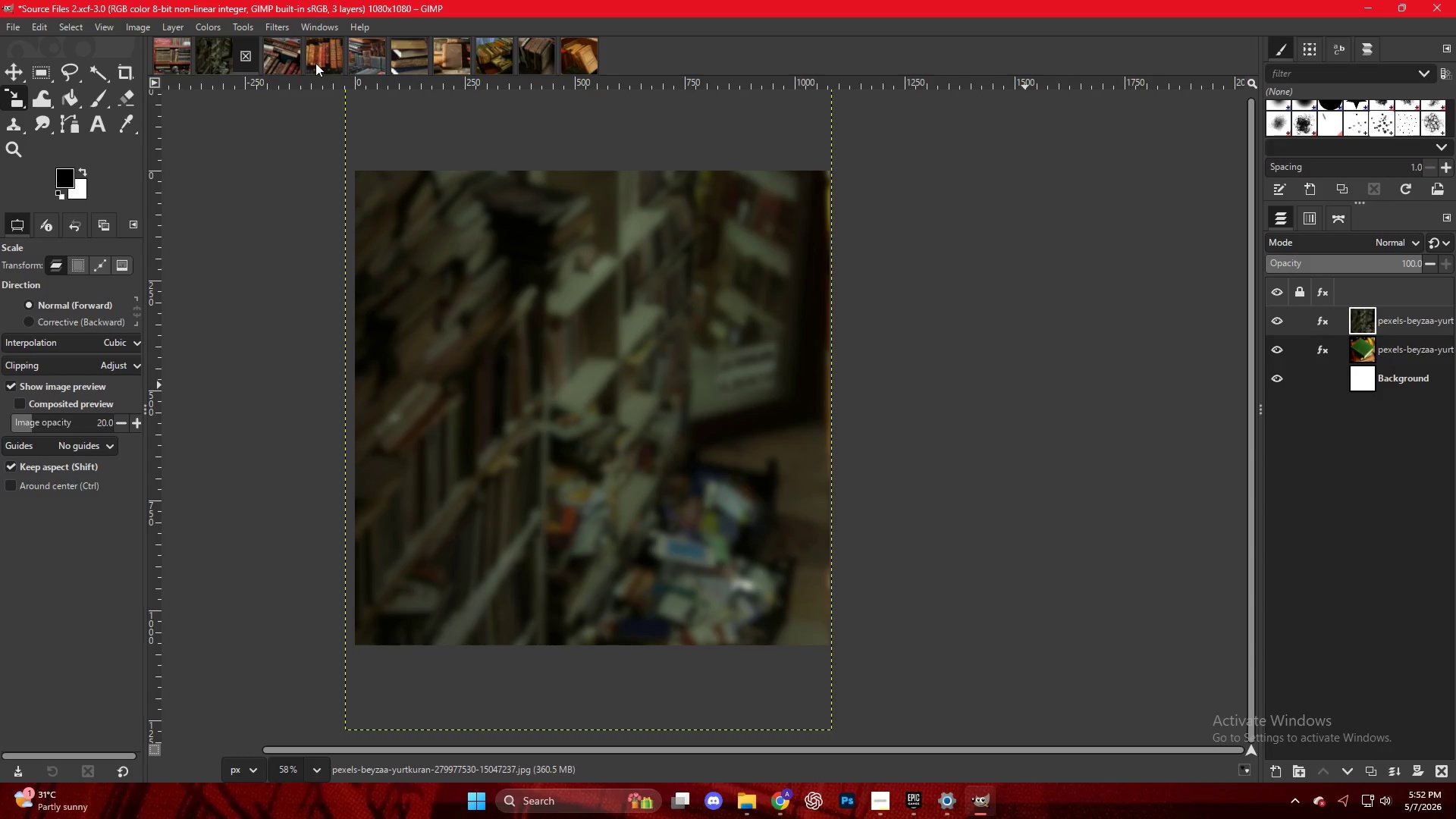 
left_click([778, 794])
 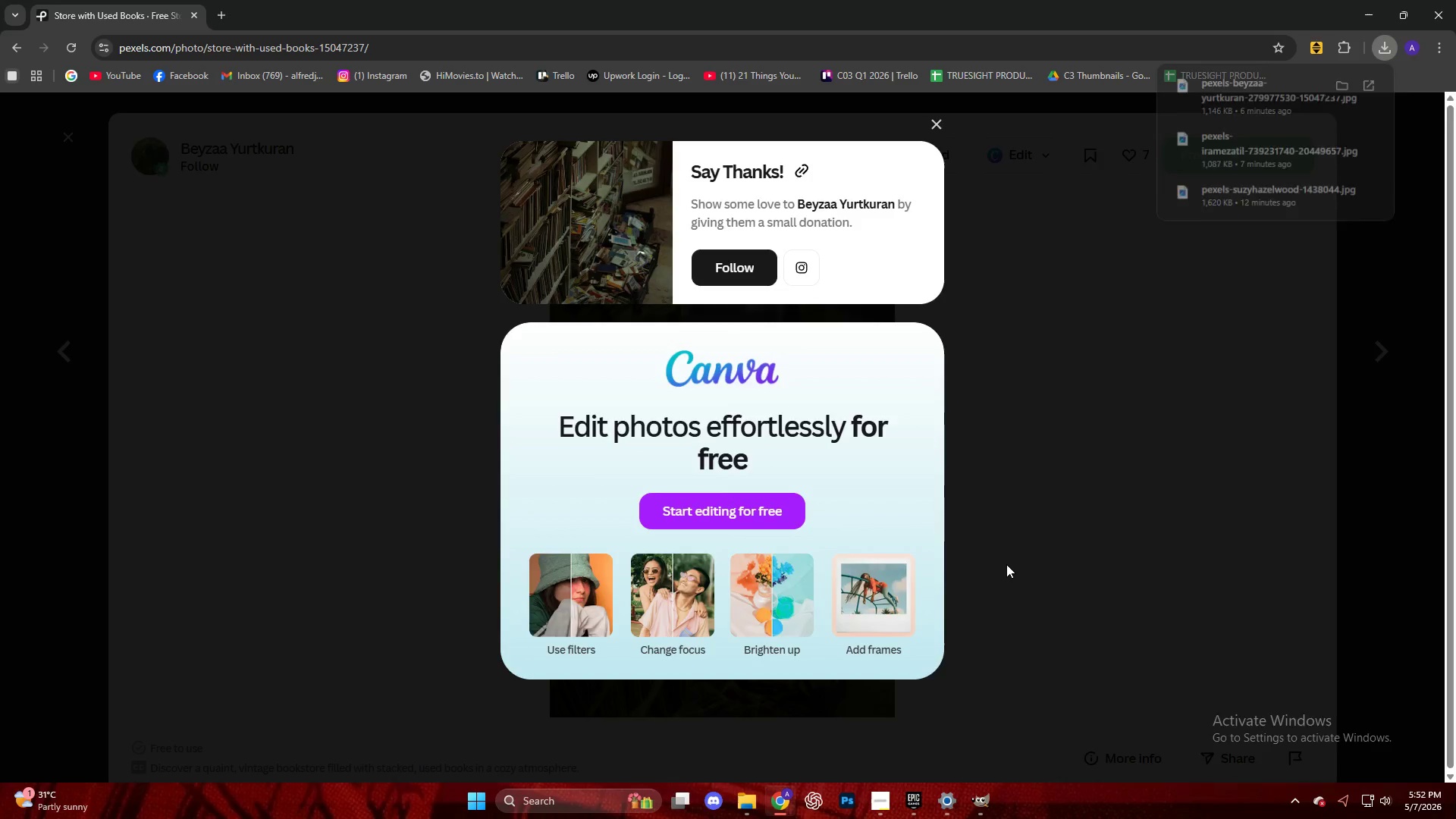 
key(Escape)
 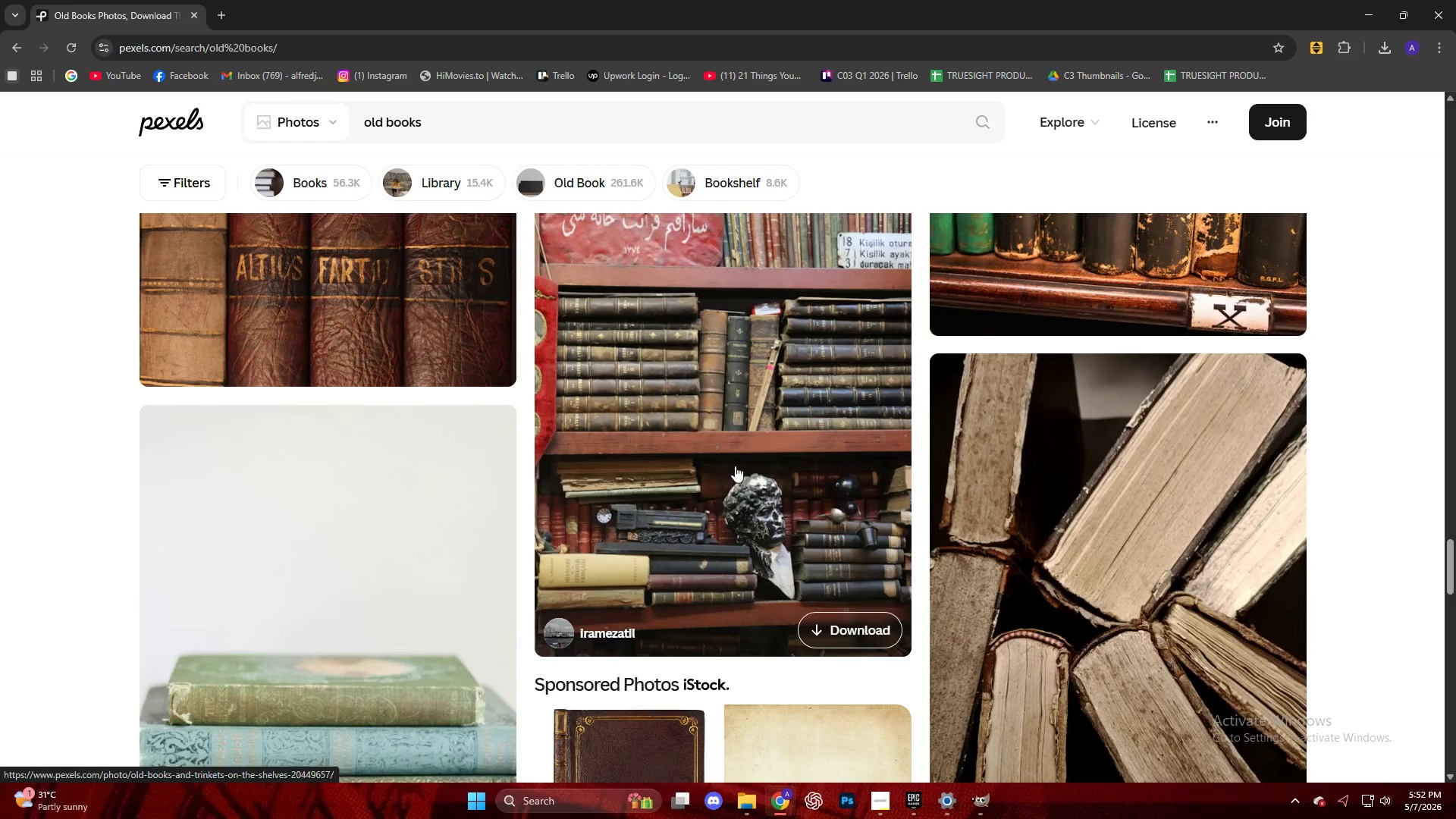 
scroll: coordinate [579, 327], scroll_direction: down, amount: 21.0
 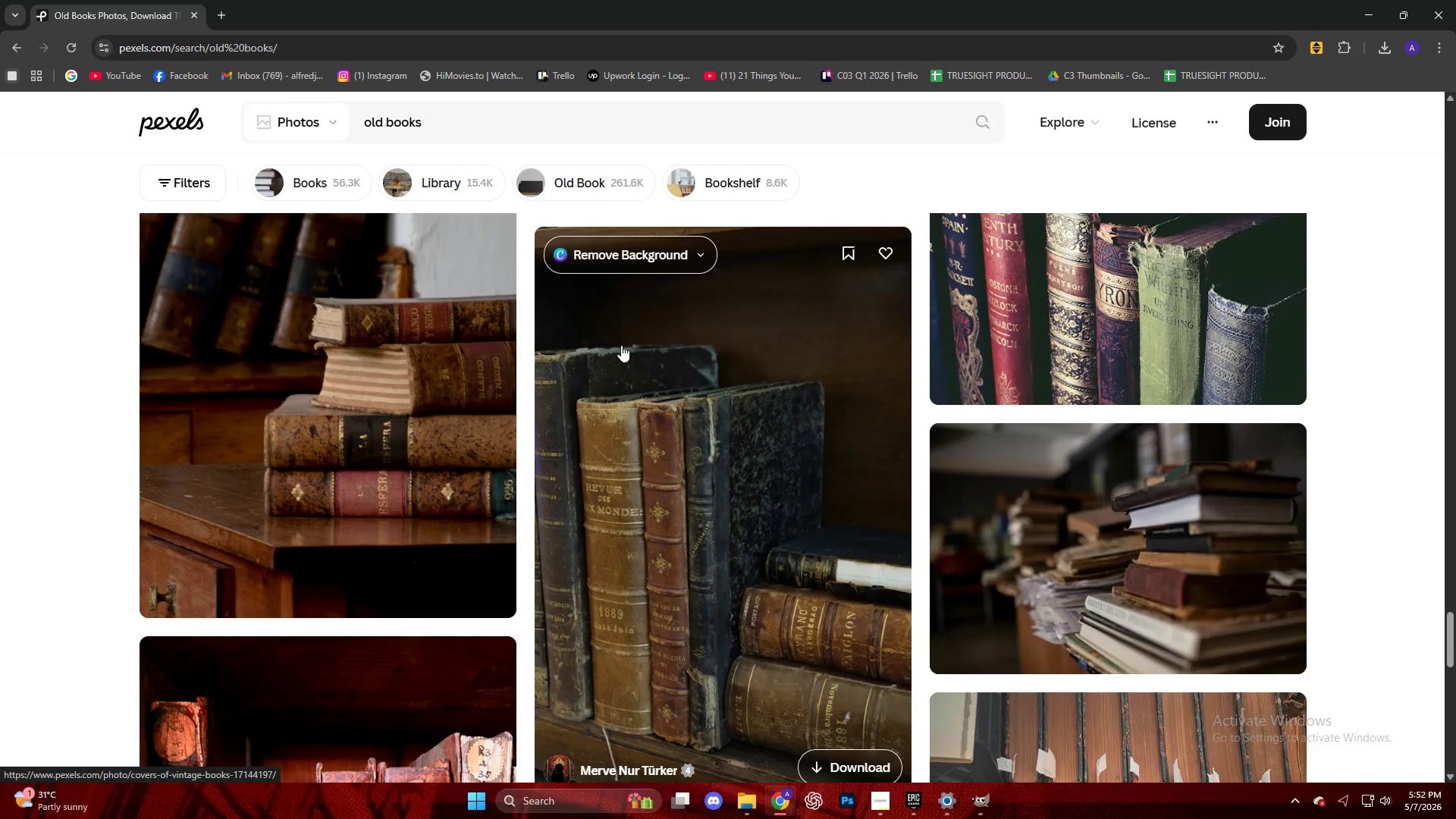 
left_click([673, 382])
 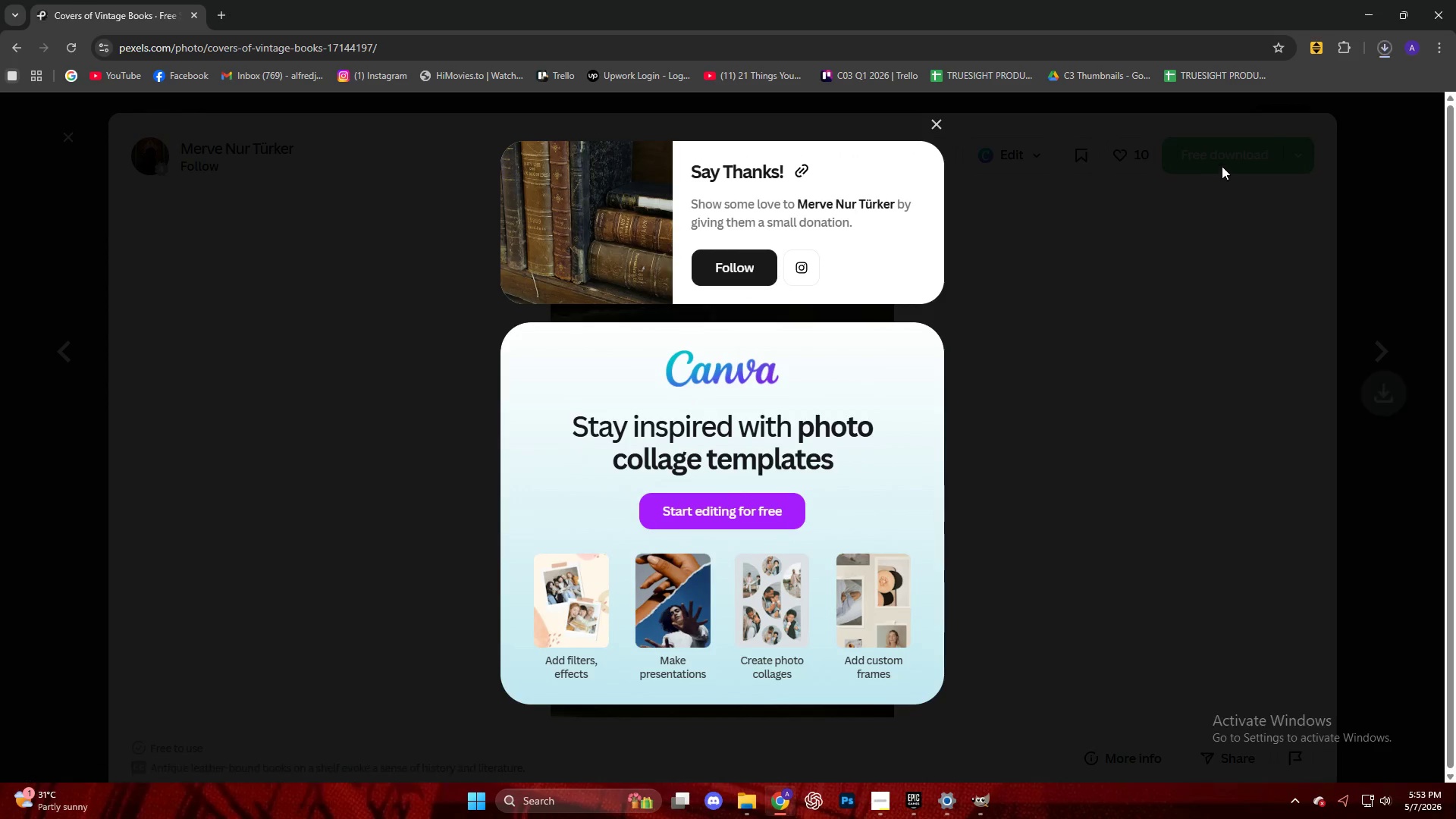 
left_click_drag(start_coordinate=[1281, 96], to_coordinate=[671, 345])
 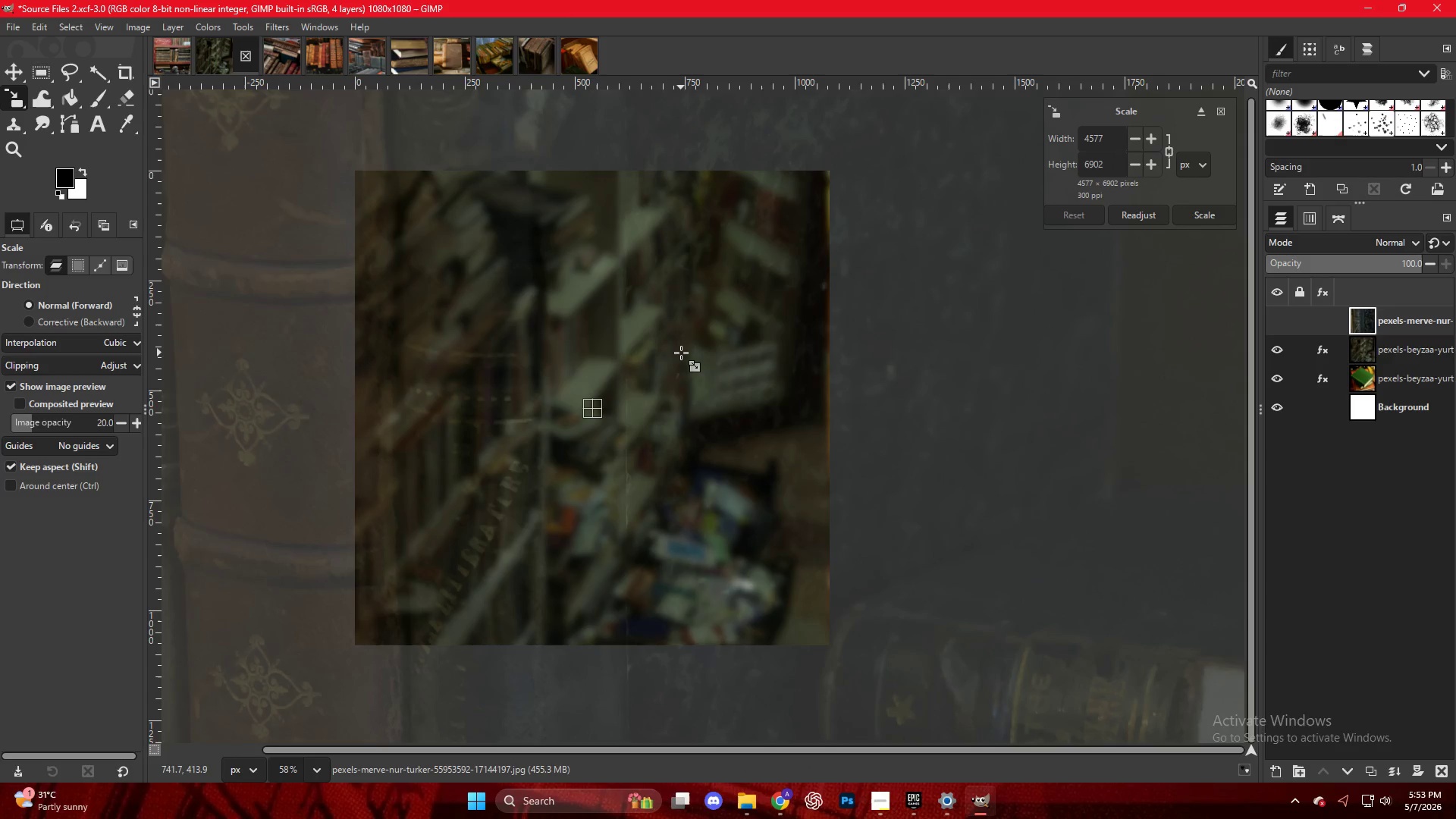 
hold_key(key=ControlLeft, duration=4.08)
scroll: coordinate [685, 353], scroll_direction: down, amount: 10.0
 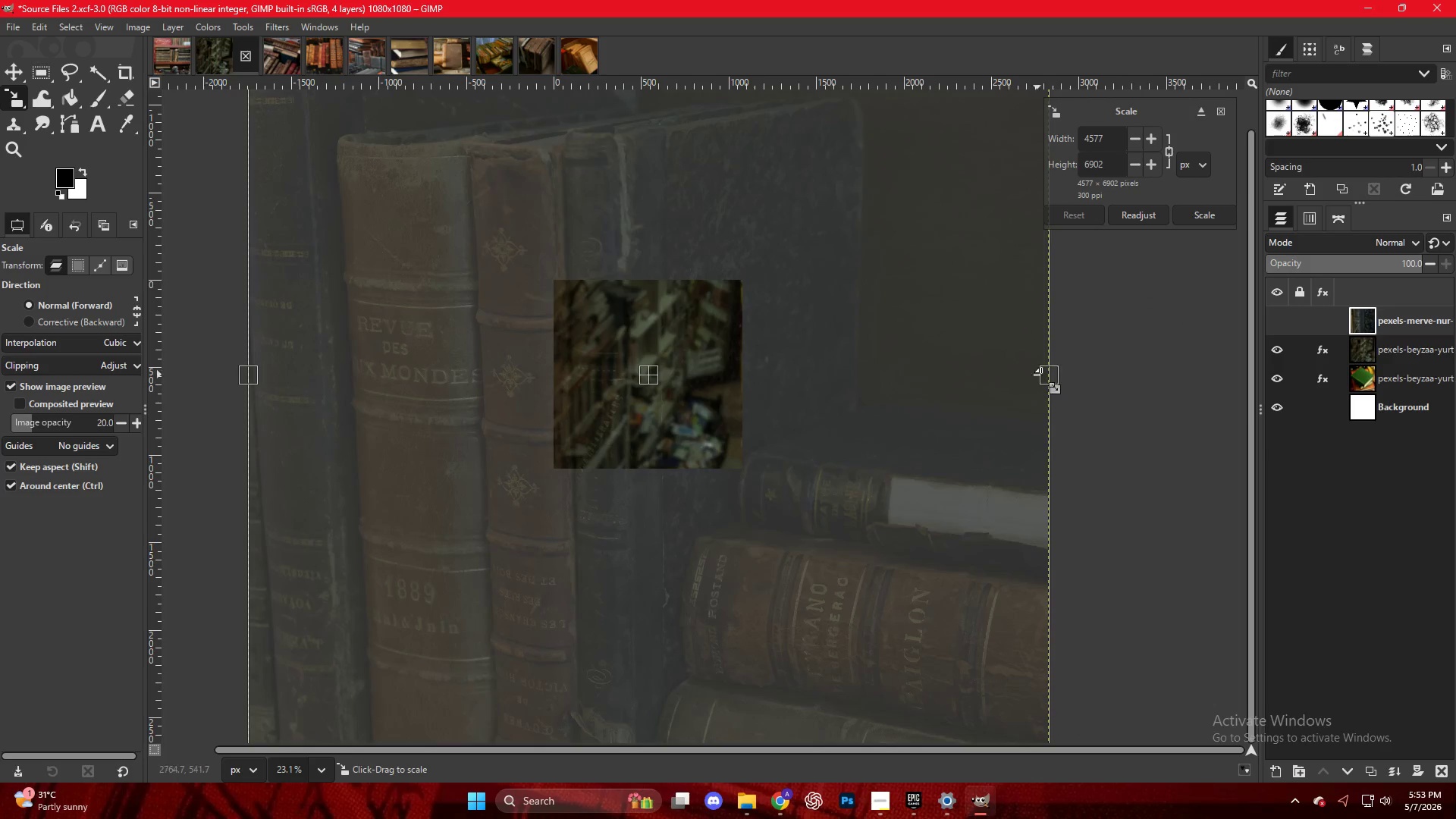 
left_click_drag(start_coordinate=[1046, 375], to_coordinate=[746, 365])
 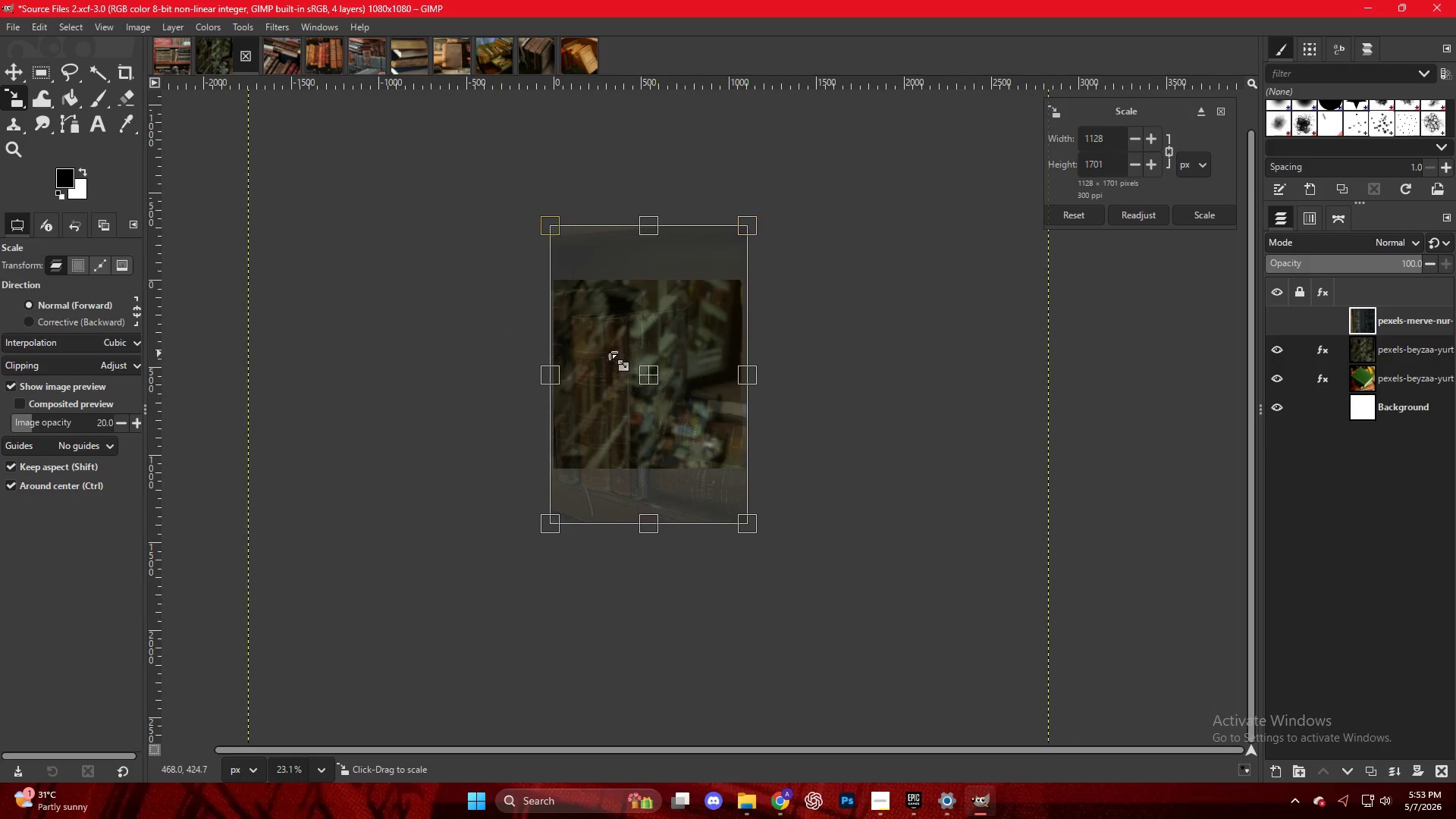 
left_click([660, 340])
 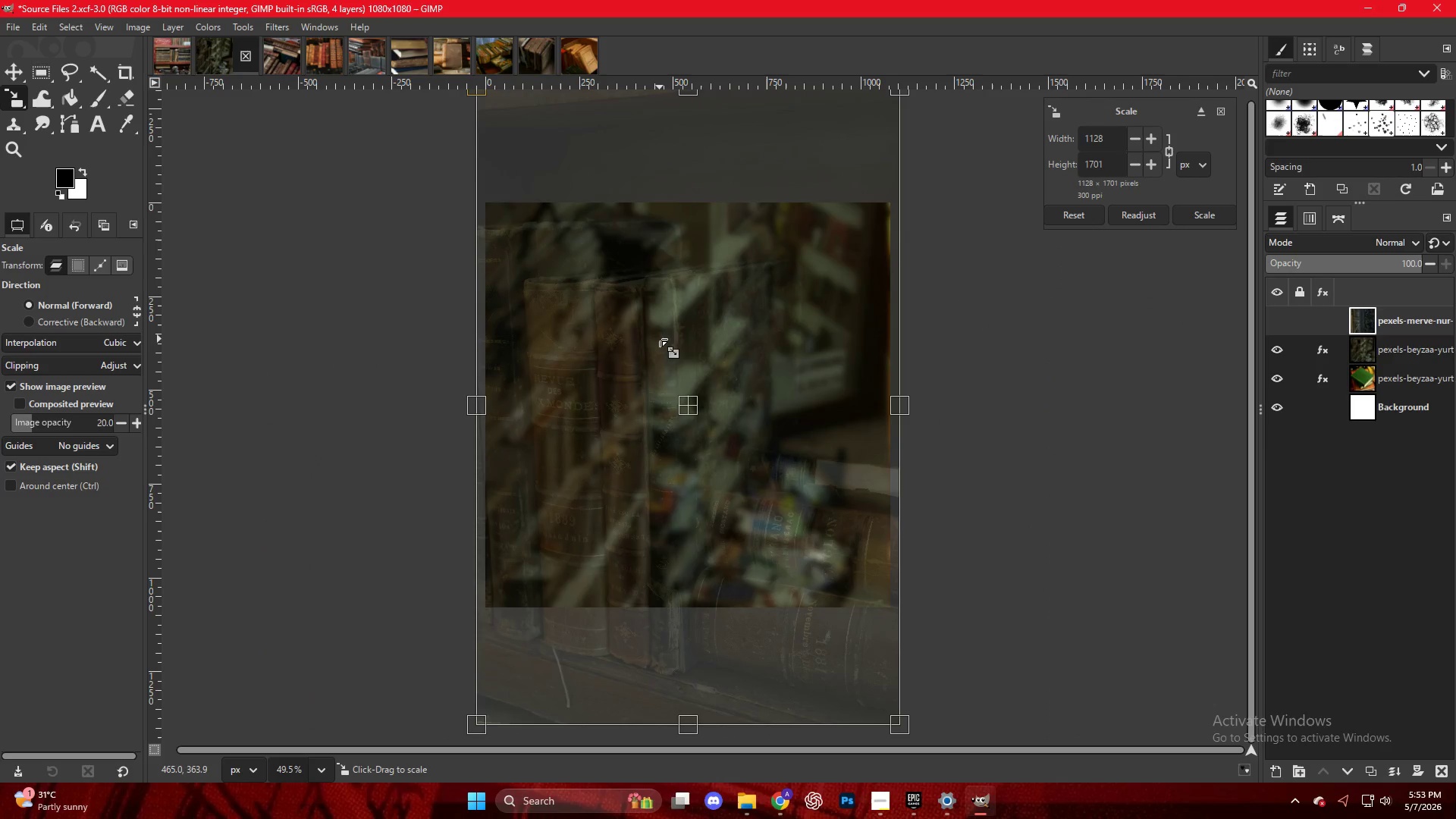 
scroll: coordinate [629, 346], scroll_direction: up, amount: 8.0
 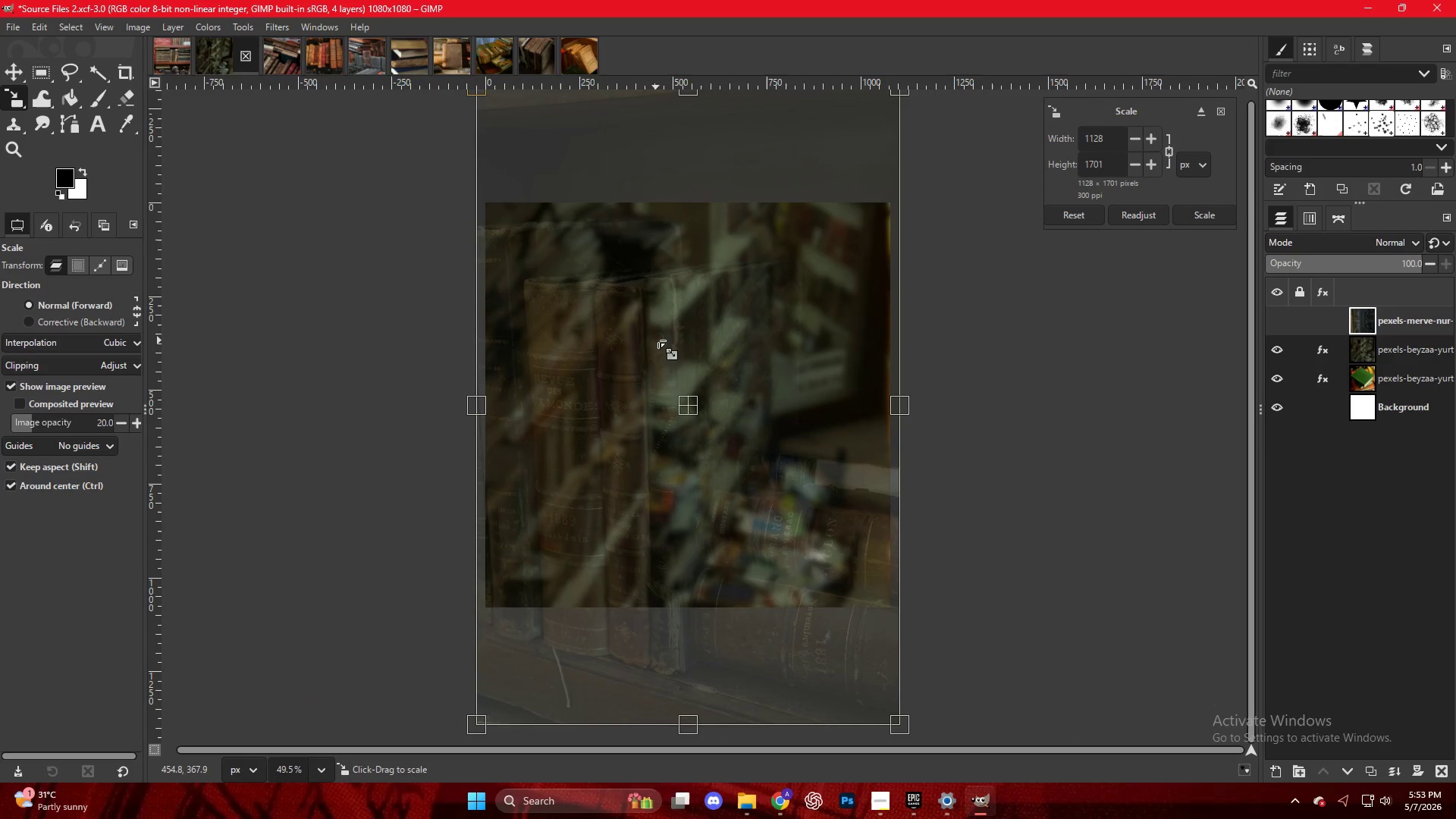 
key(NumpadEnter)
 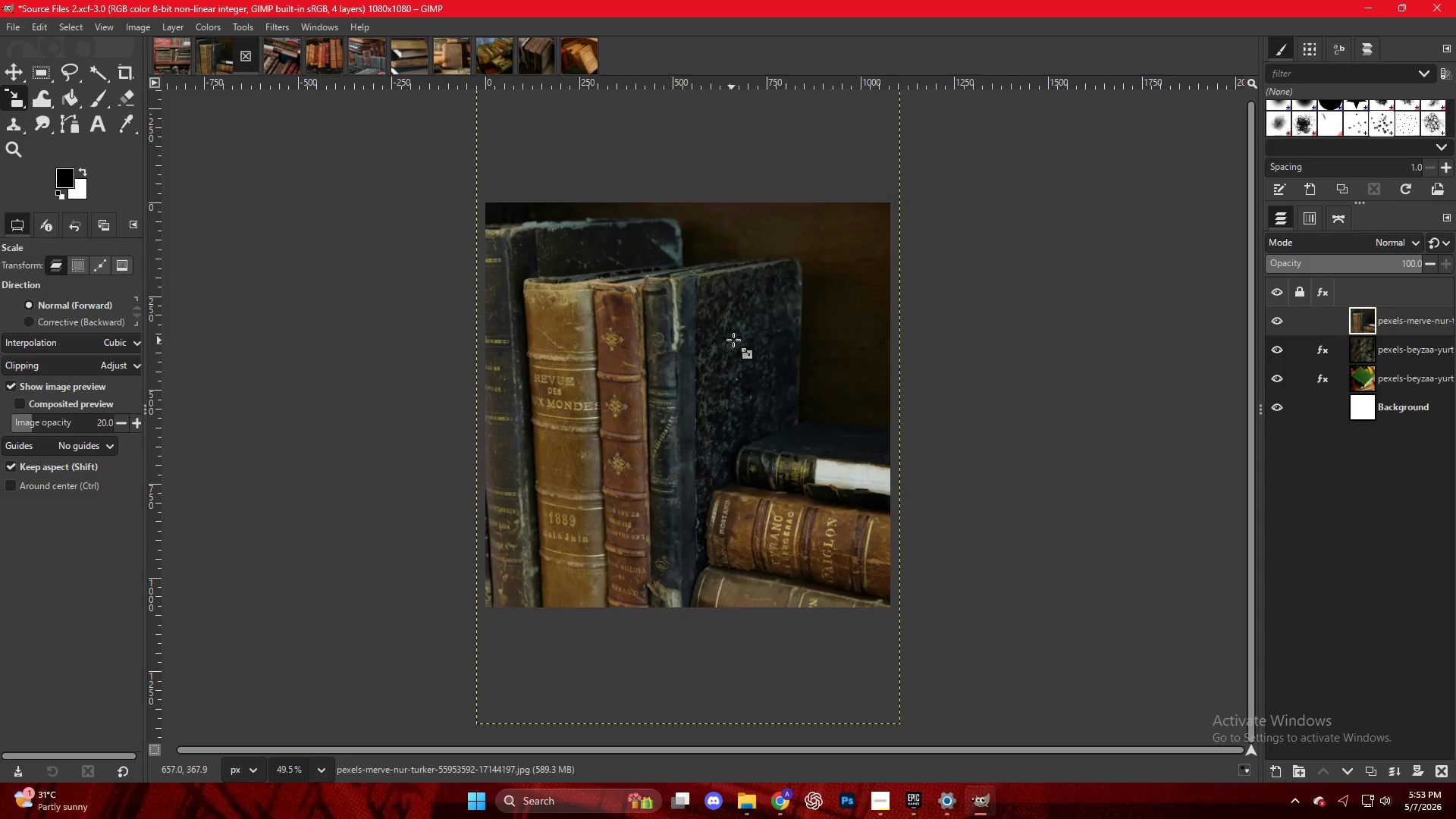 
left_click([730, 344])
 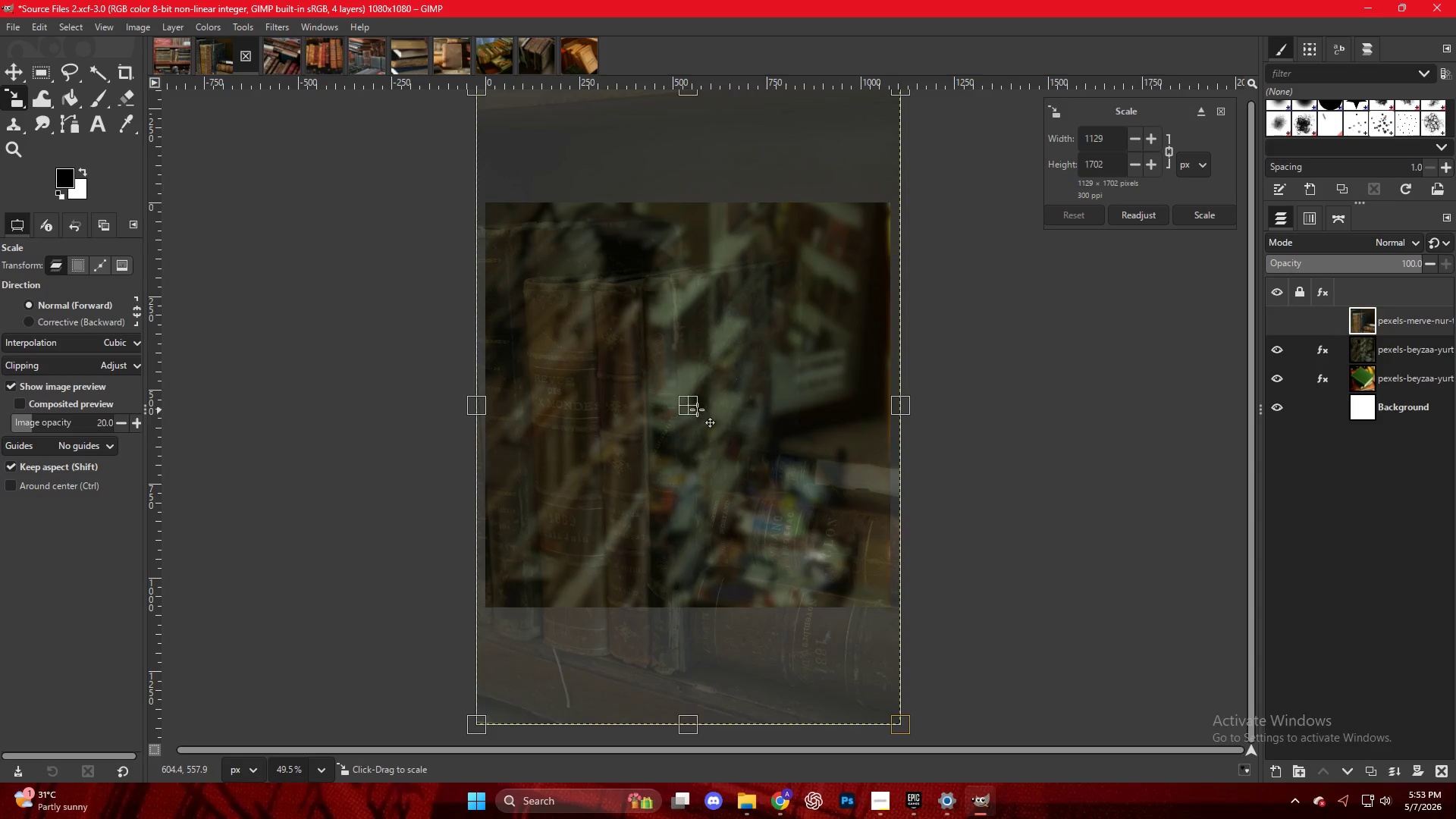 
left_click_drag(start_coordinate=[687, 407], to_coordinate=[684, 319])
 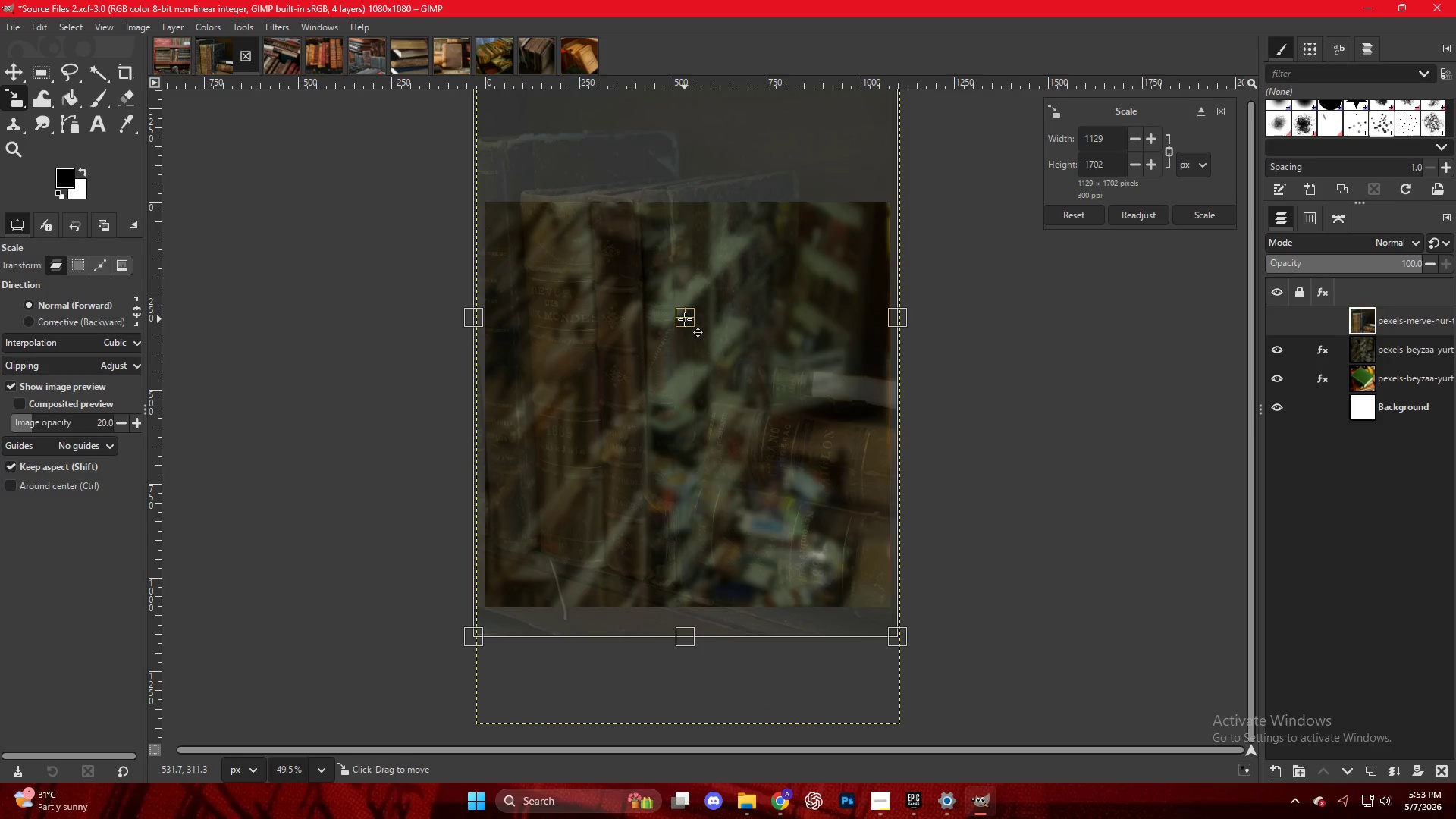 
key(NumpadEnter)
 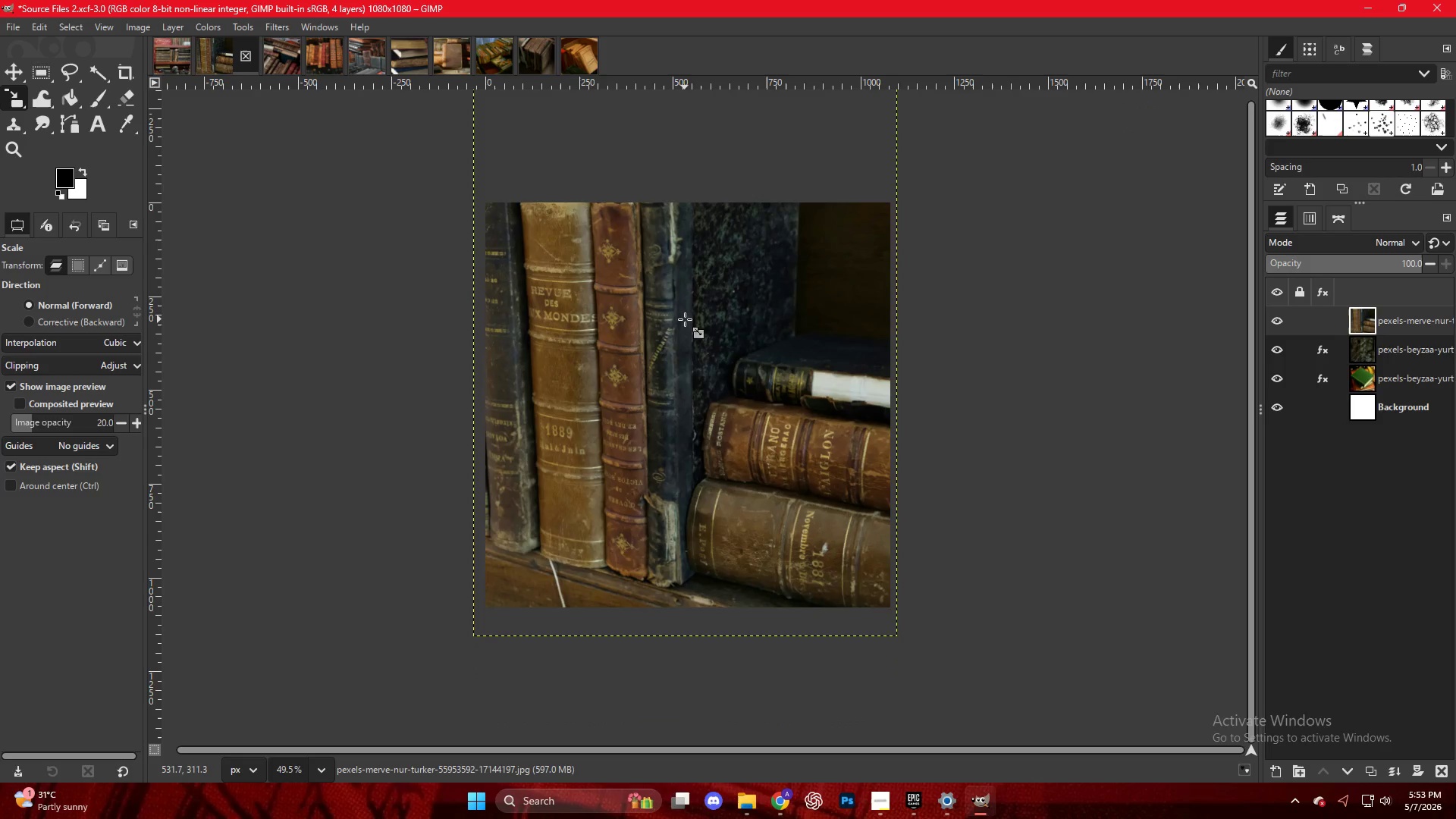 
right_click([685, 319])
 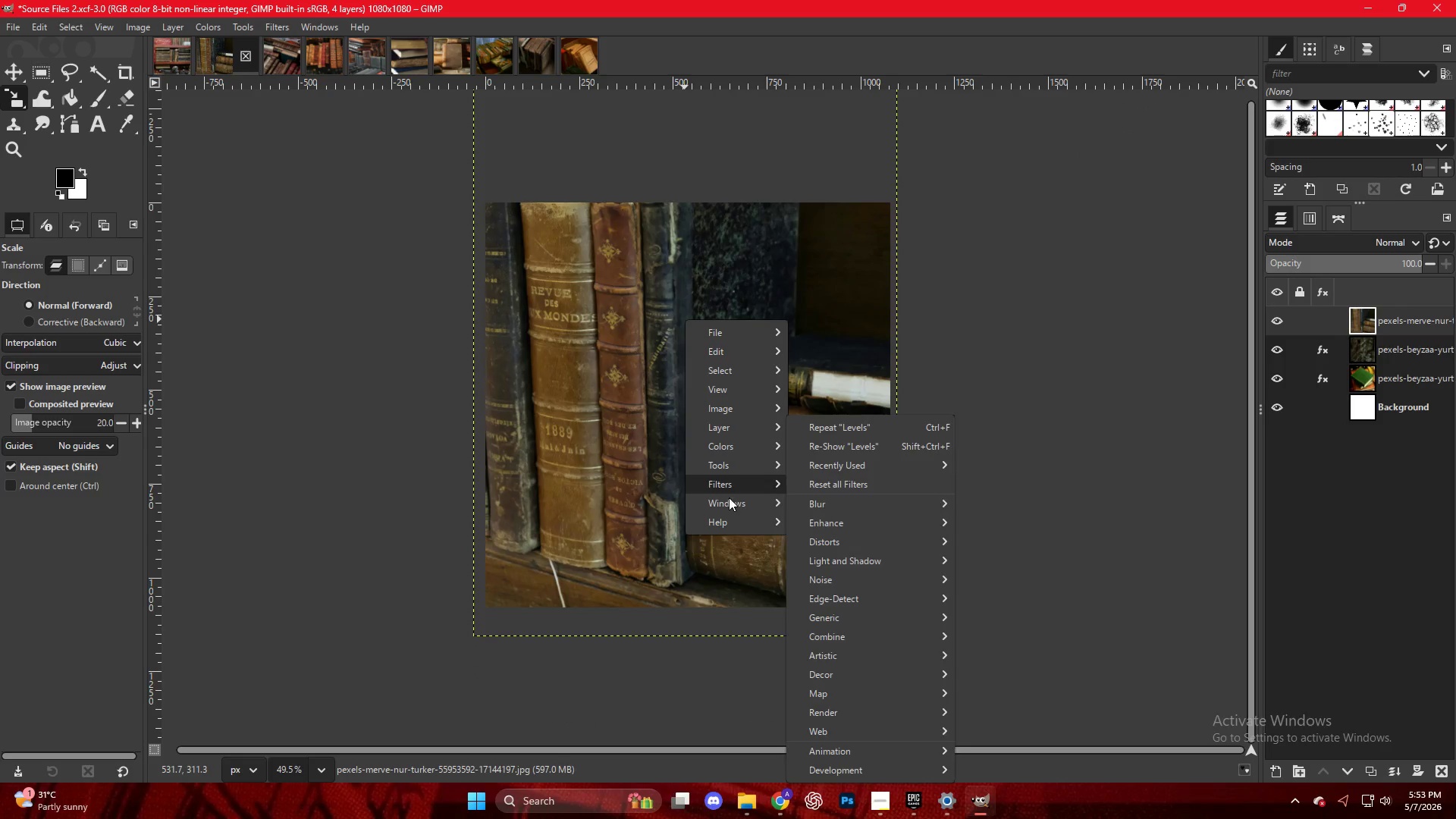 
left_click([724, 485])
 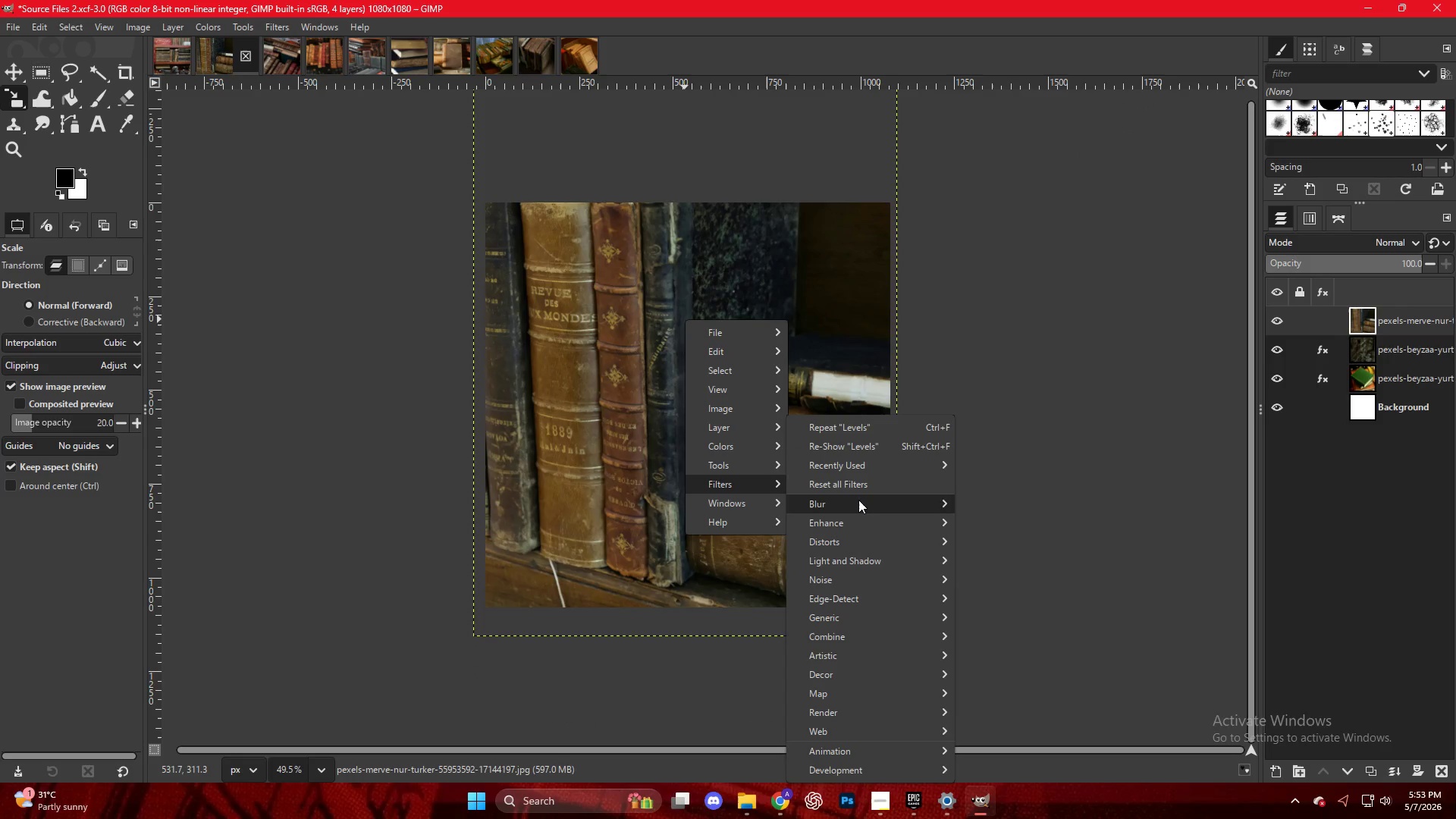 
left_click([851, 504])
 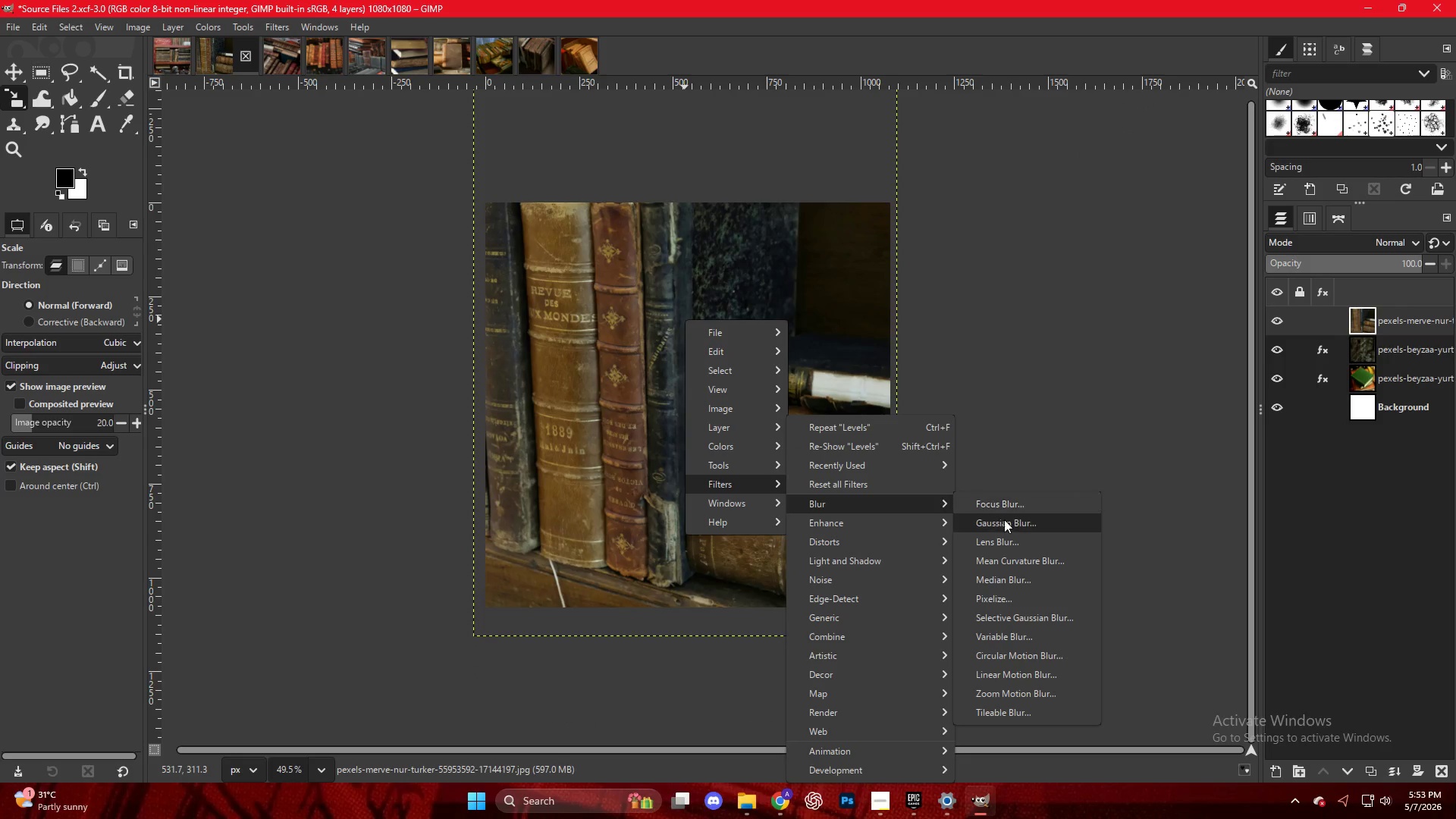 
left_click([1003, 520])
 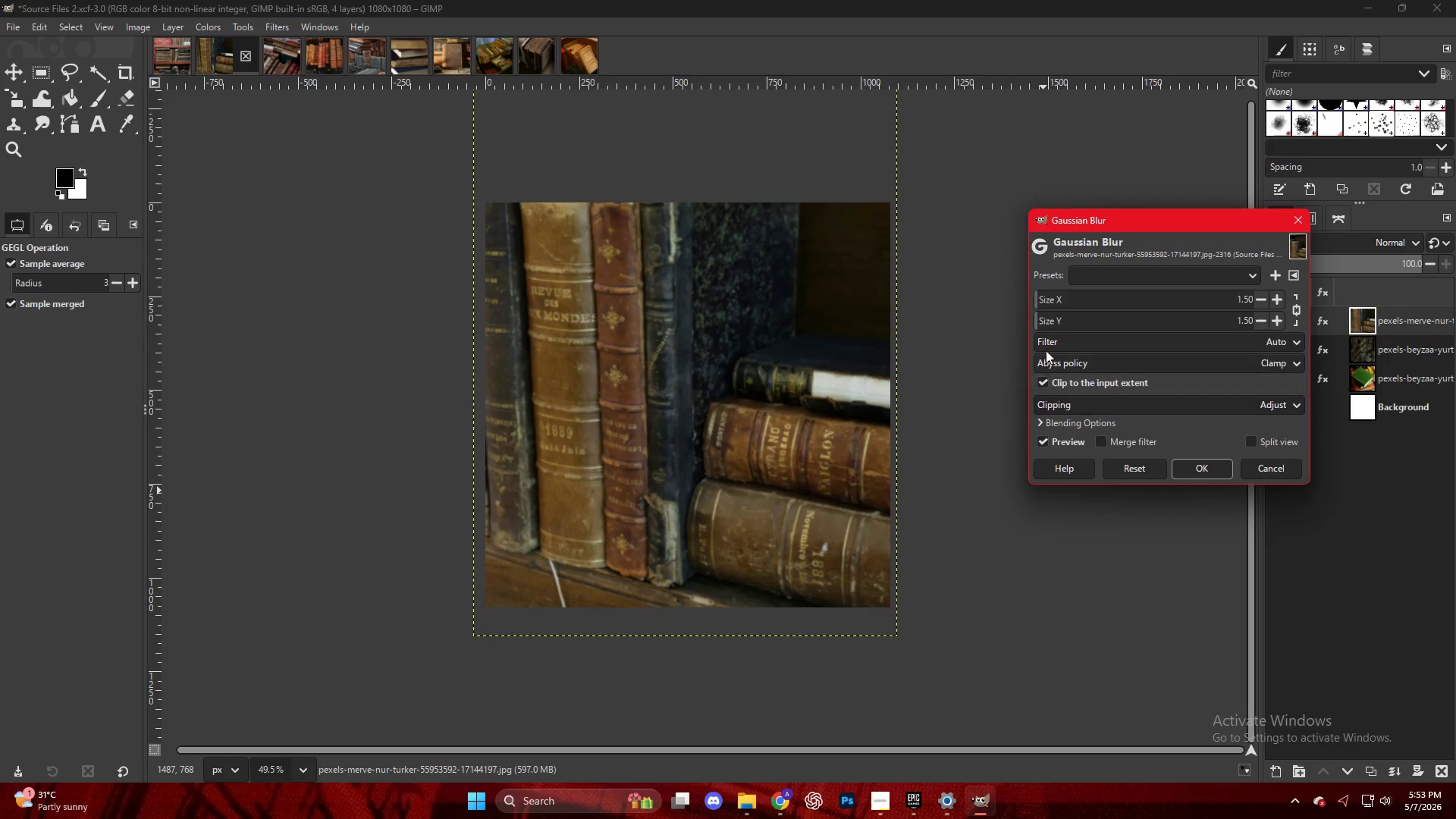 
left_click_drag(start_coordinate=[1042, 321], to_coordinate=[1050, 322])
 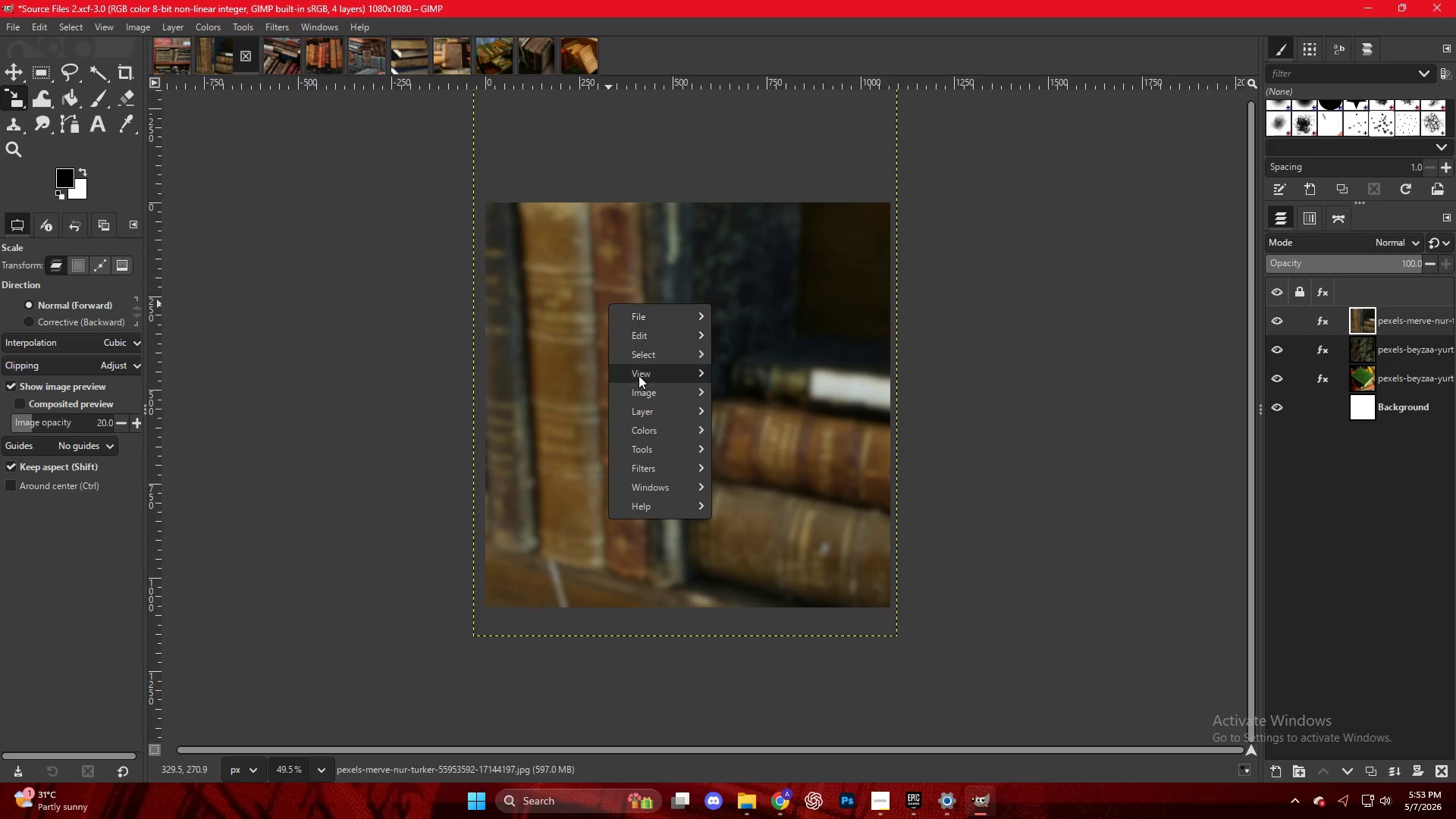 
mouse_move([654, 391])
 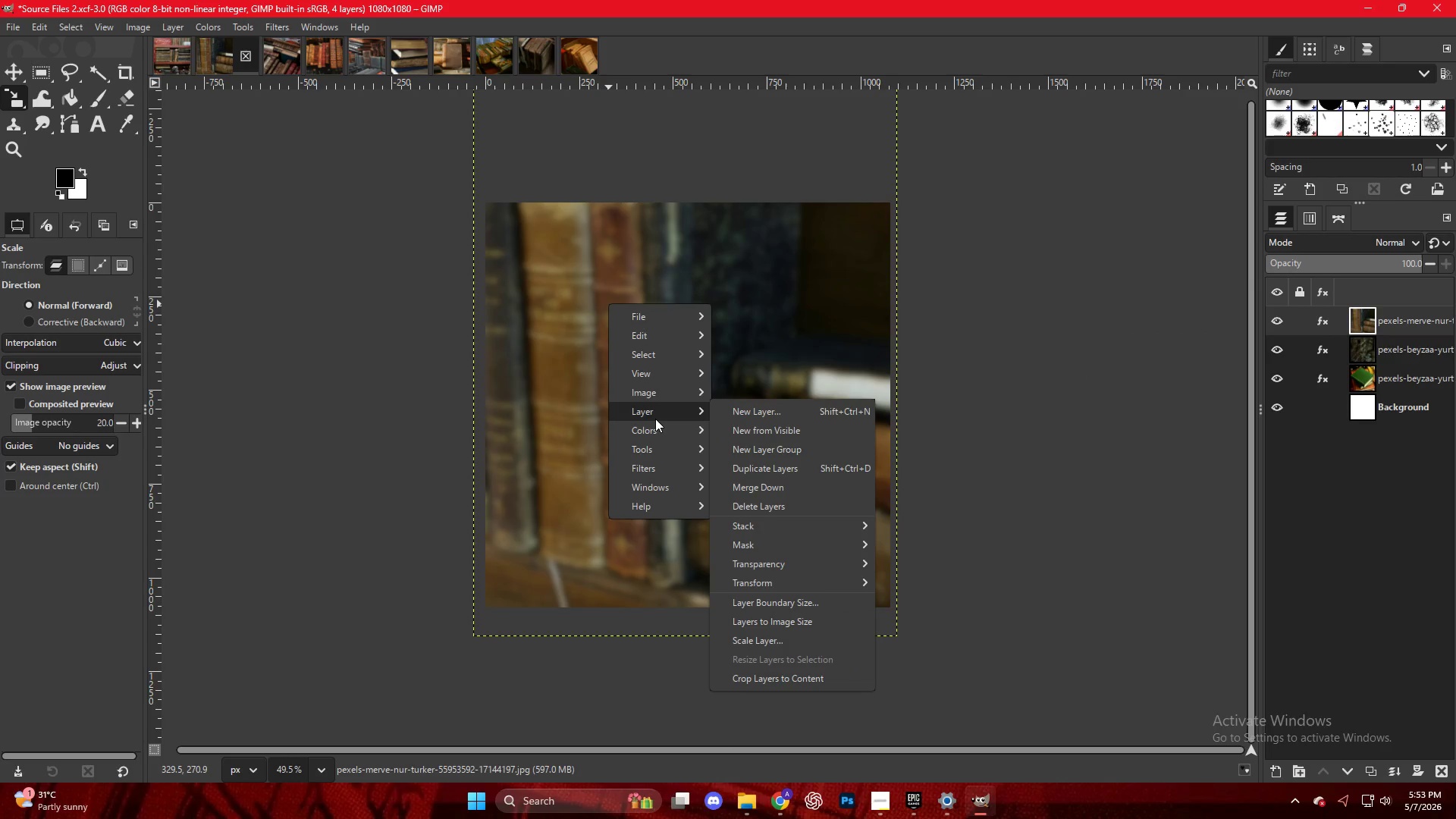 
mouse_move([672, 422])
 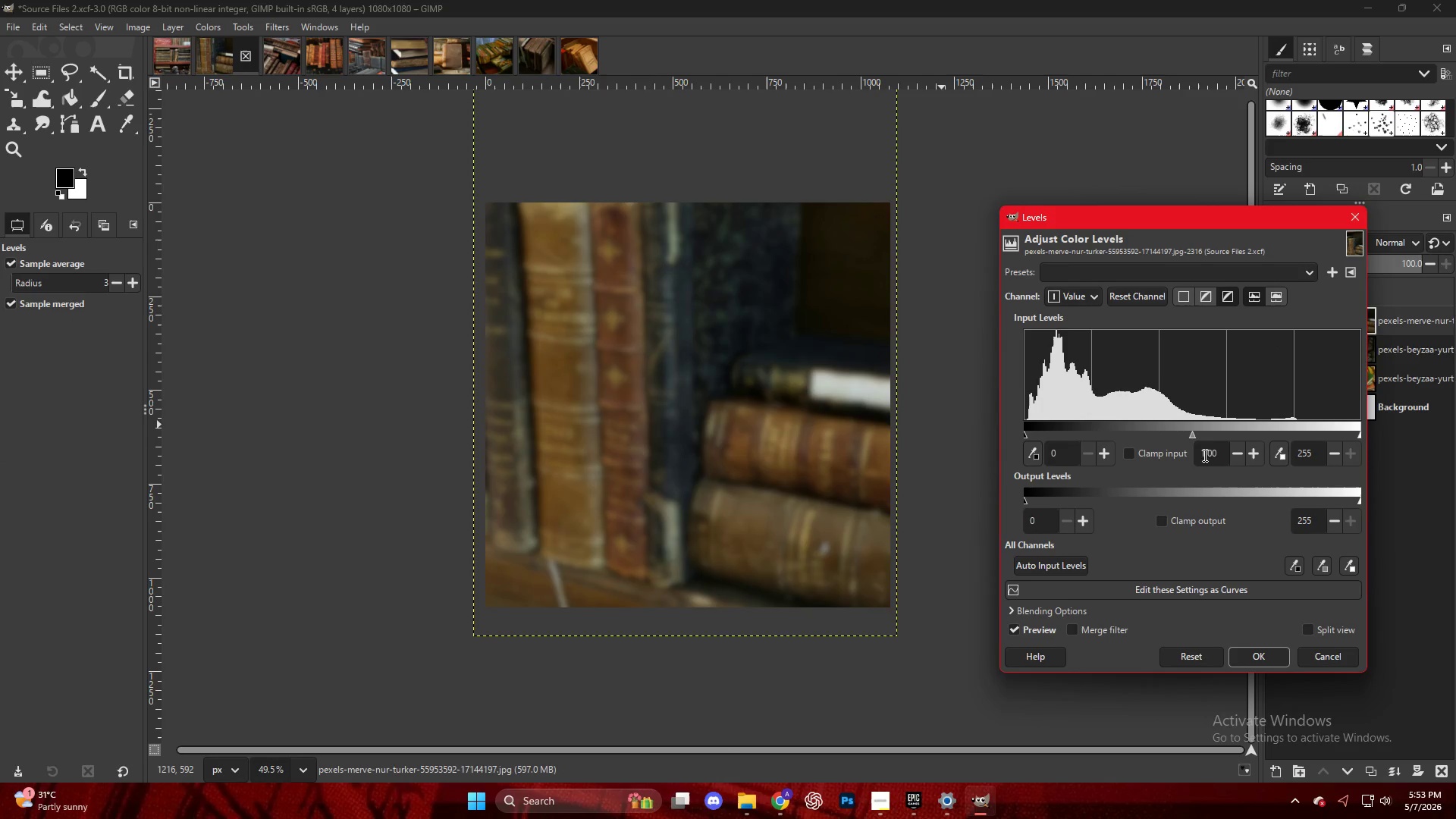 
left_click([1206, 435])
 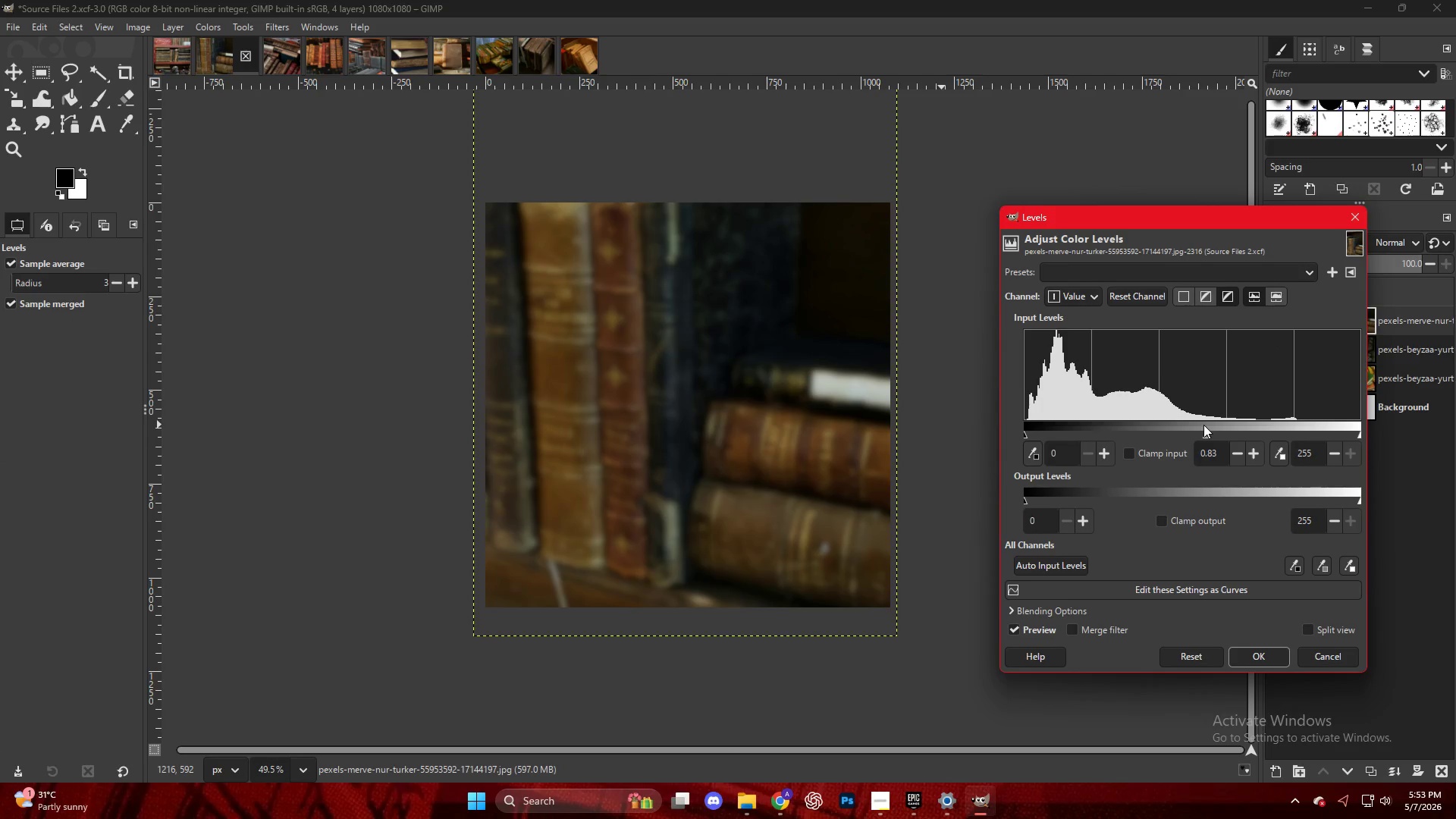 
key(NumpadEnter)
 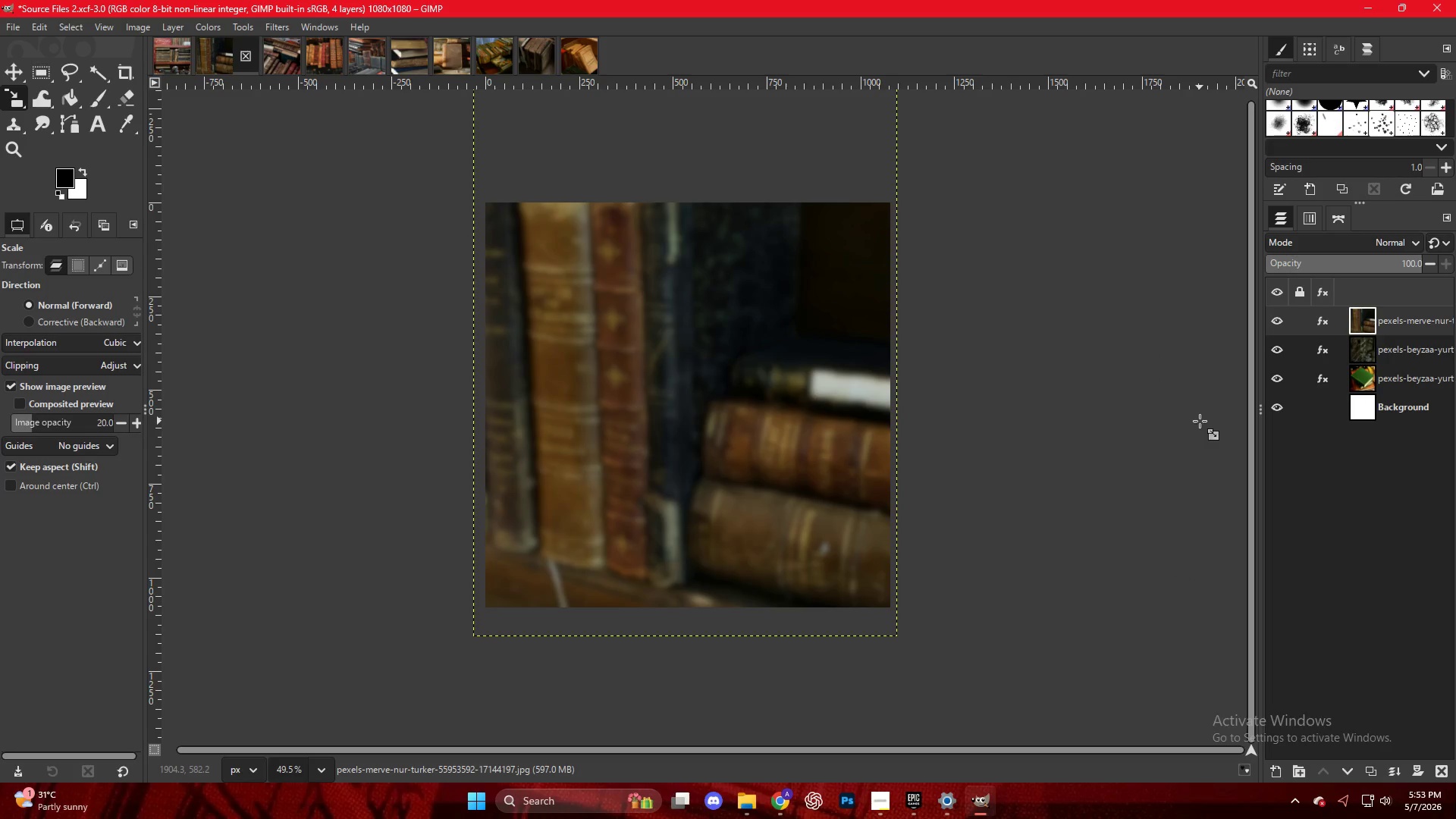 
key(Control+Shift+E)
 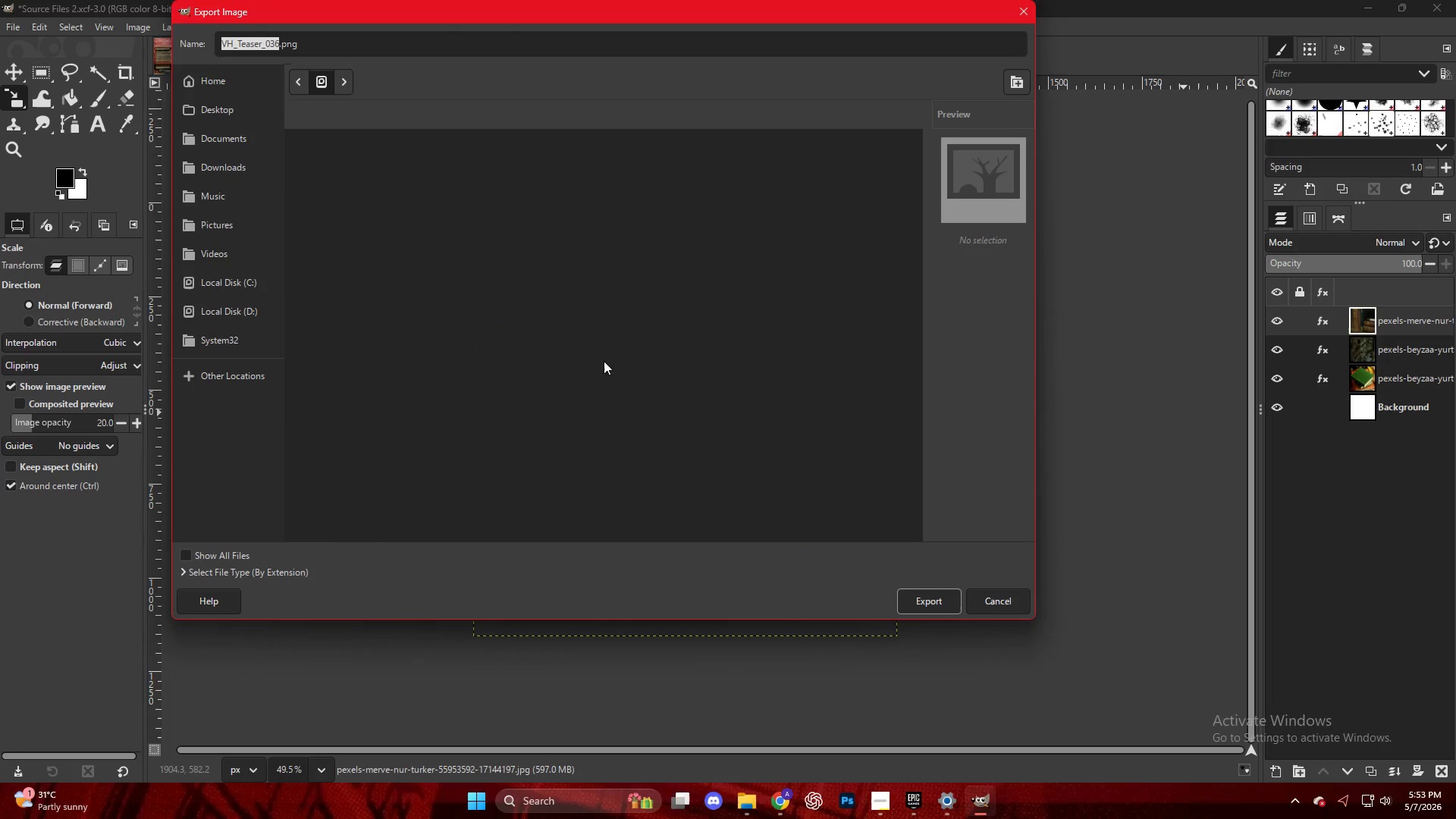 
scroll: coordinate [449, 469], scroll_direction: down, amount: 14.0
 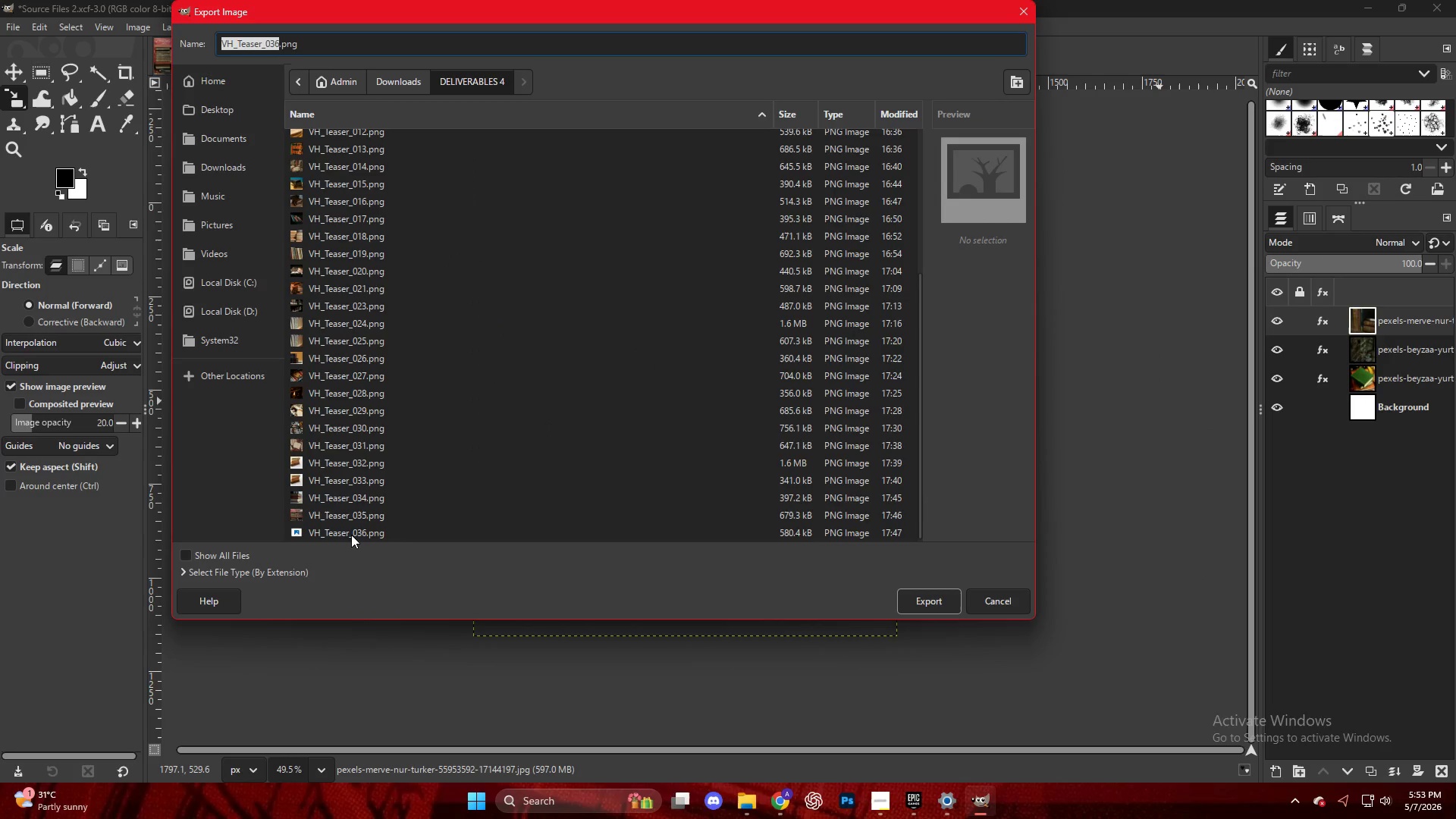 
left_click([350, 535])
 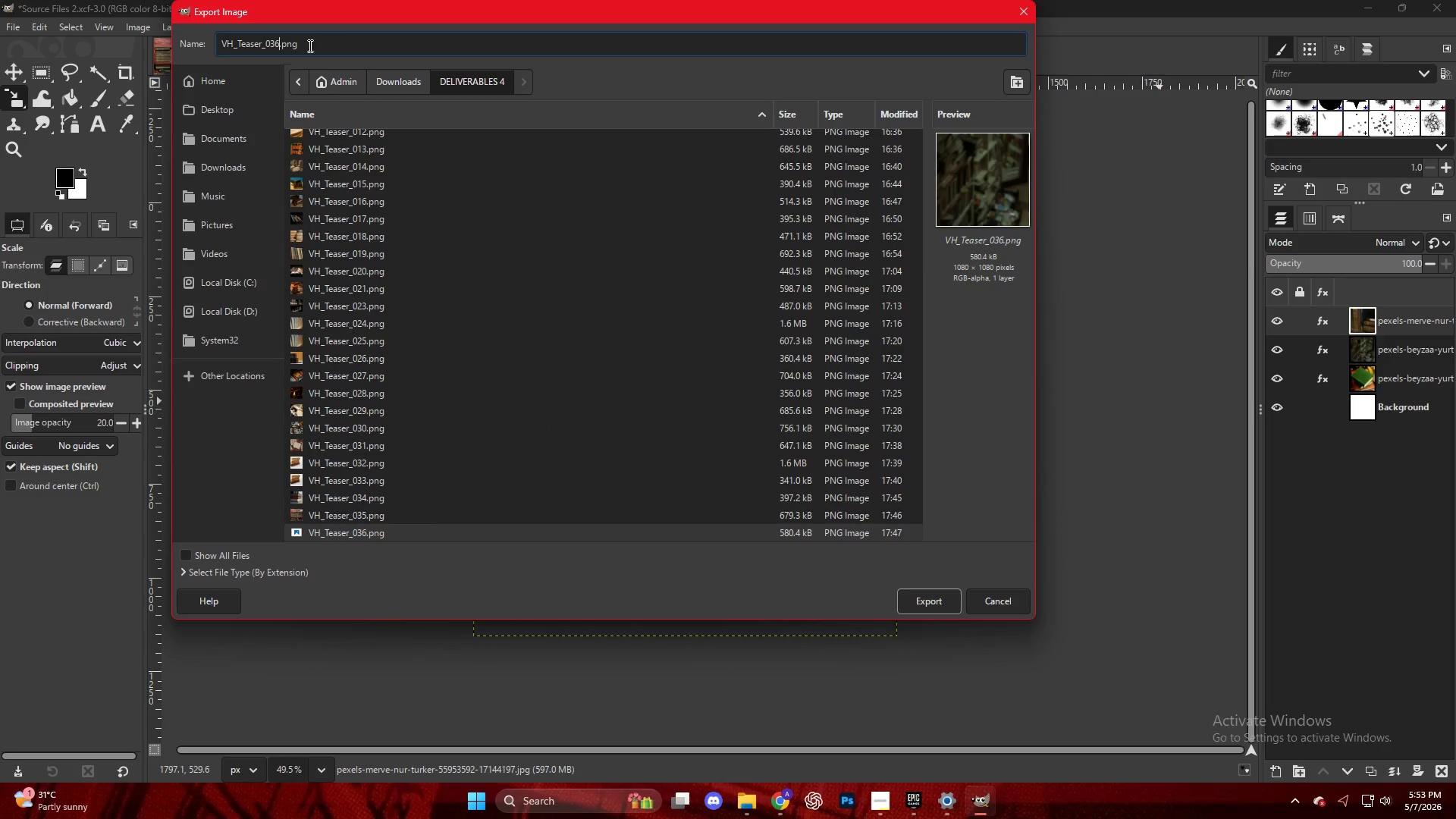 
key(Backspace)
 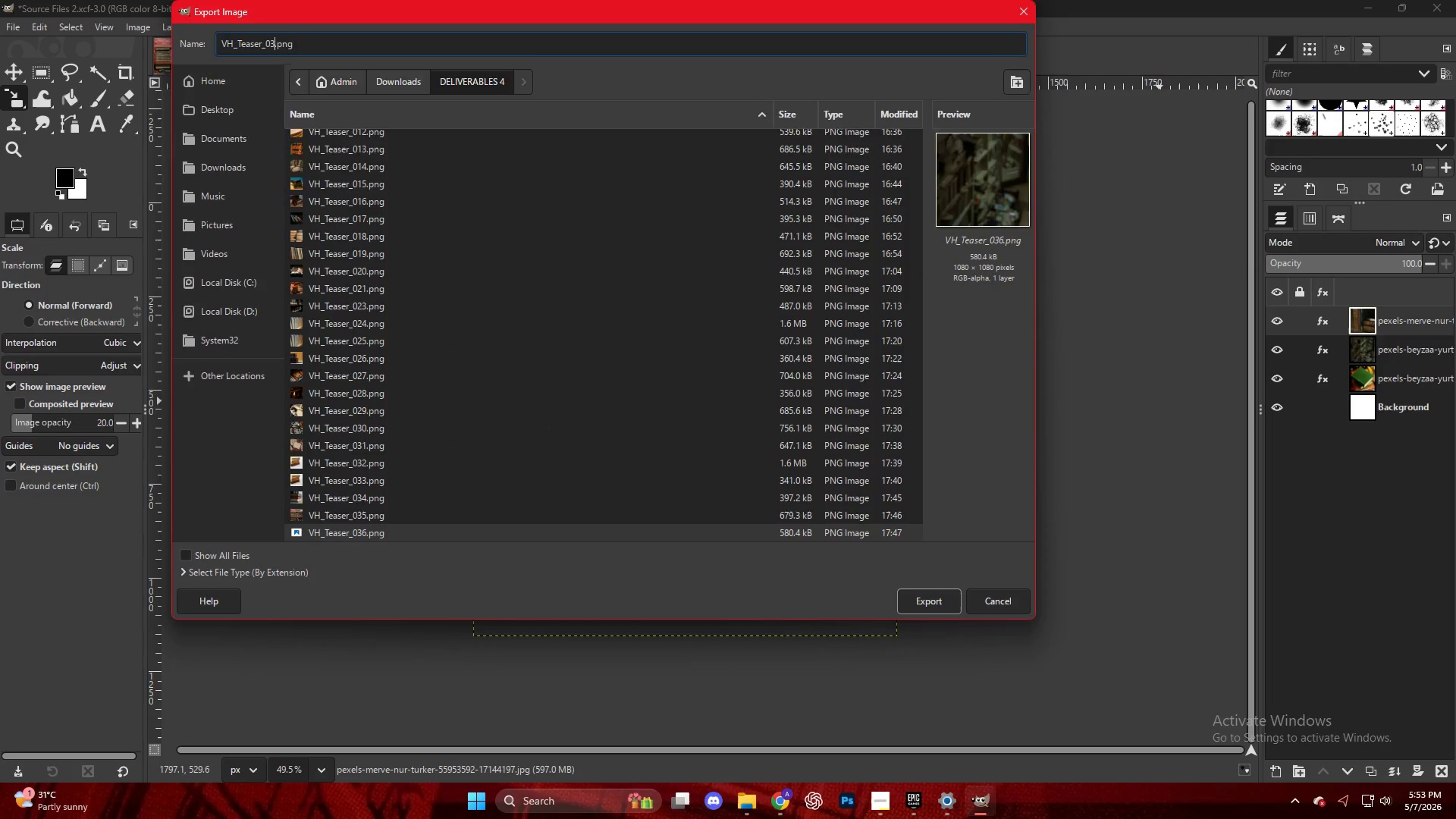 
key(Numpad7)
 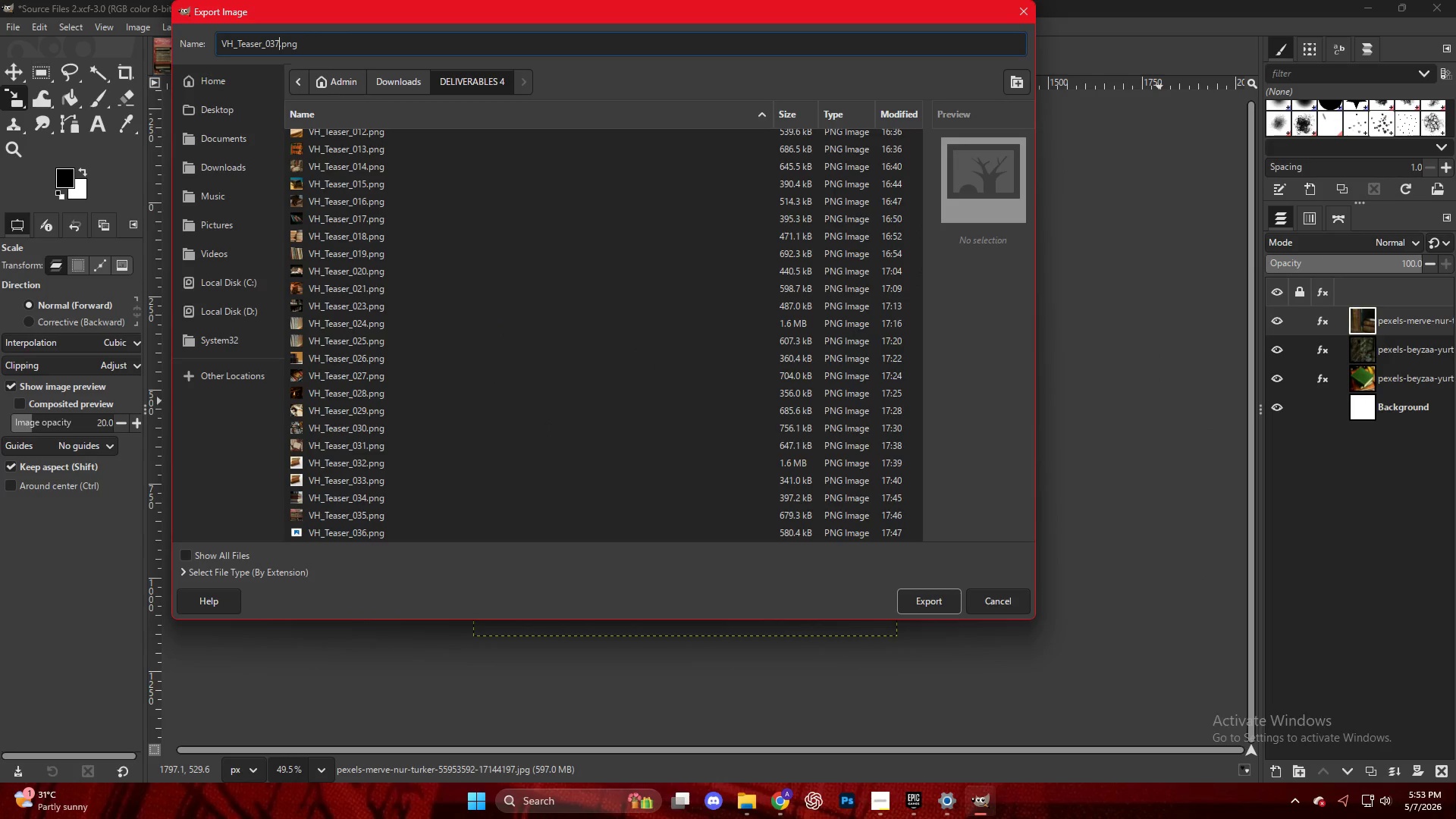 
key(NumpadEnter)
 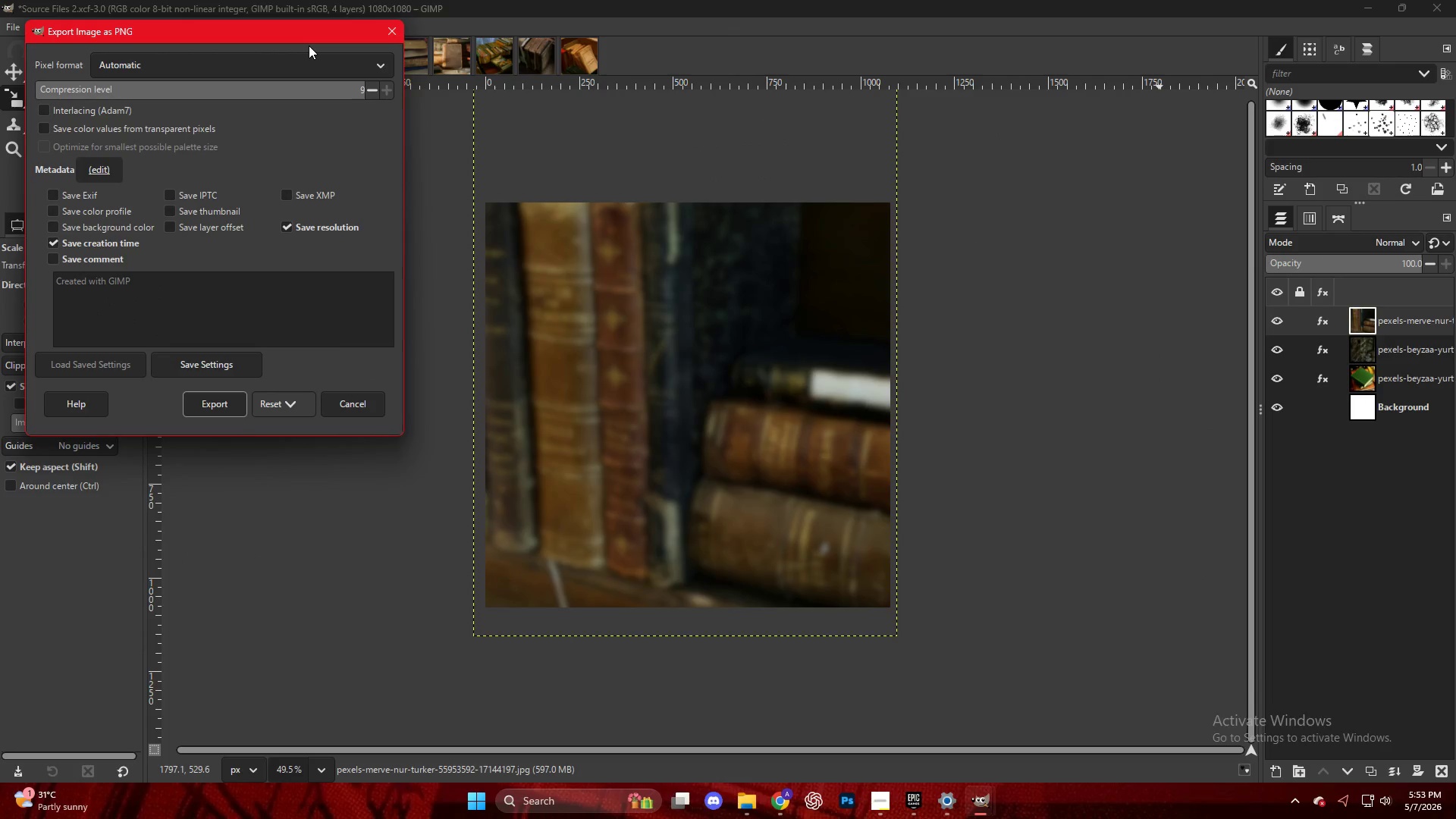 
wait(5.97)
 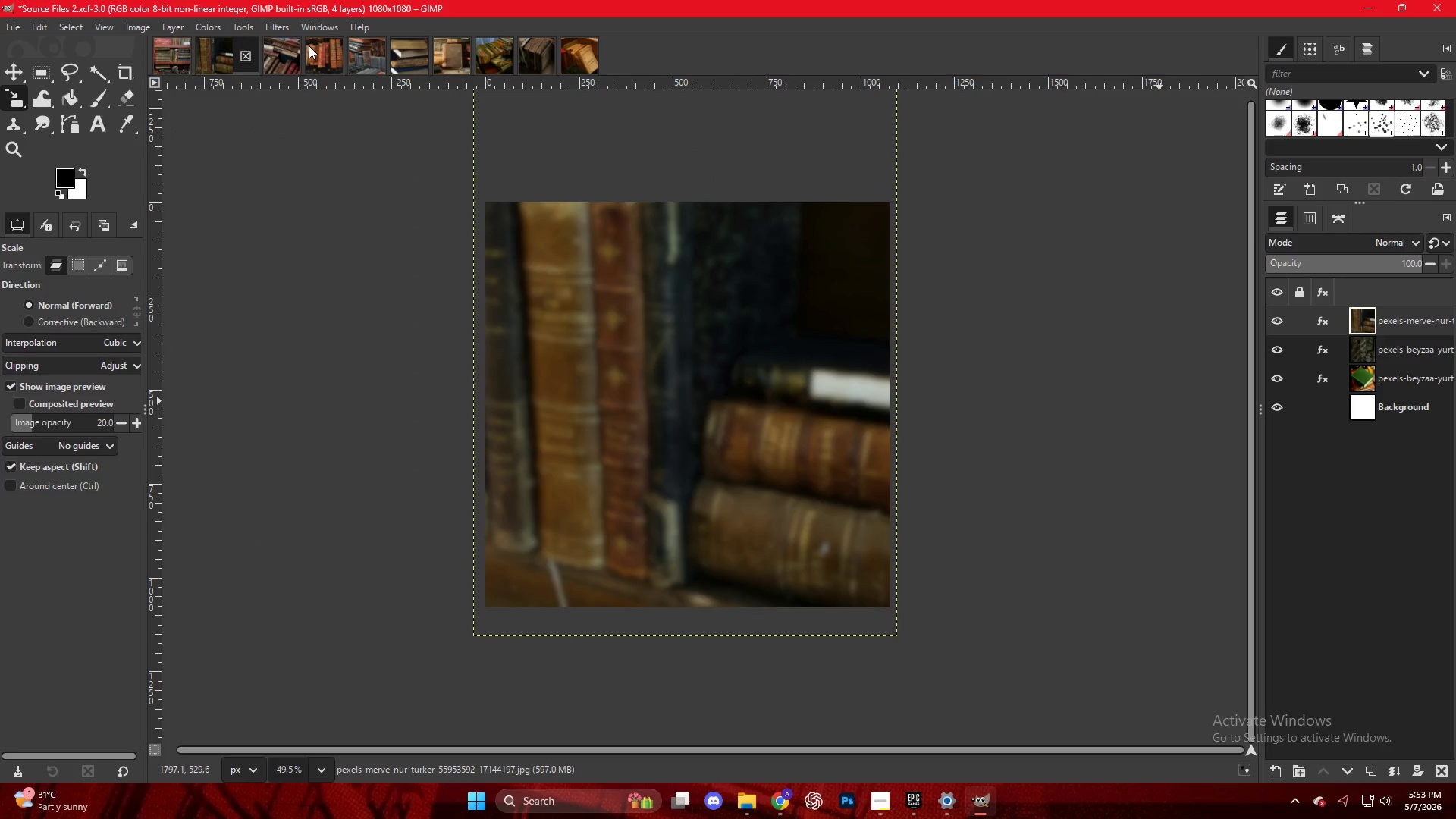 
key(NumpadEnter)
 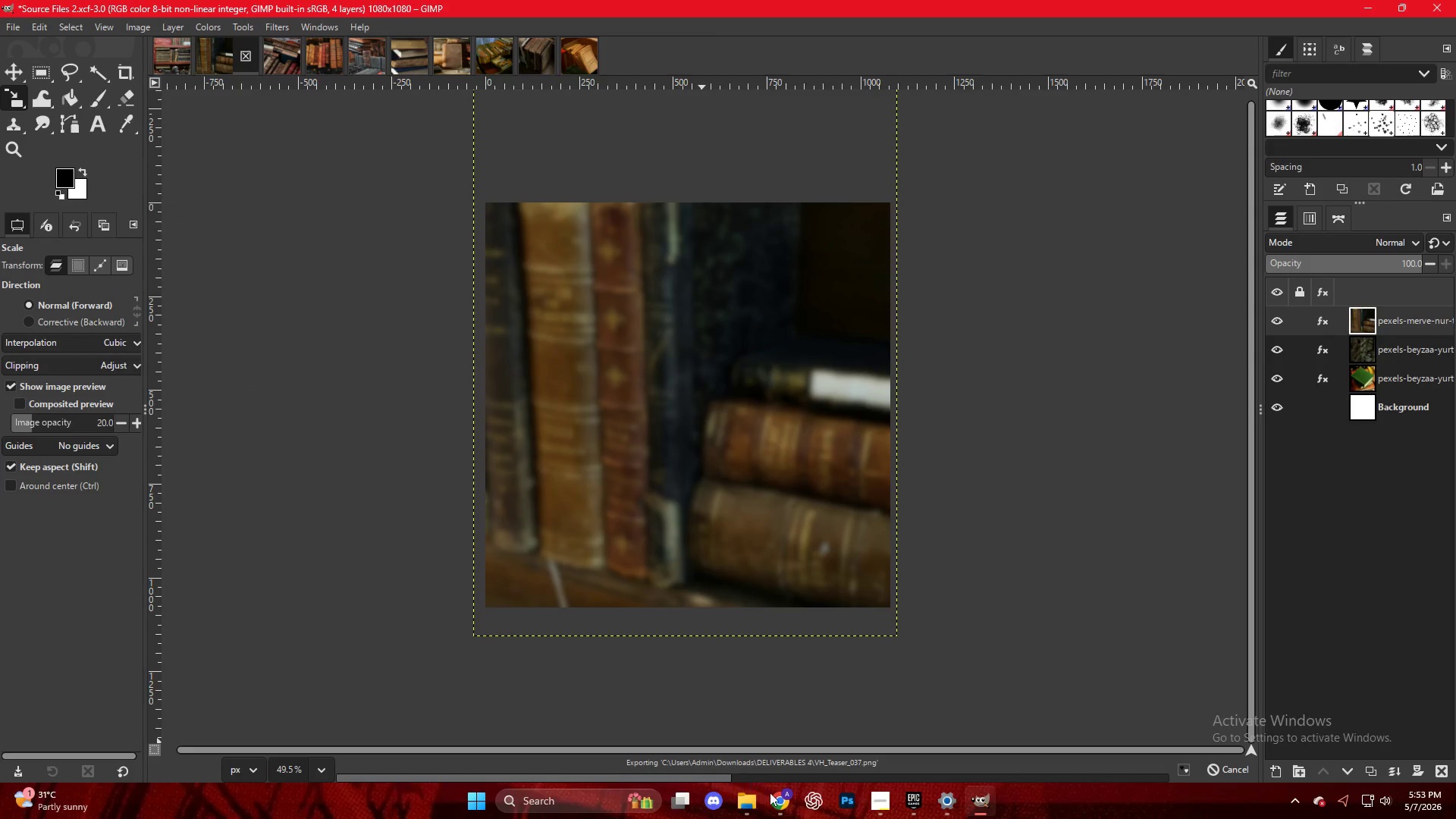 
double_click([1104, 469])
 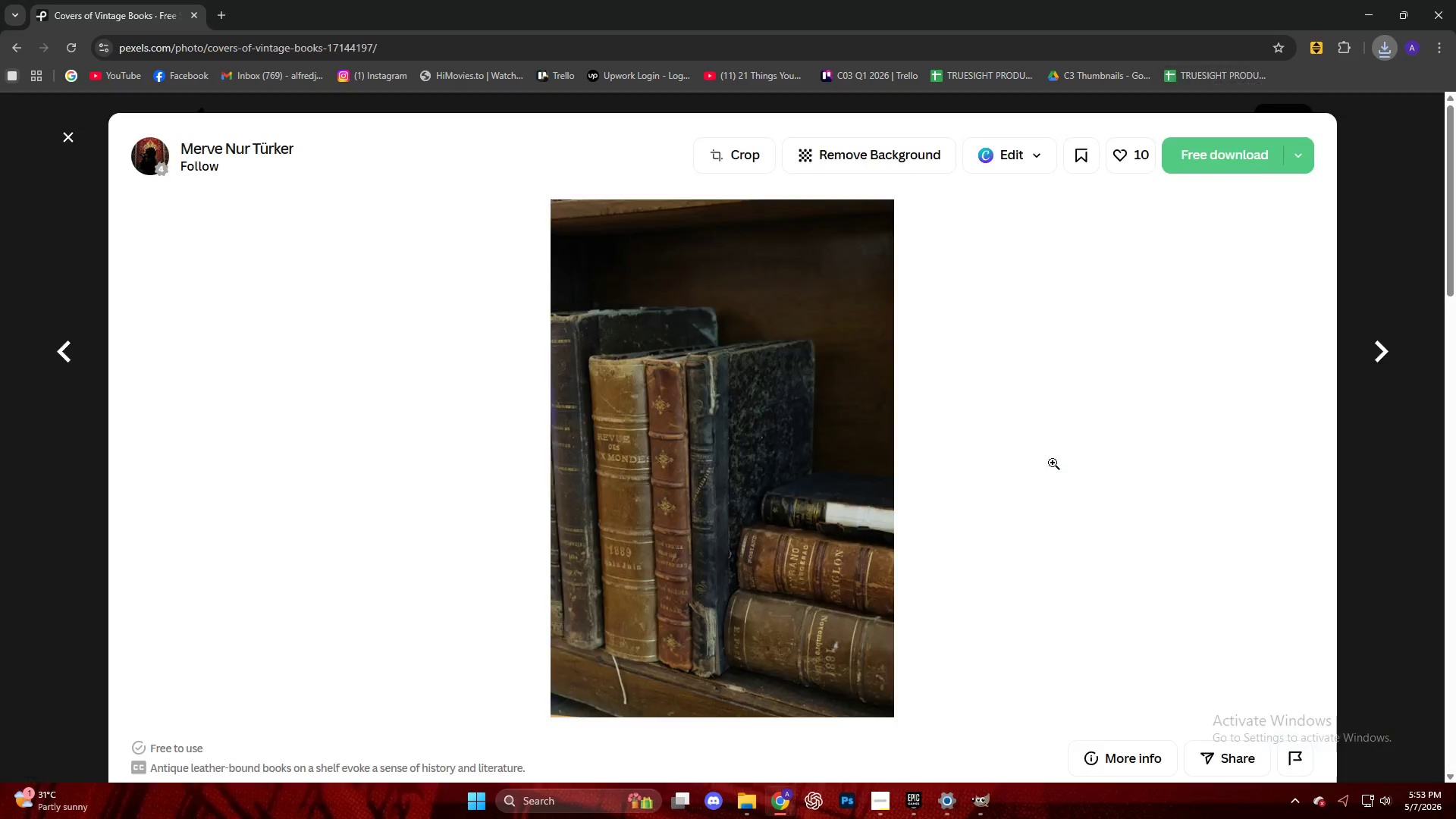 
scroll: coordinate [570, 389], scroll_direction: down, amount: 18.0
 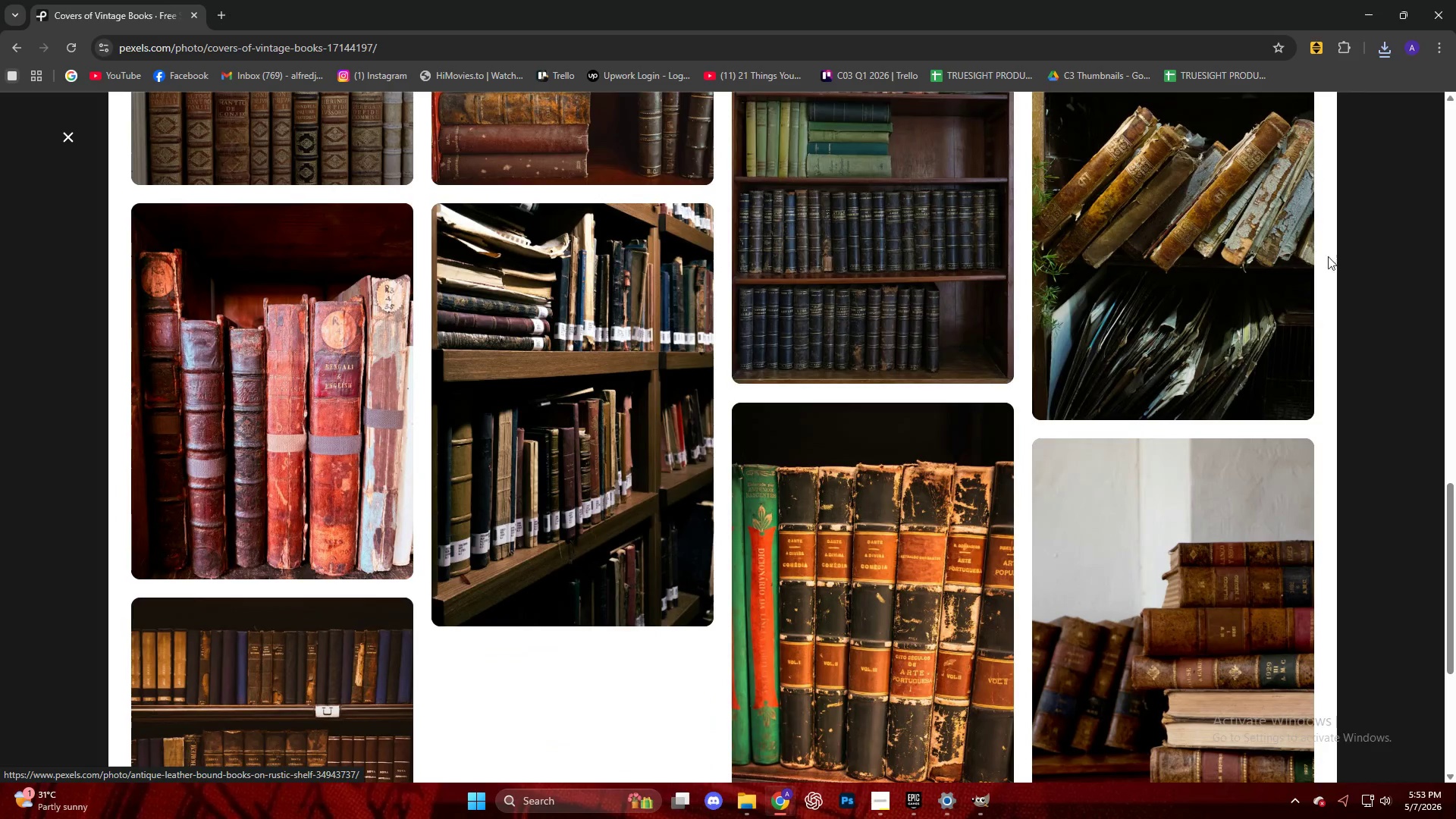 
left_click([1231, 211])
 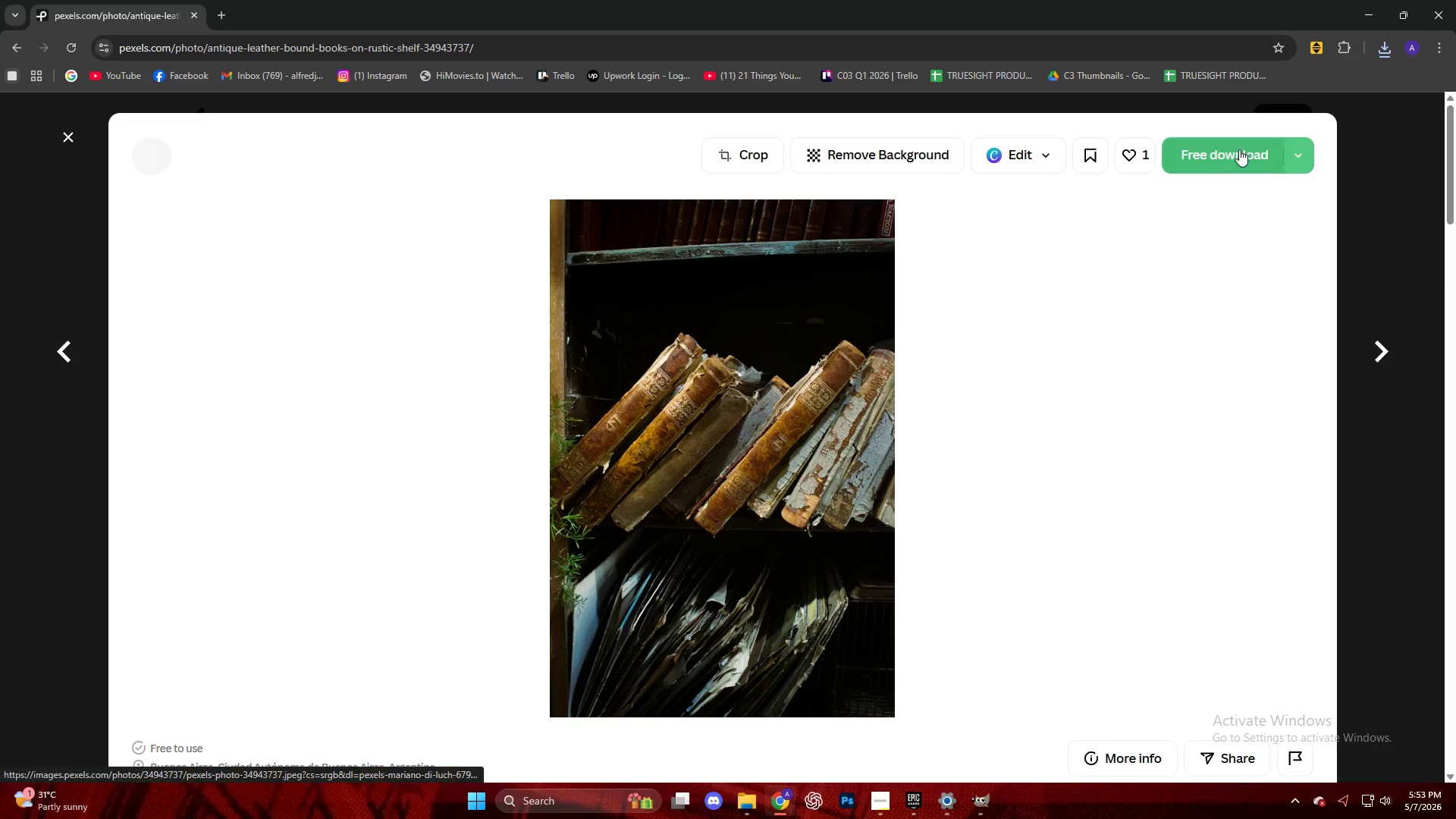 
left_click([1240, 148])
 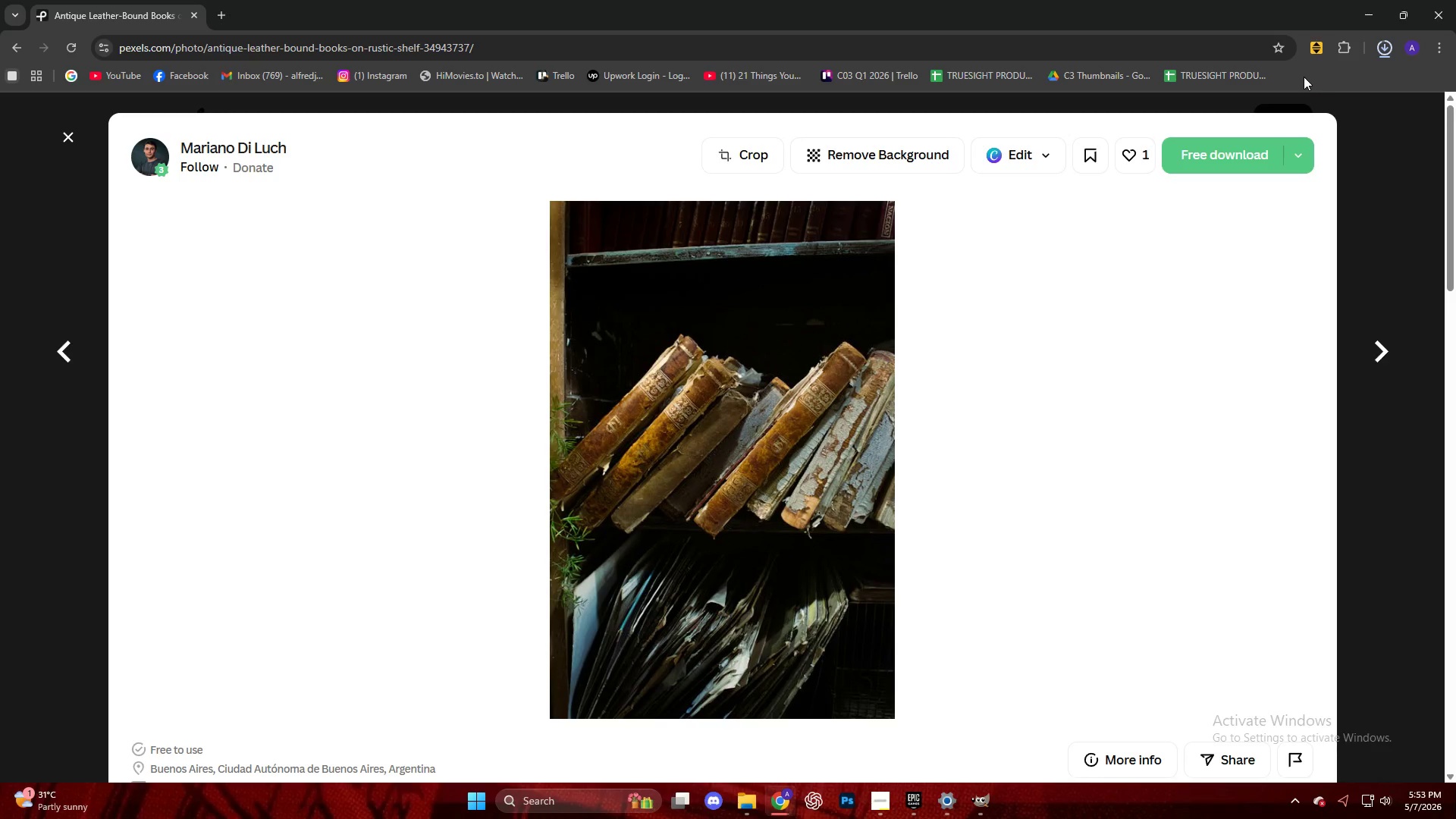 
left_click_drag(start_coordinate=[1295, 96], to_coordinate=[777, 412])
 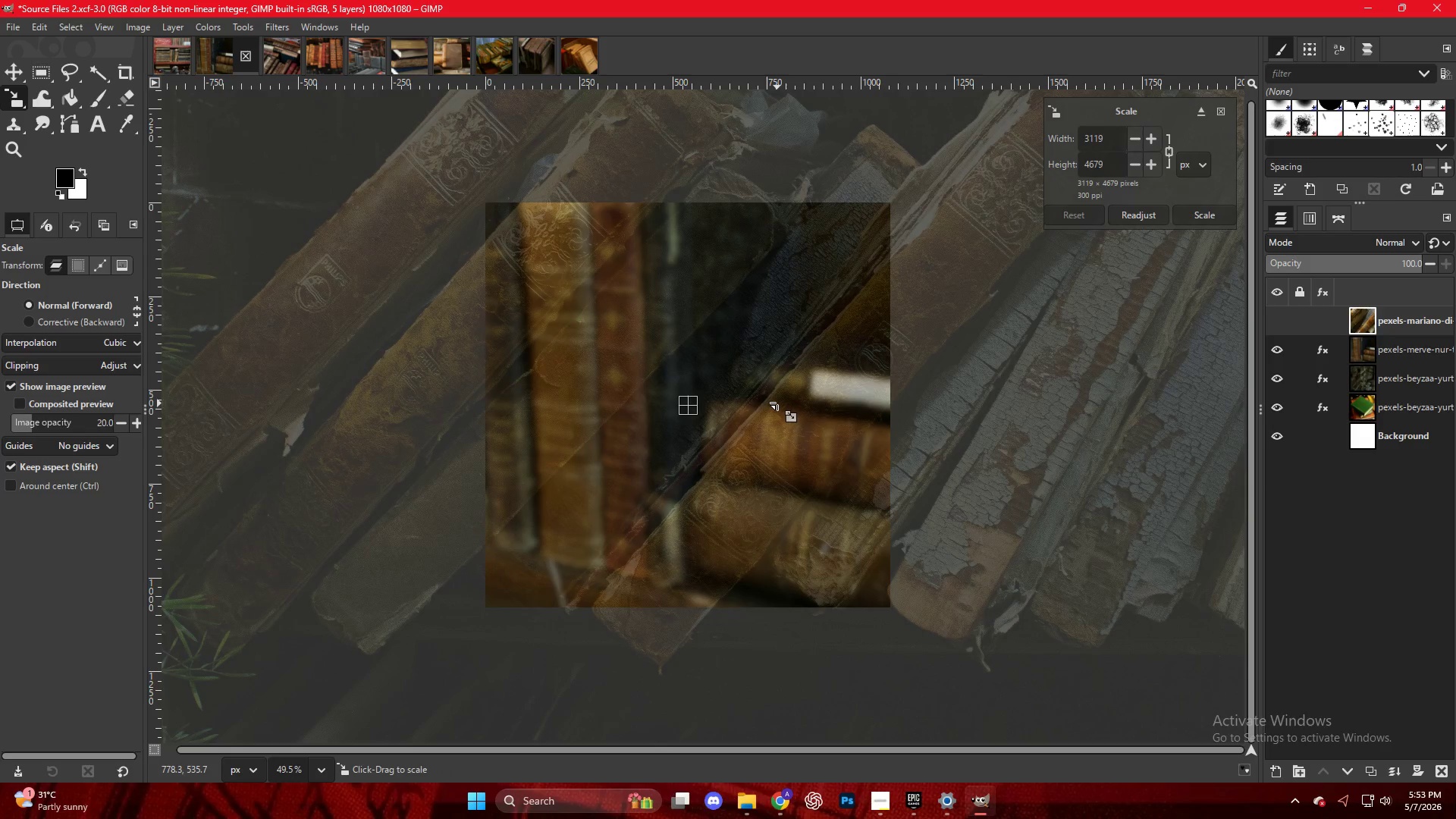 
key(Shift+ShiftLeft)
 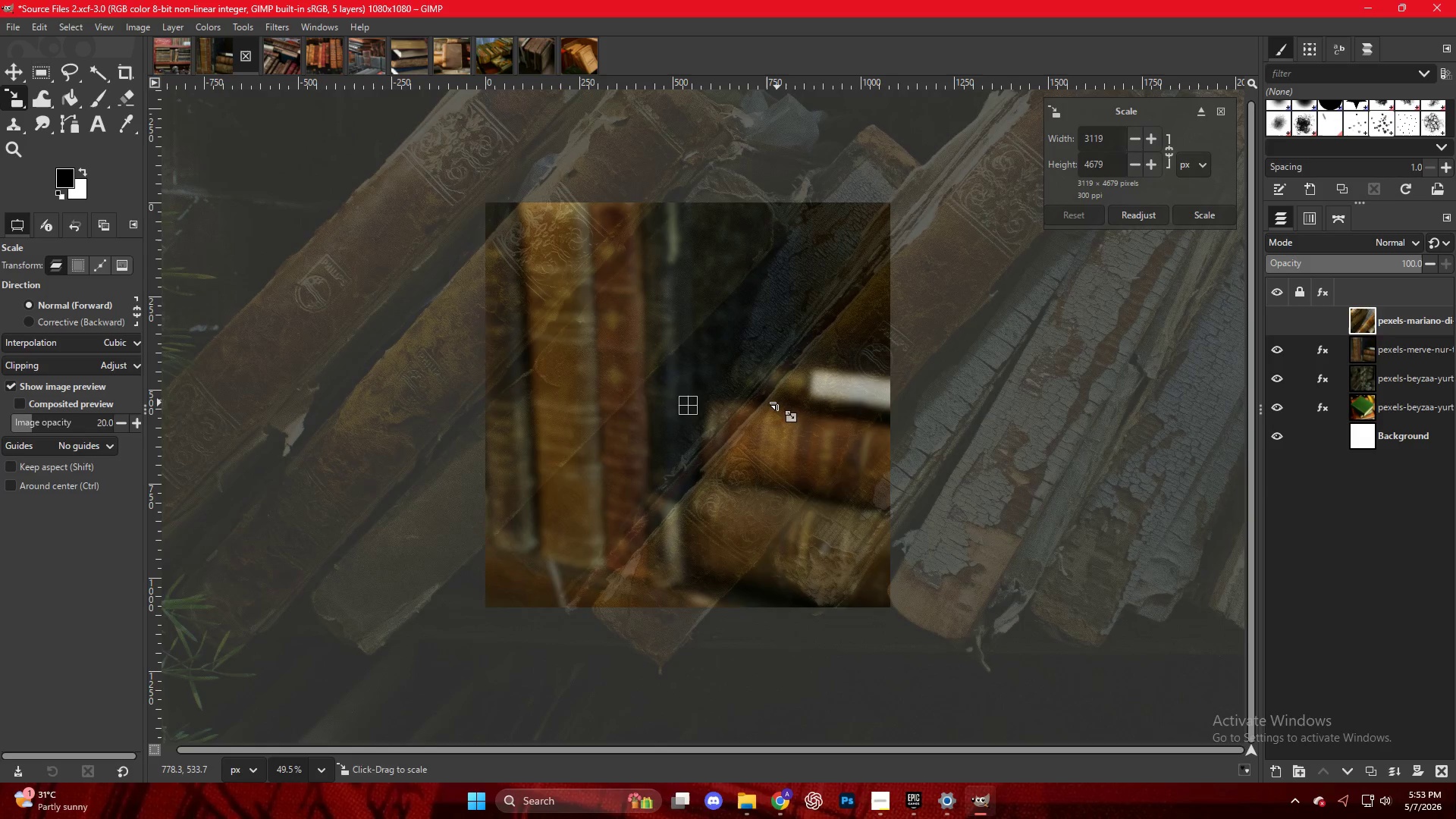 
key(Shift+S)
 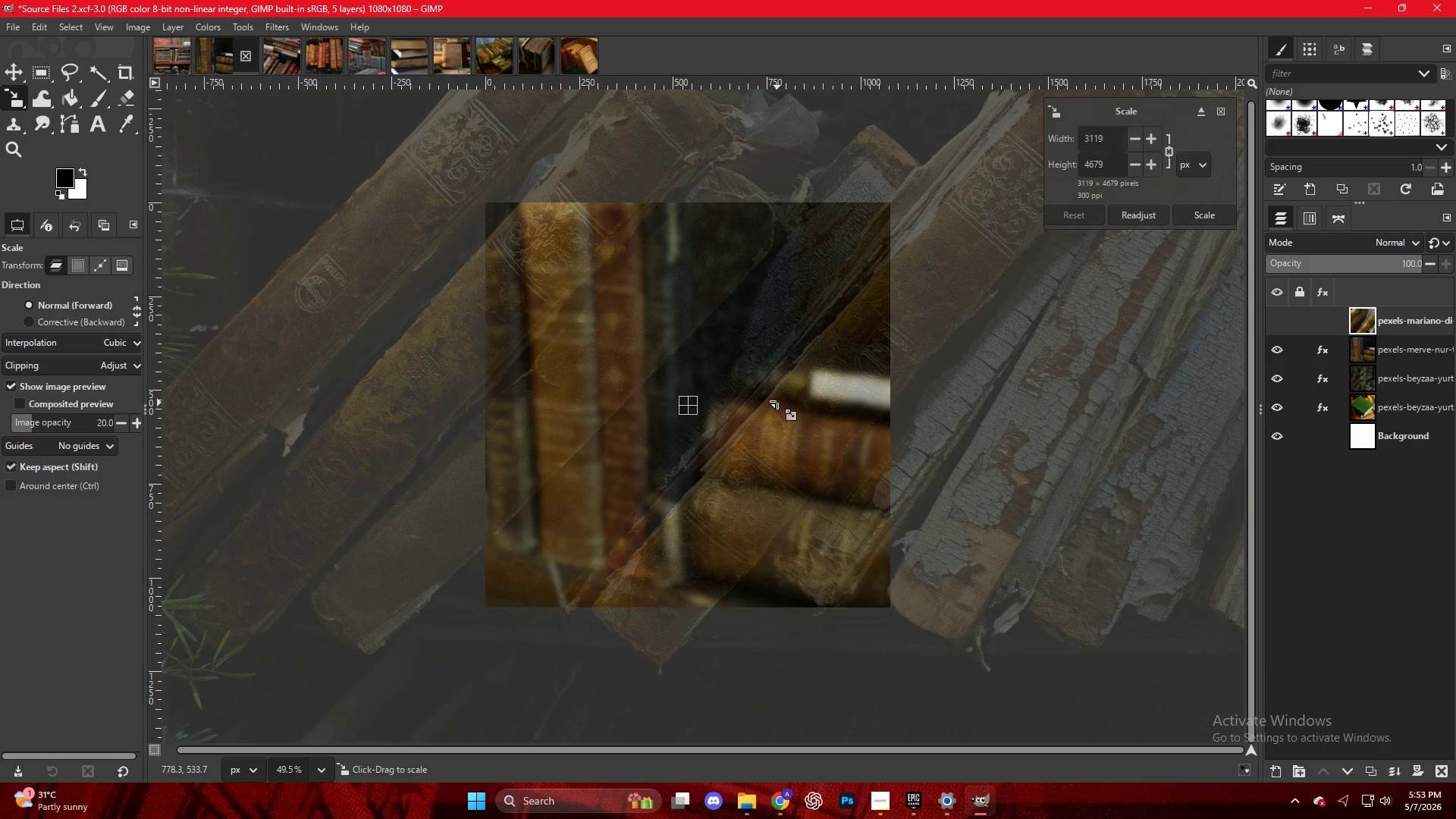 
hold_key(key=ControlLeft, duration=3.16)
scroll: coordinate [775, 402], scroll_direction: down, amount: 6.0
 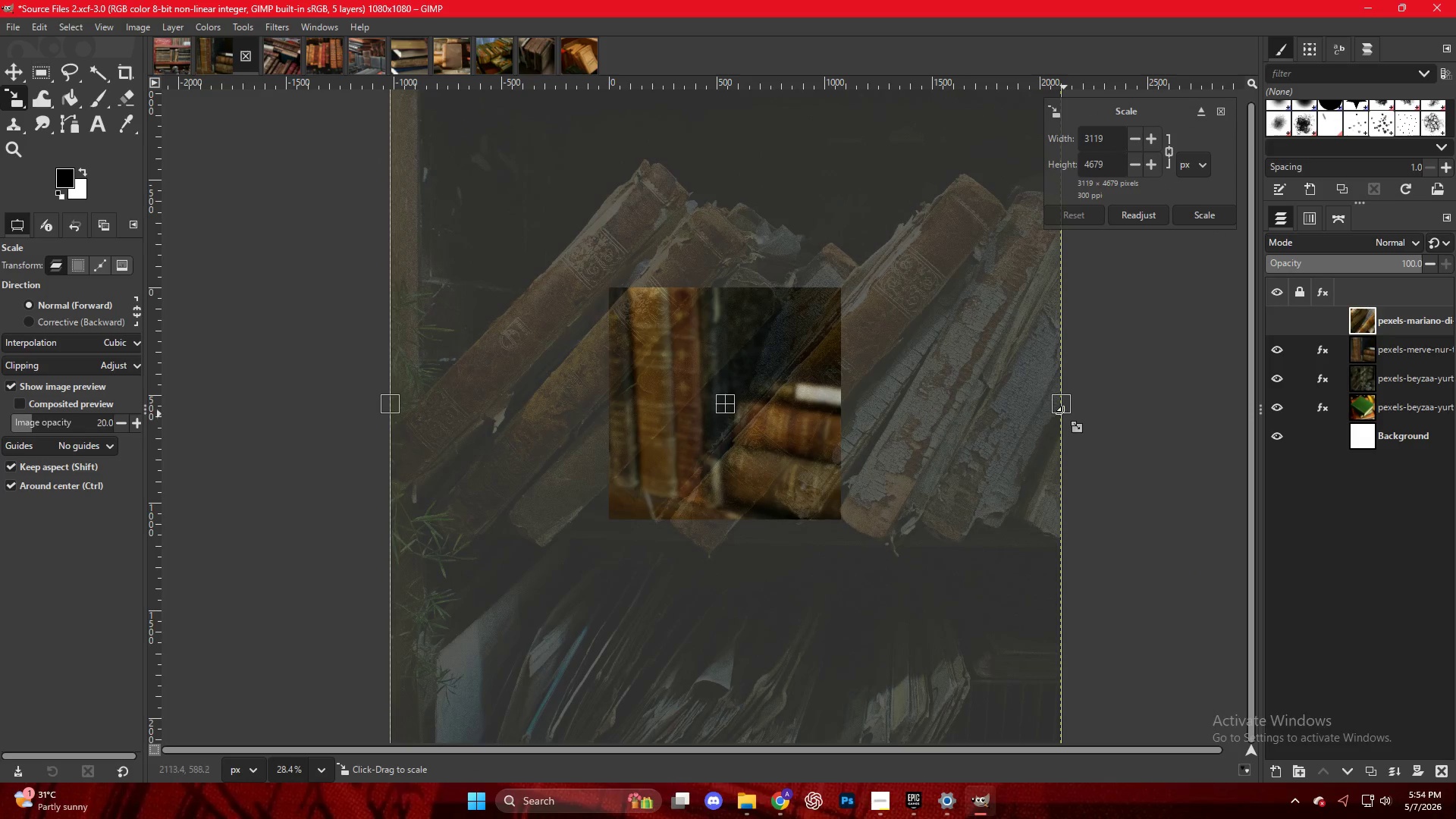 
left_click_drag(start_coordinate=[1063, 407], to_coordinate=[844, 390])
 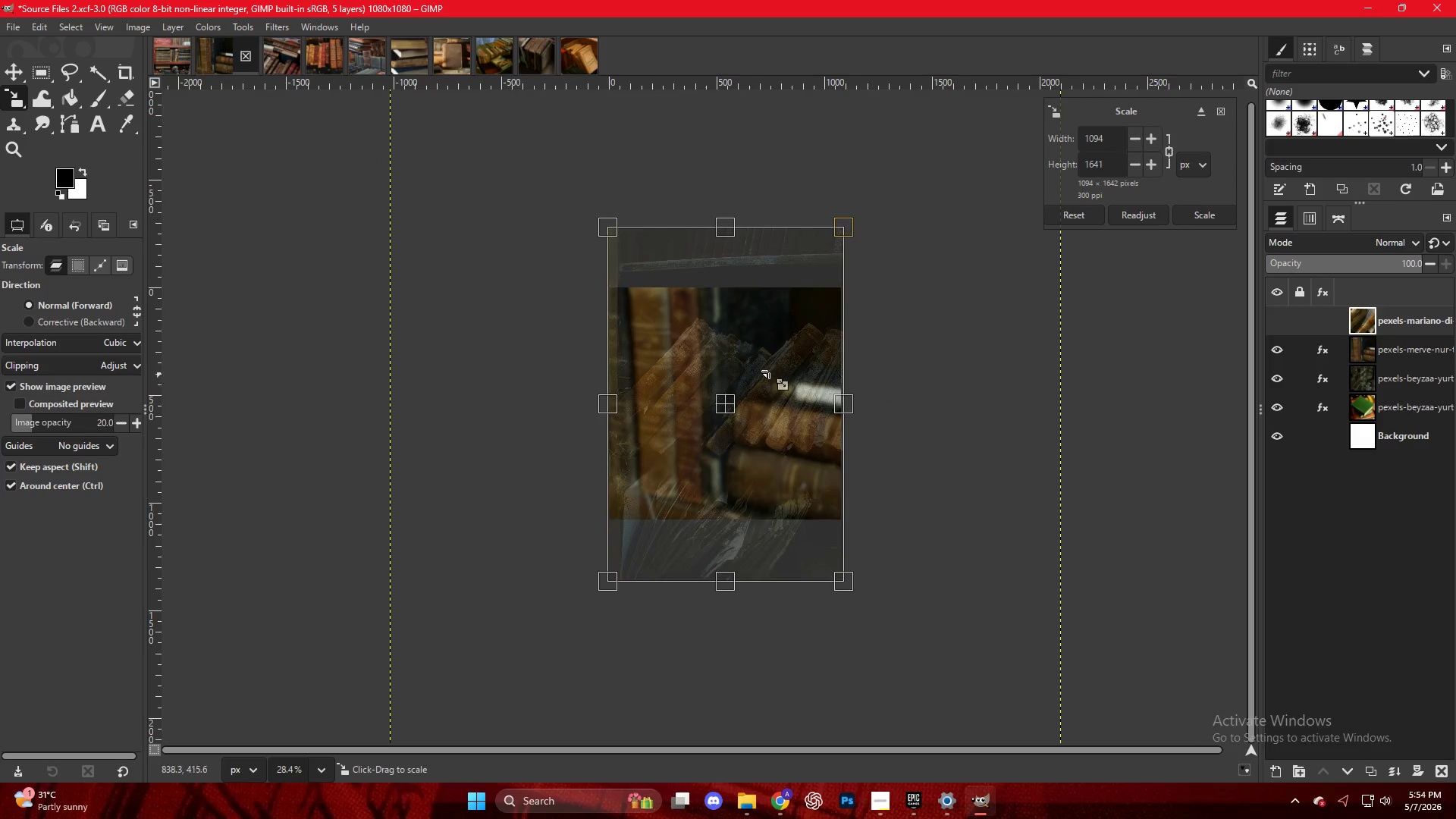 
scroll: coordinate [761, 366], scroll_direction: up, amount: 9.0
 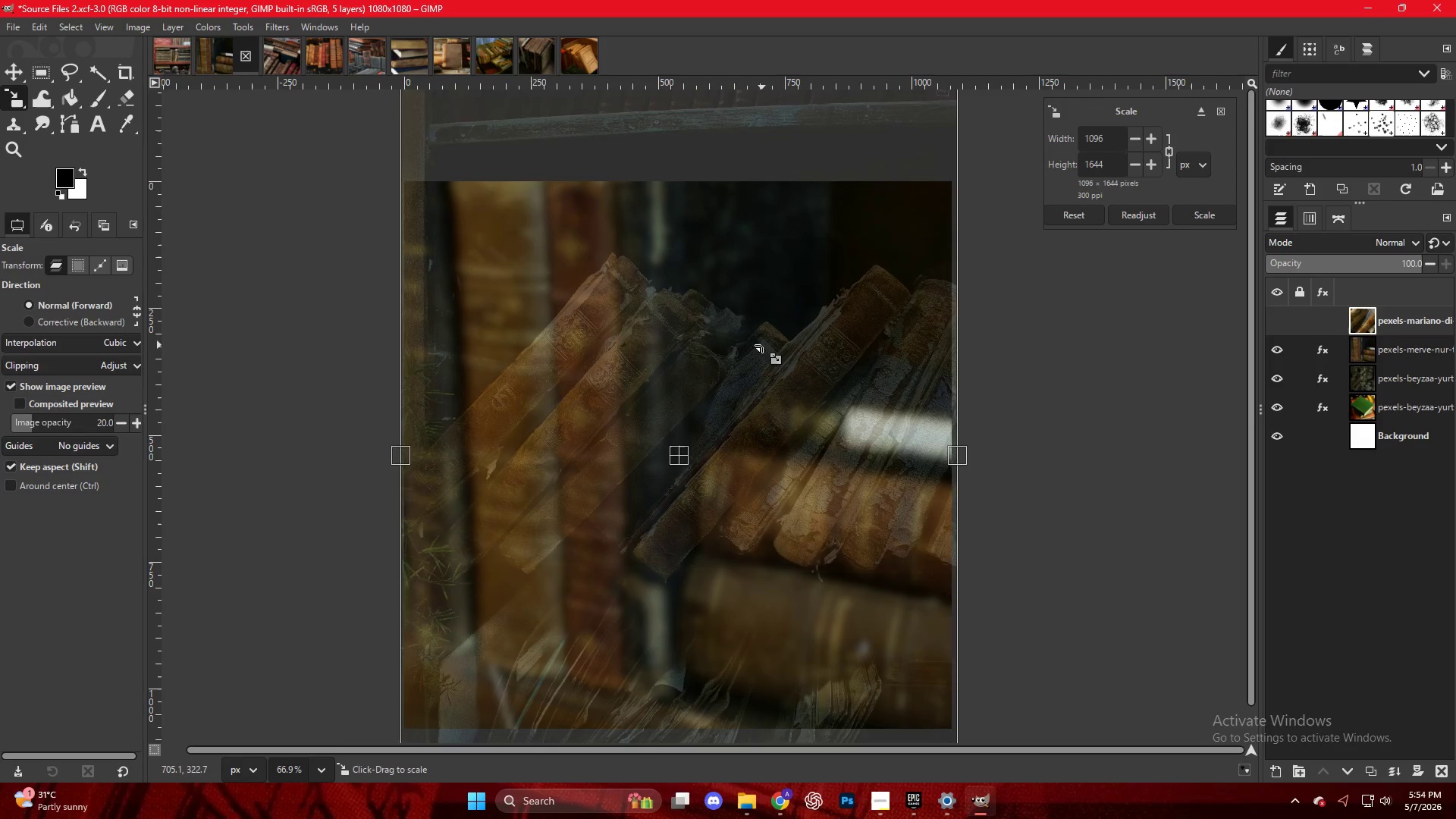 
key(NumpadEnter)
 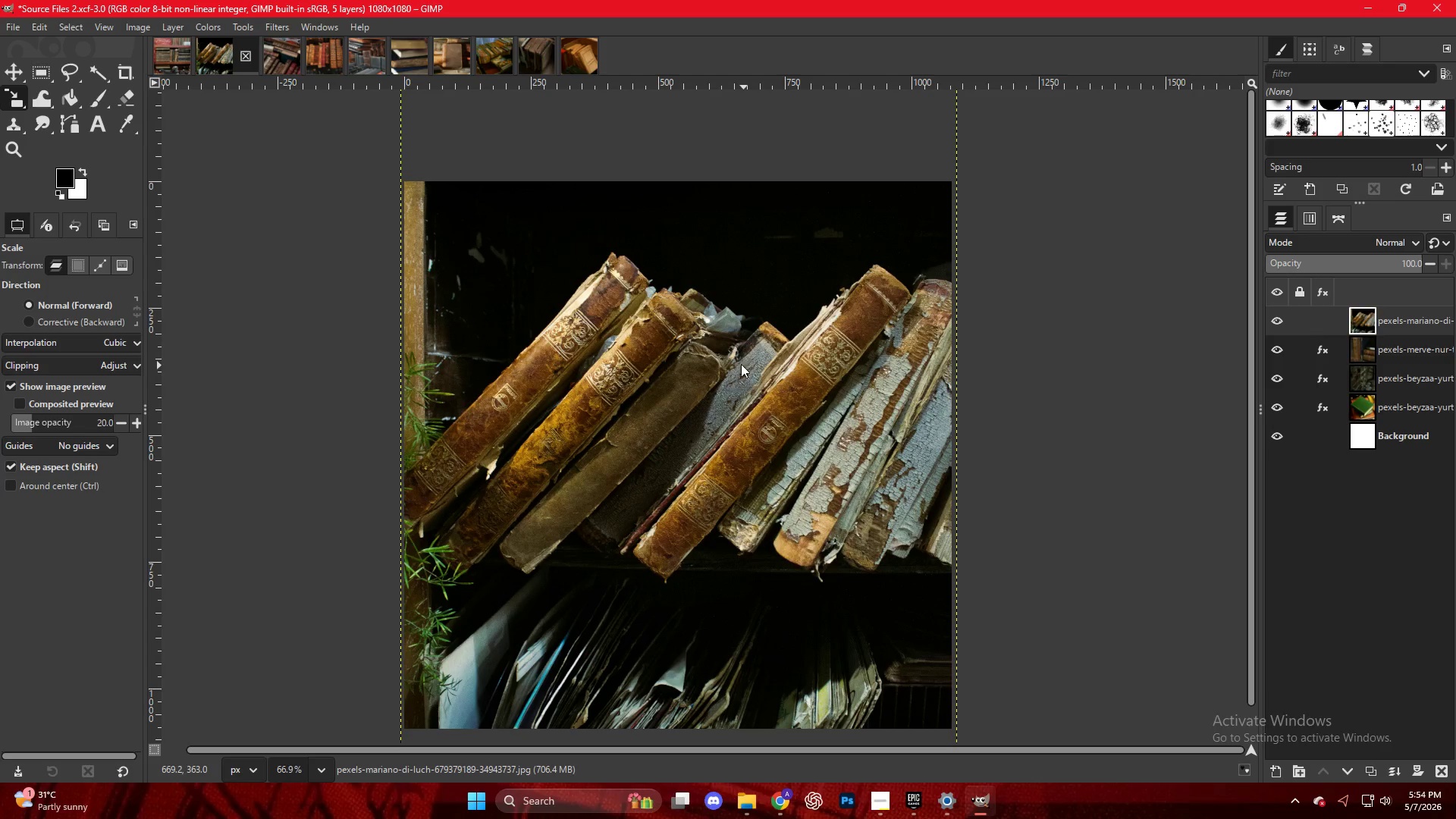 
mouse_move([796, 526])
 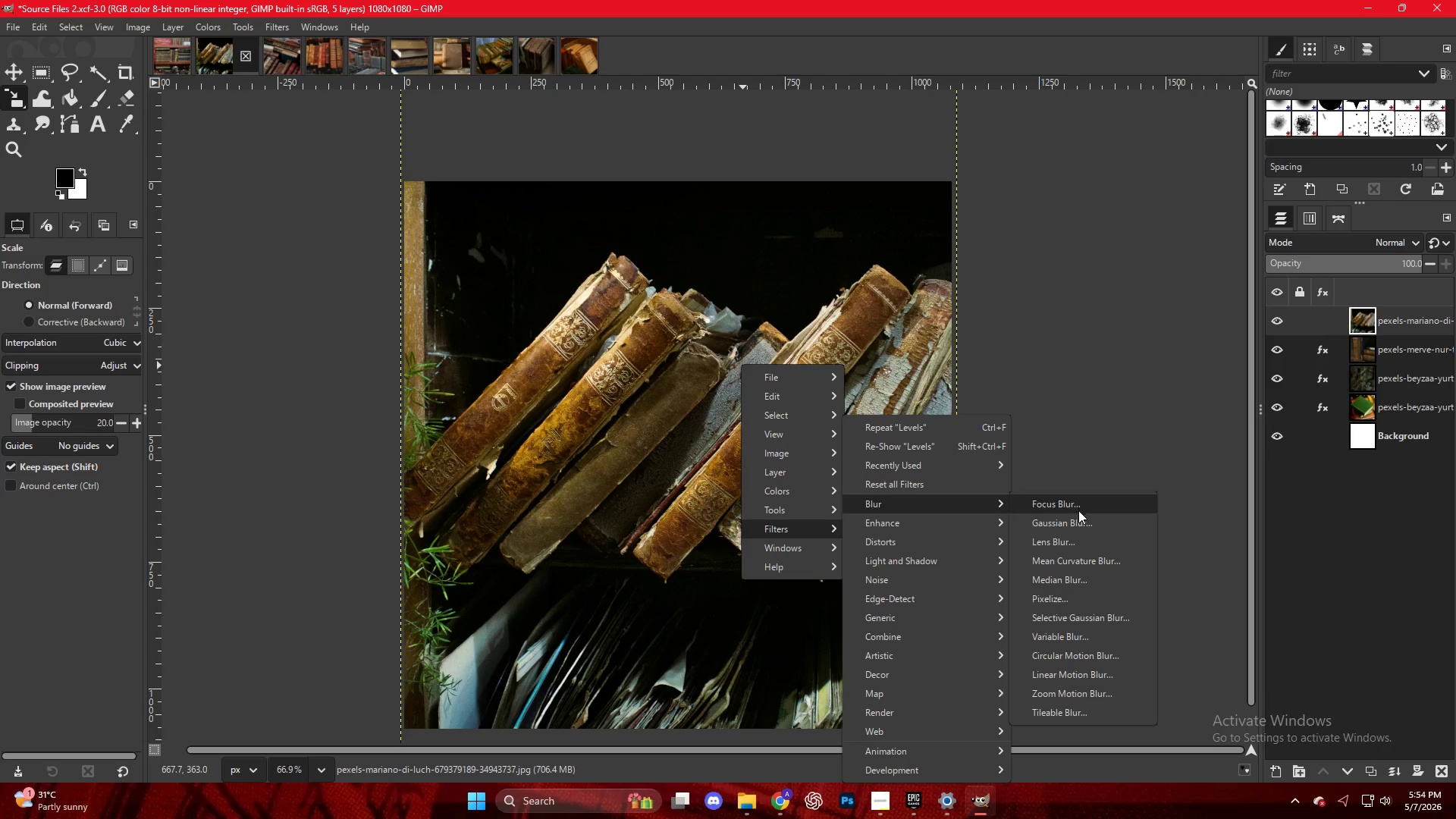 
left_click([1076, 519])
 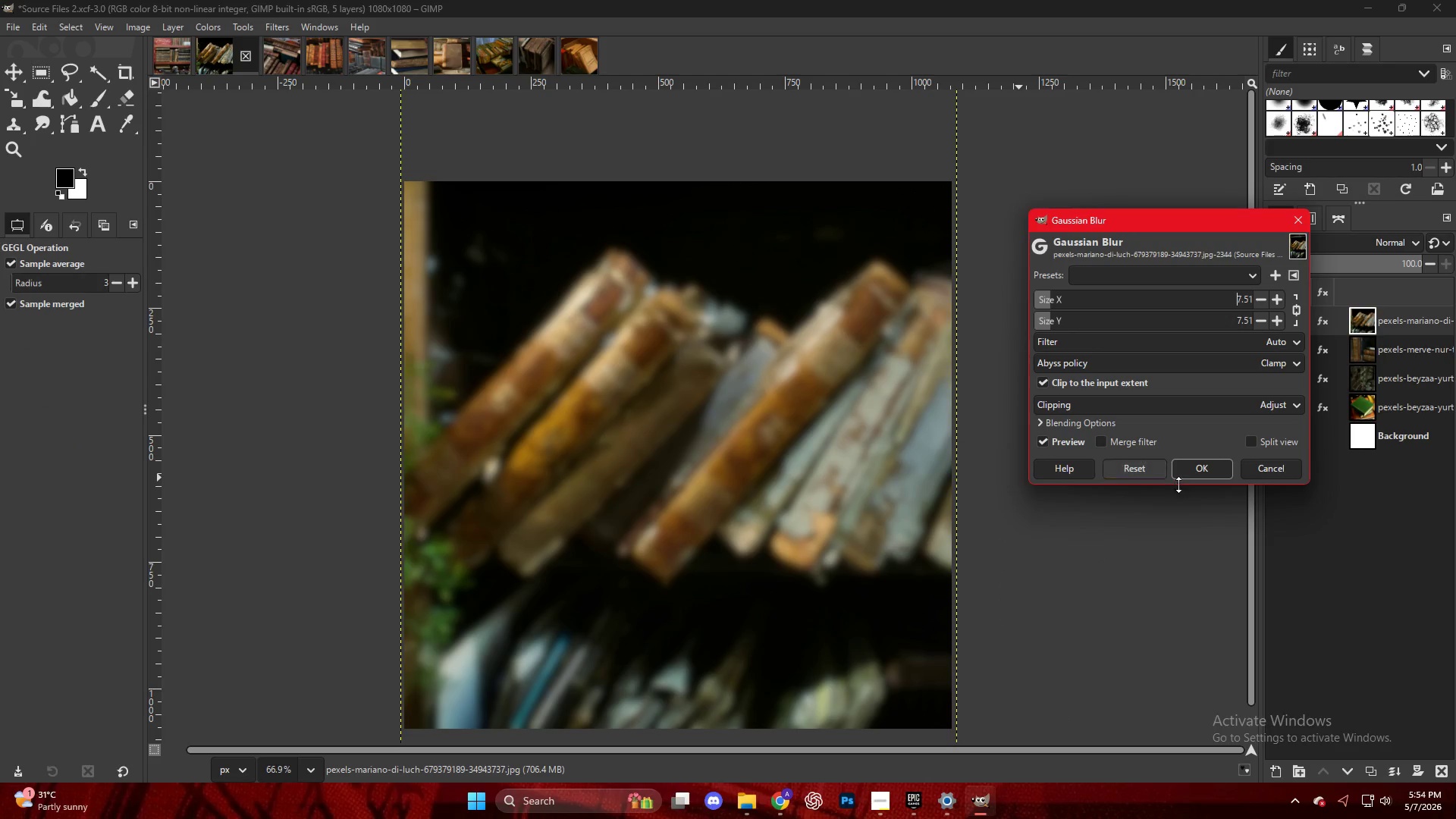 
left_click([668, 351])
 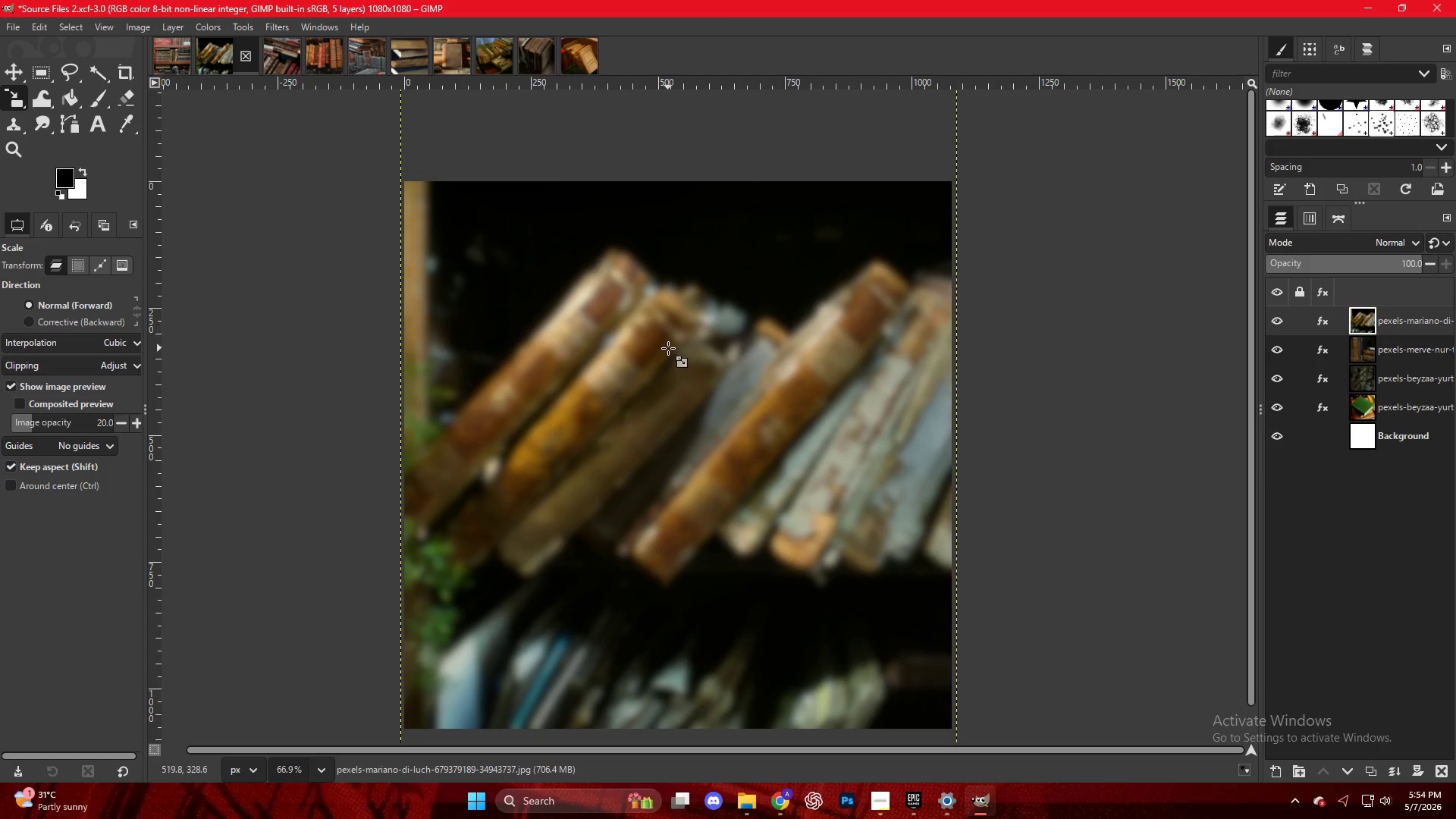 
hold_key(key=ControlLeft, duration=0.5)
 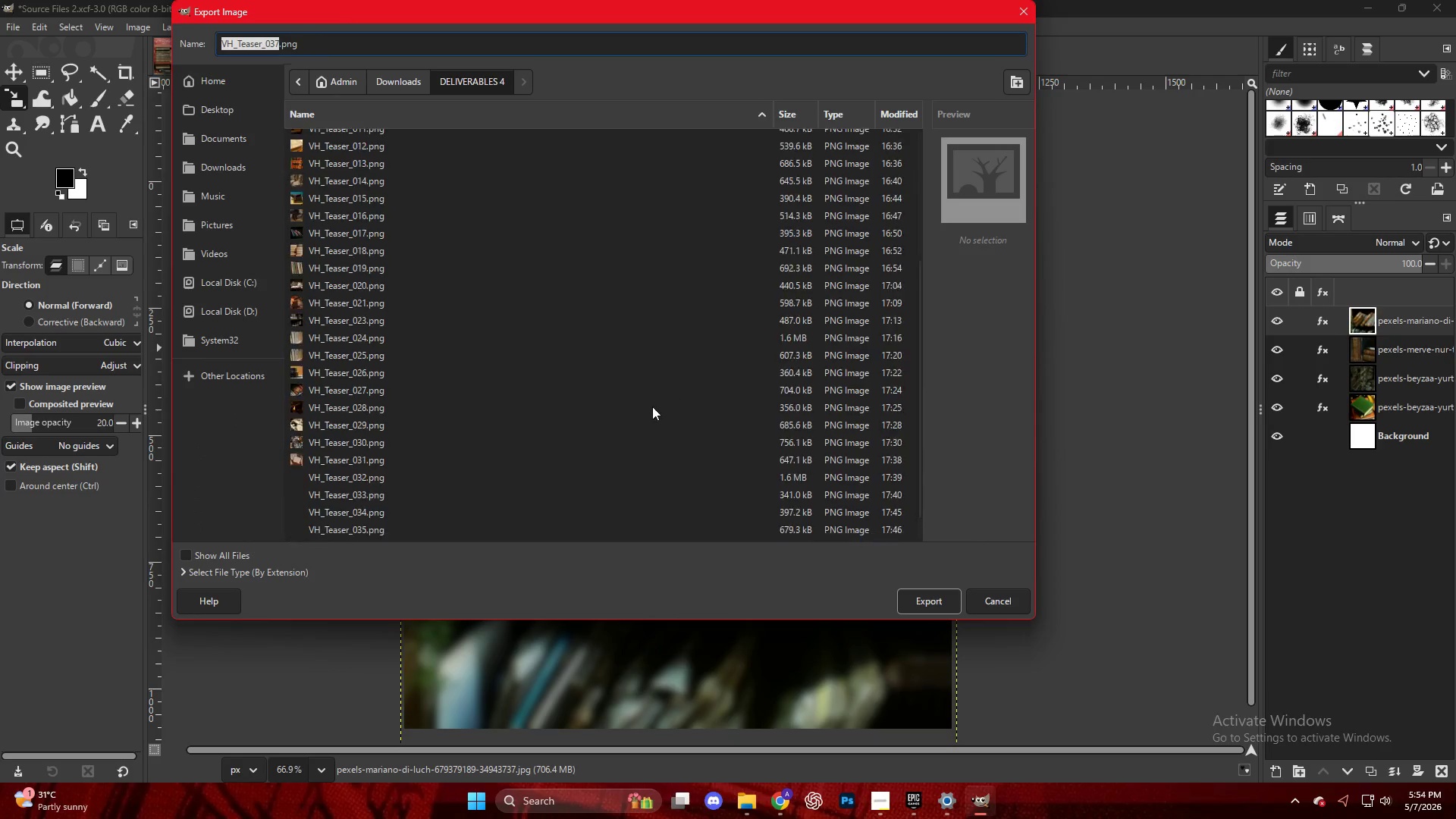 
hold_key(key=ShiftLeft, duration=0.44)
 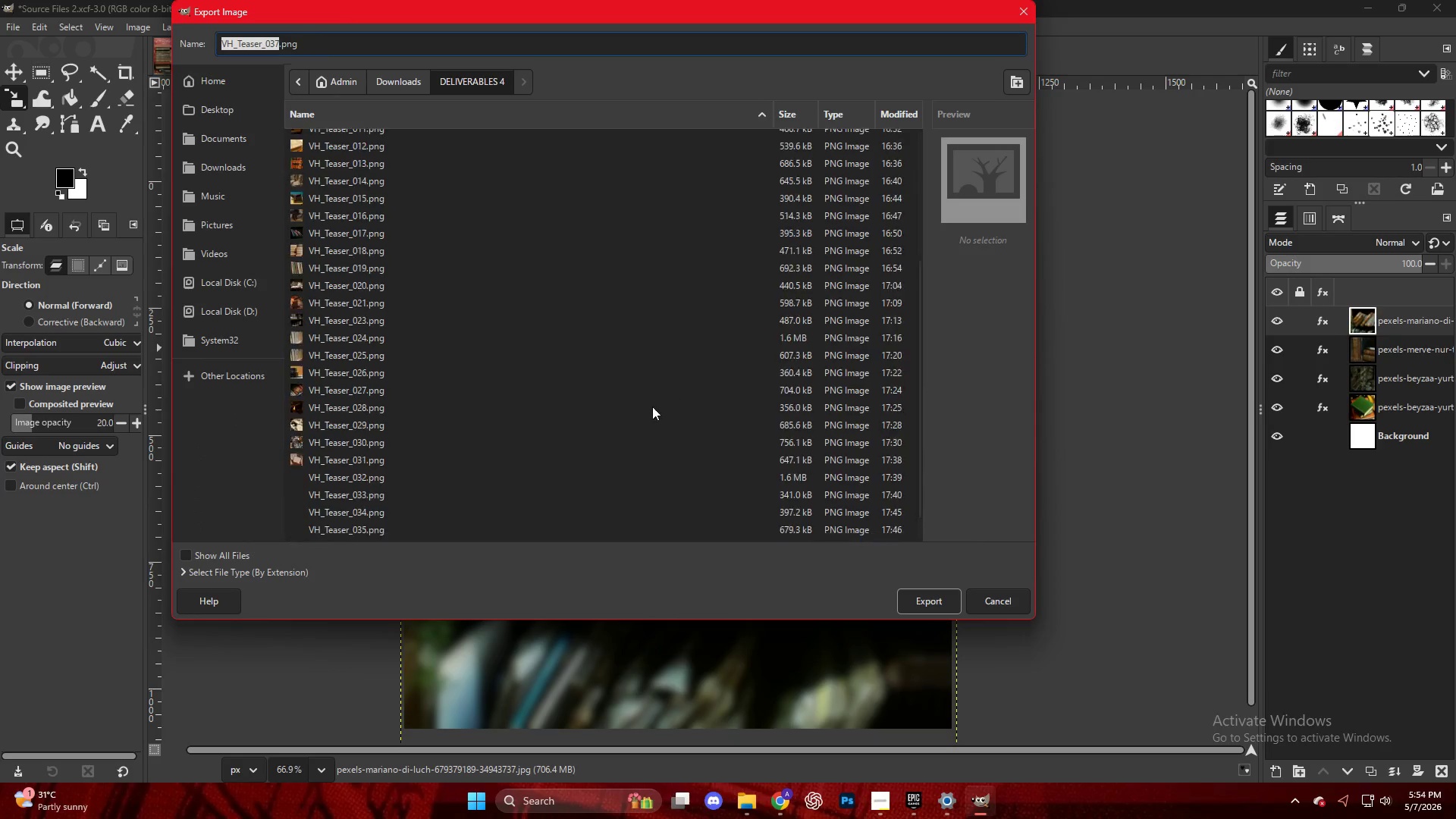 
scroll: coordinate [349, 507], scroll_direction: down, amount: 14.0
 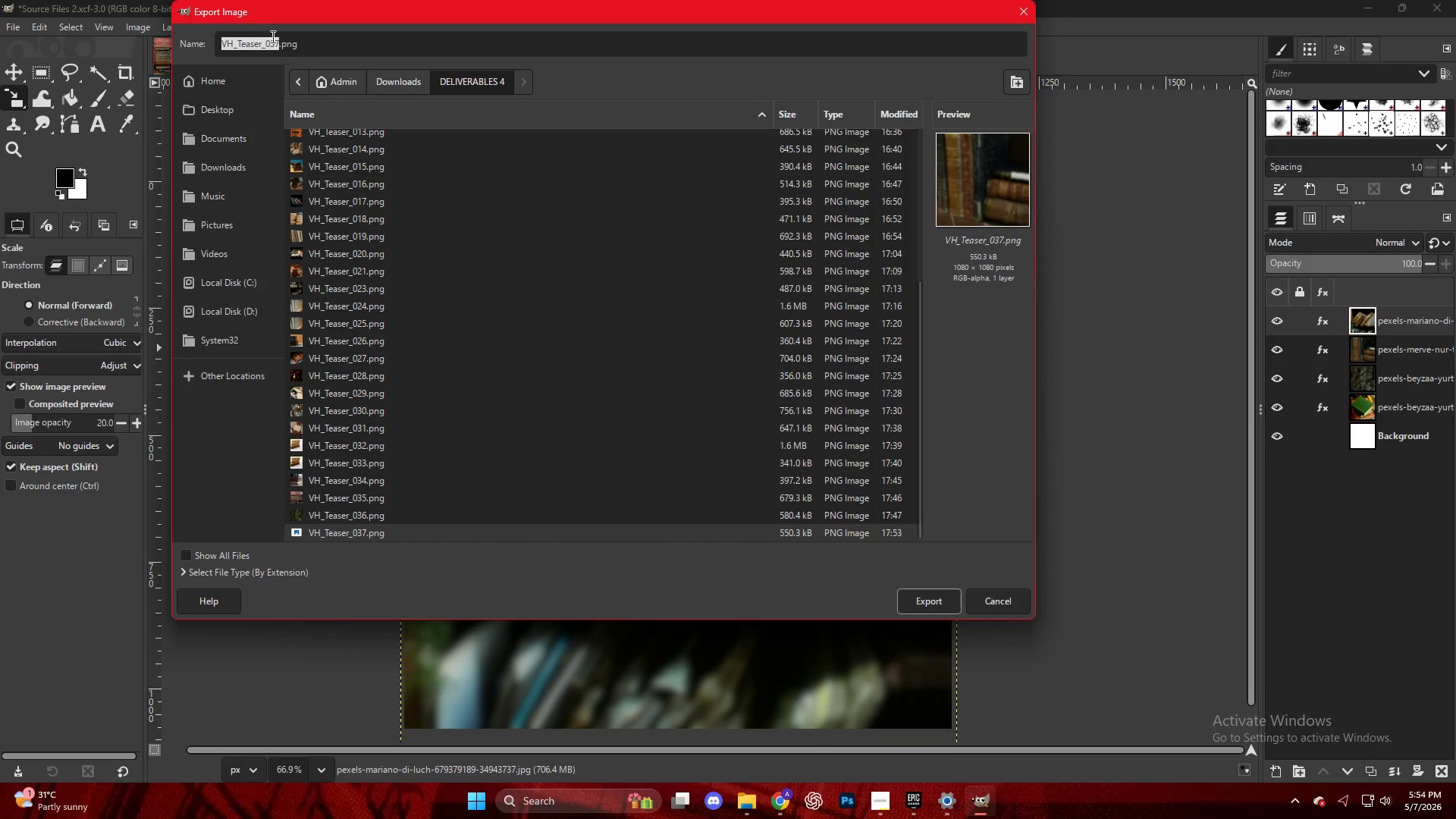 
left_click([275, 40])
 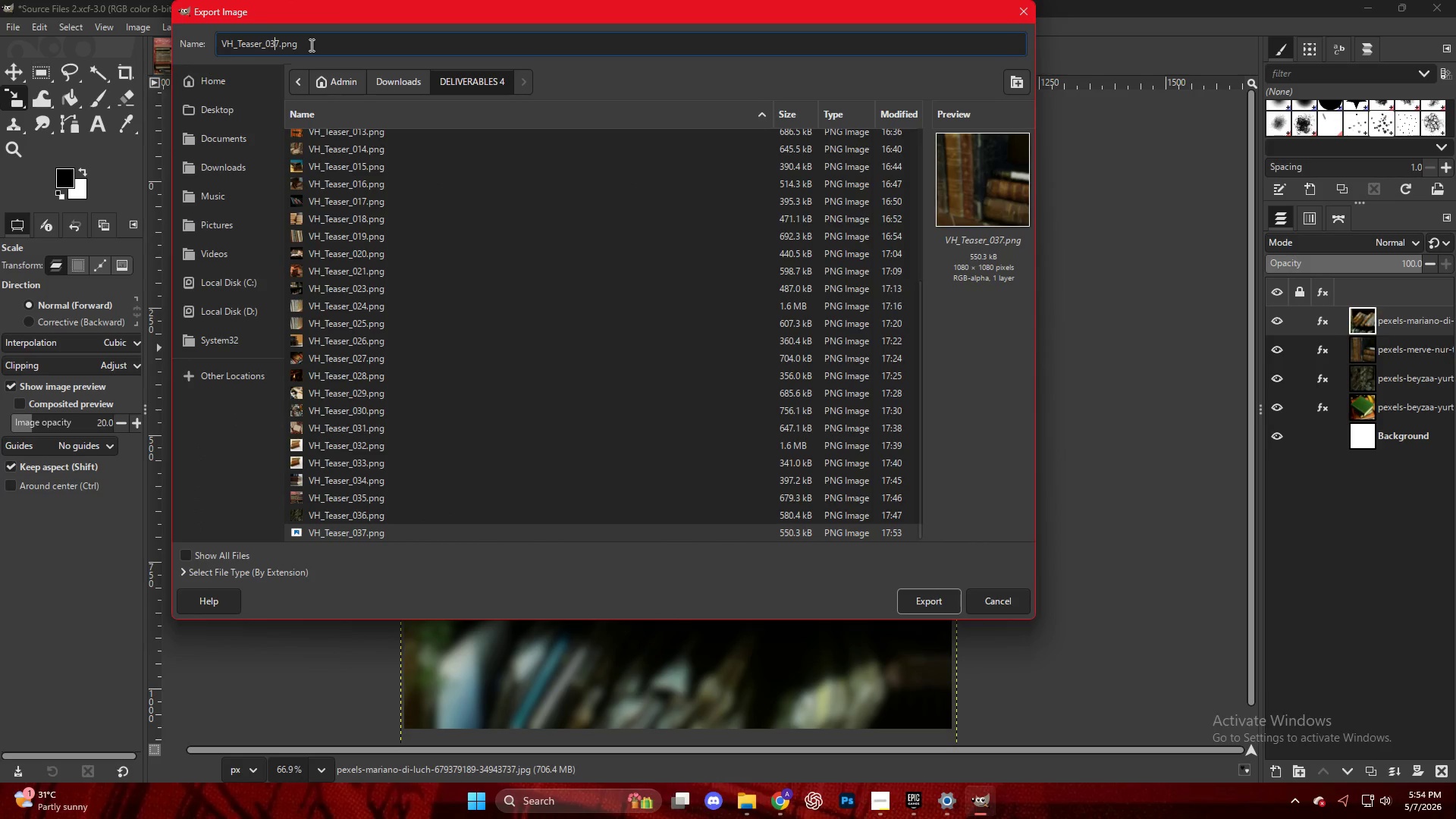 
key(ArrowRight)
 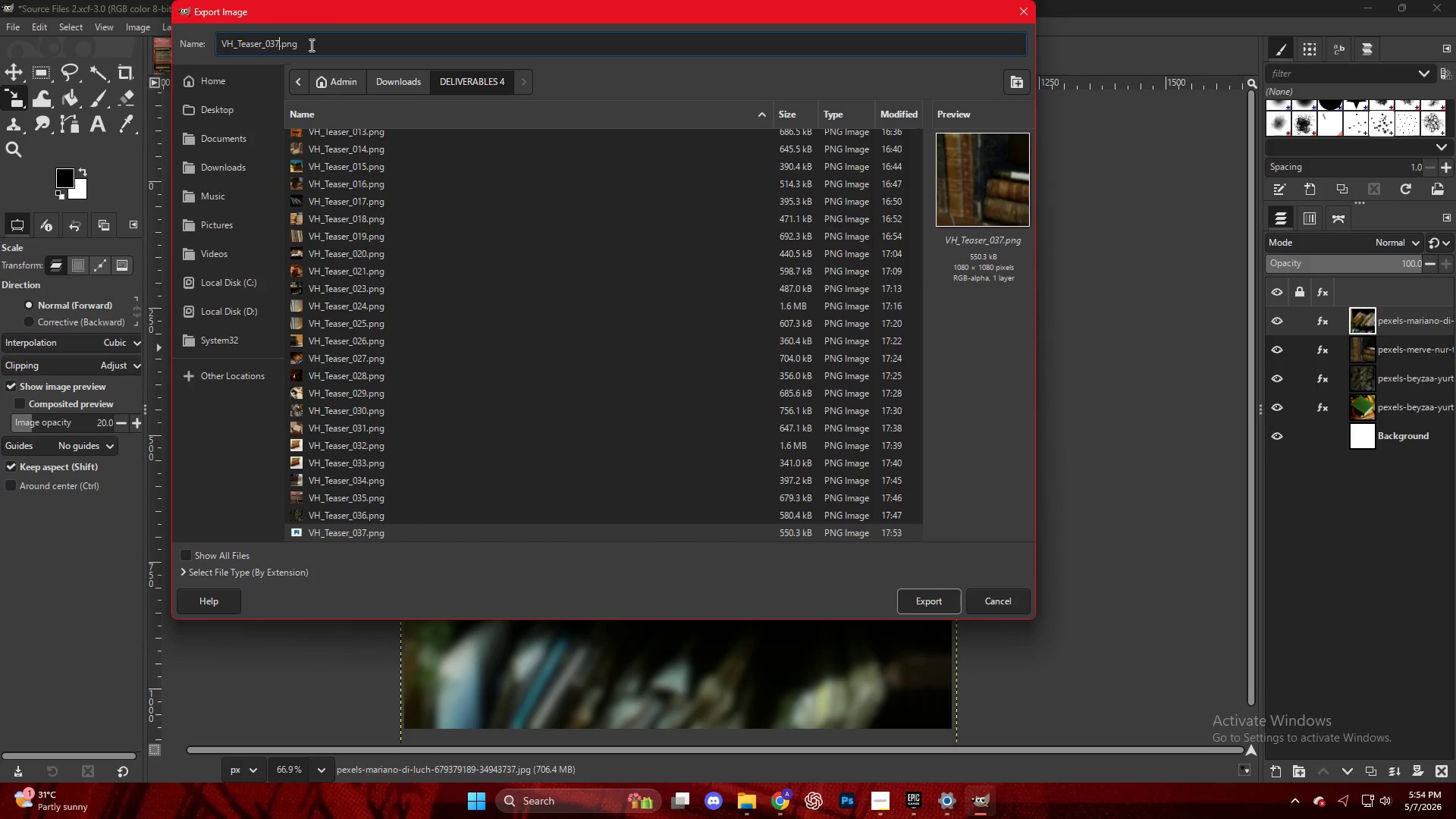 
key(Backspace)
 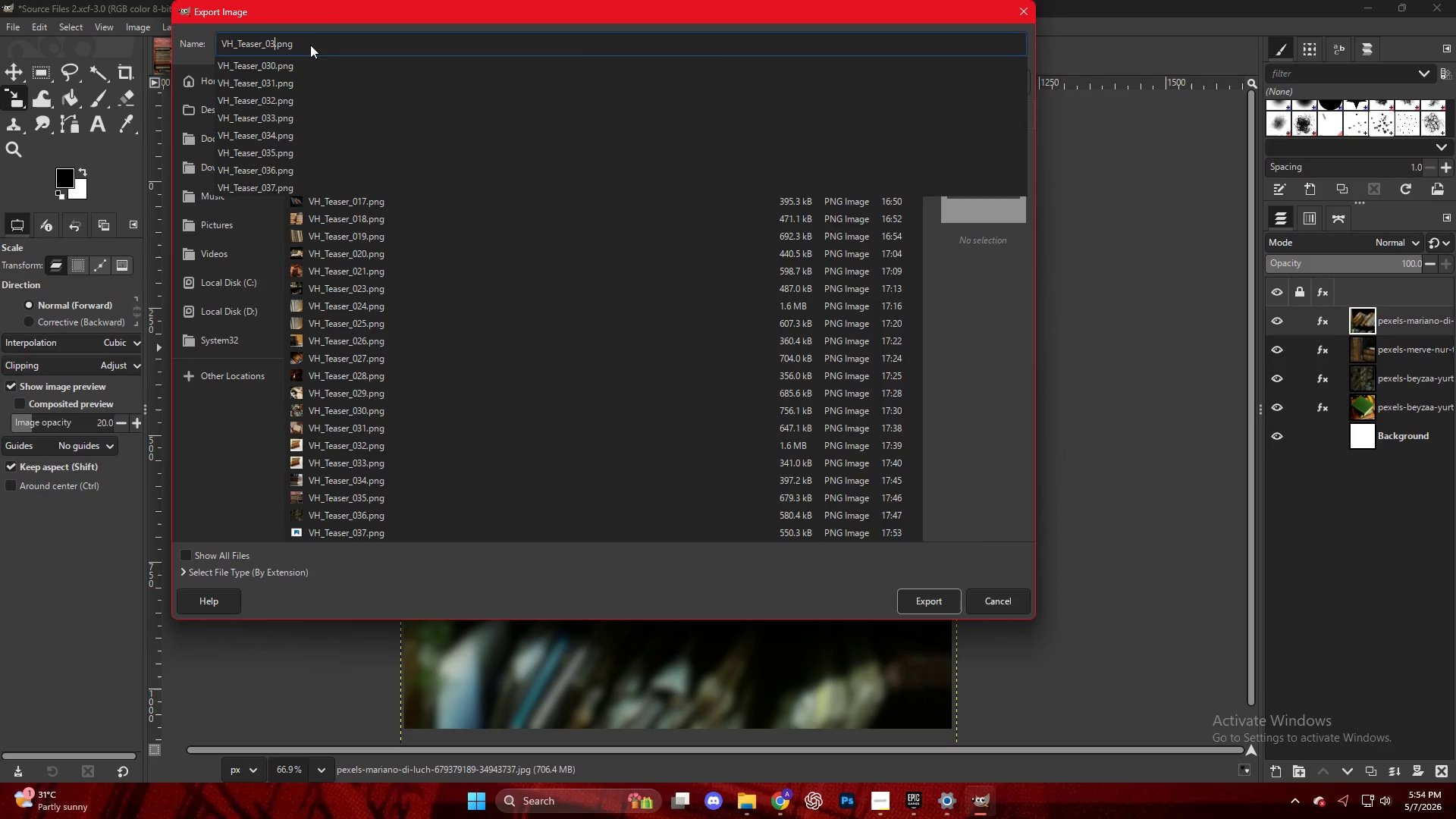 
key(Numpad8)
 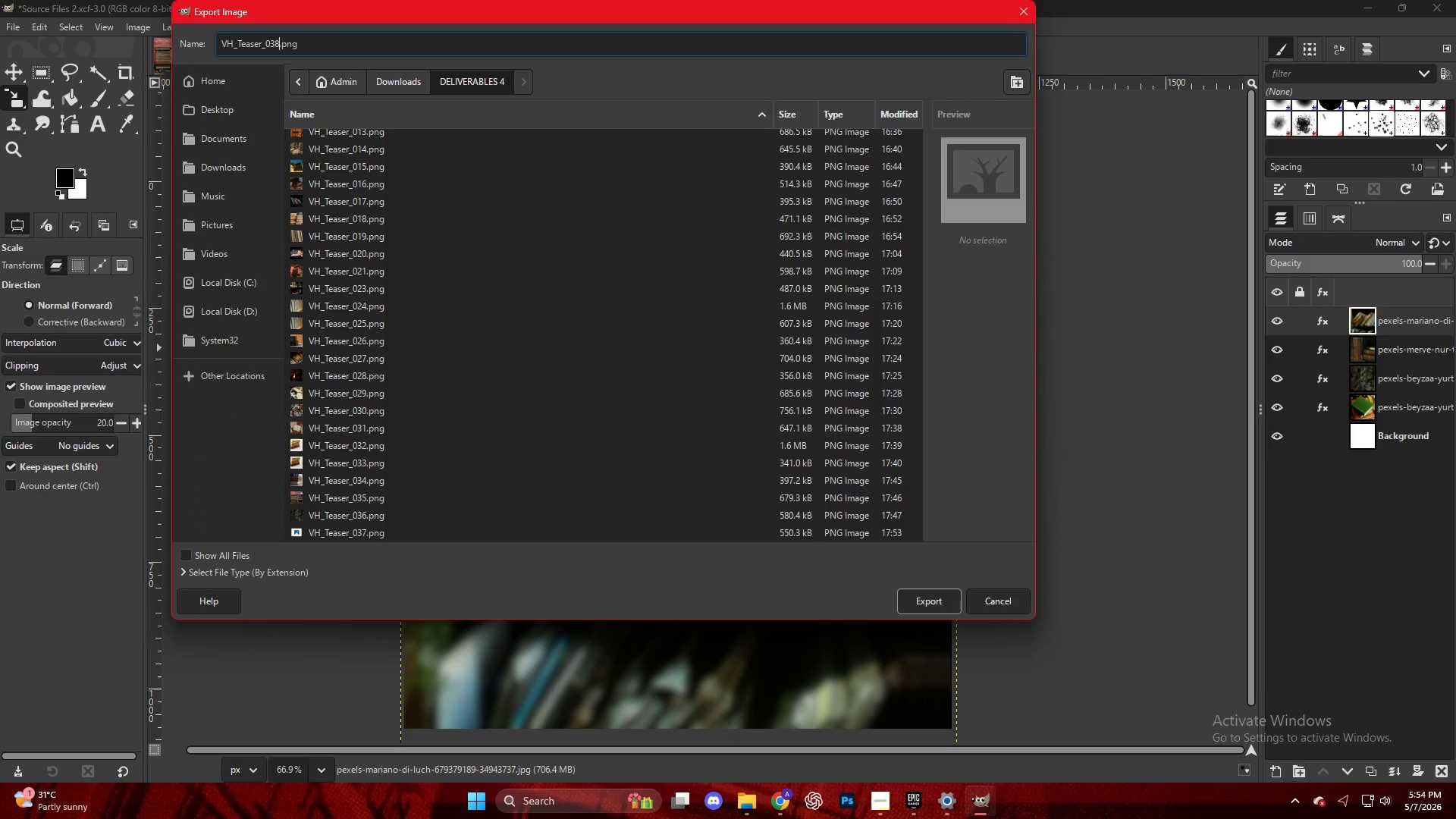 
key(NumpadEnter)
 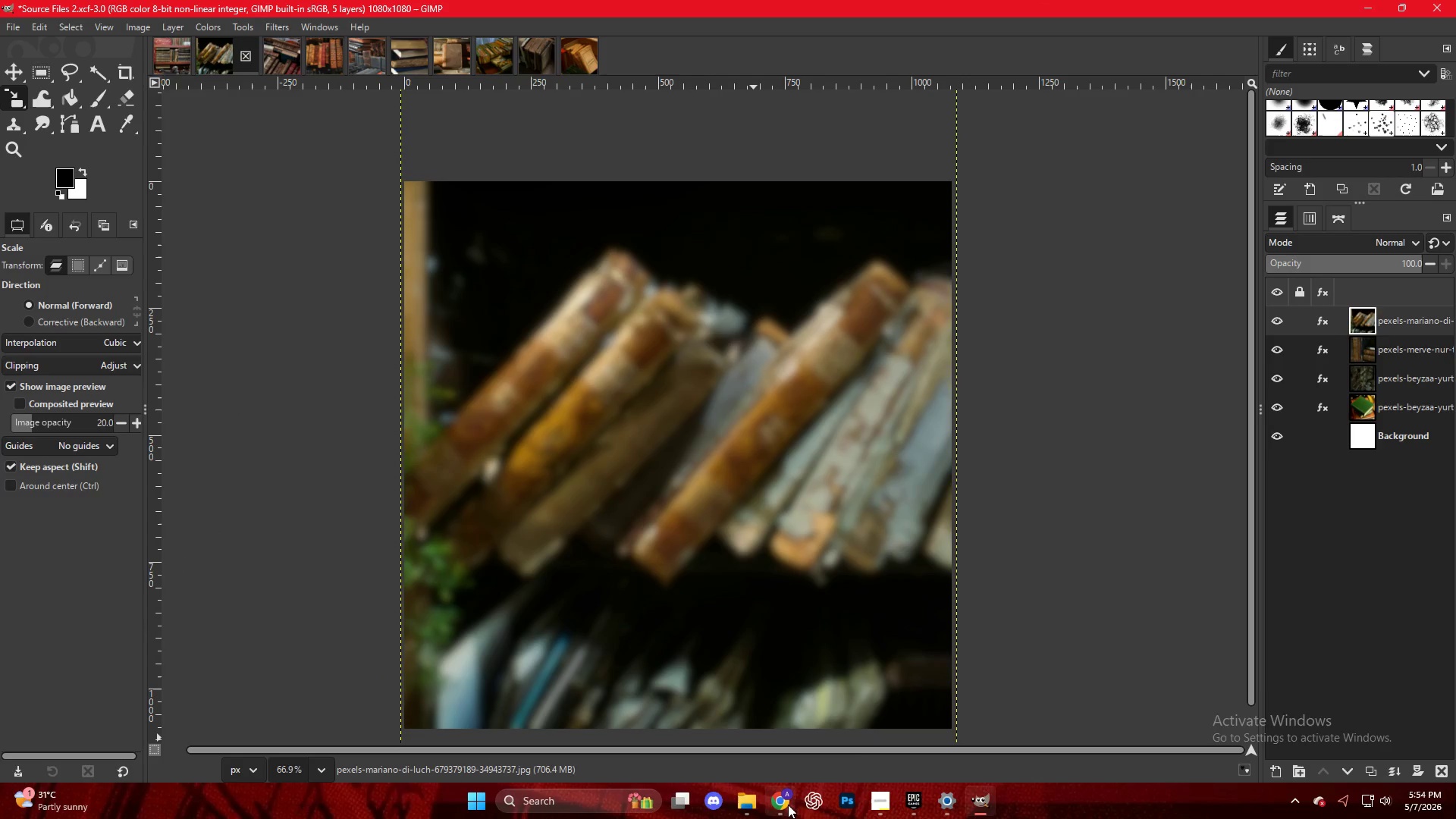 
left_click([786, 804])
 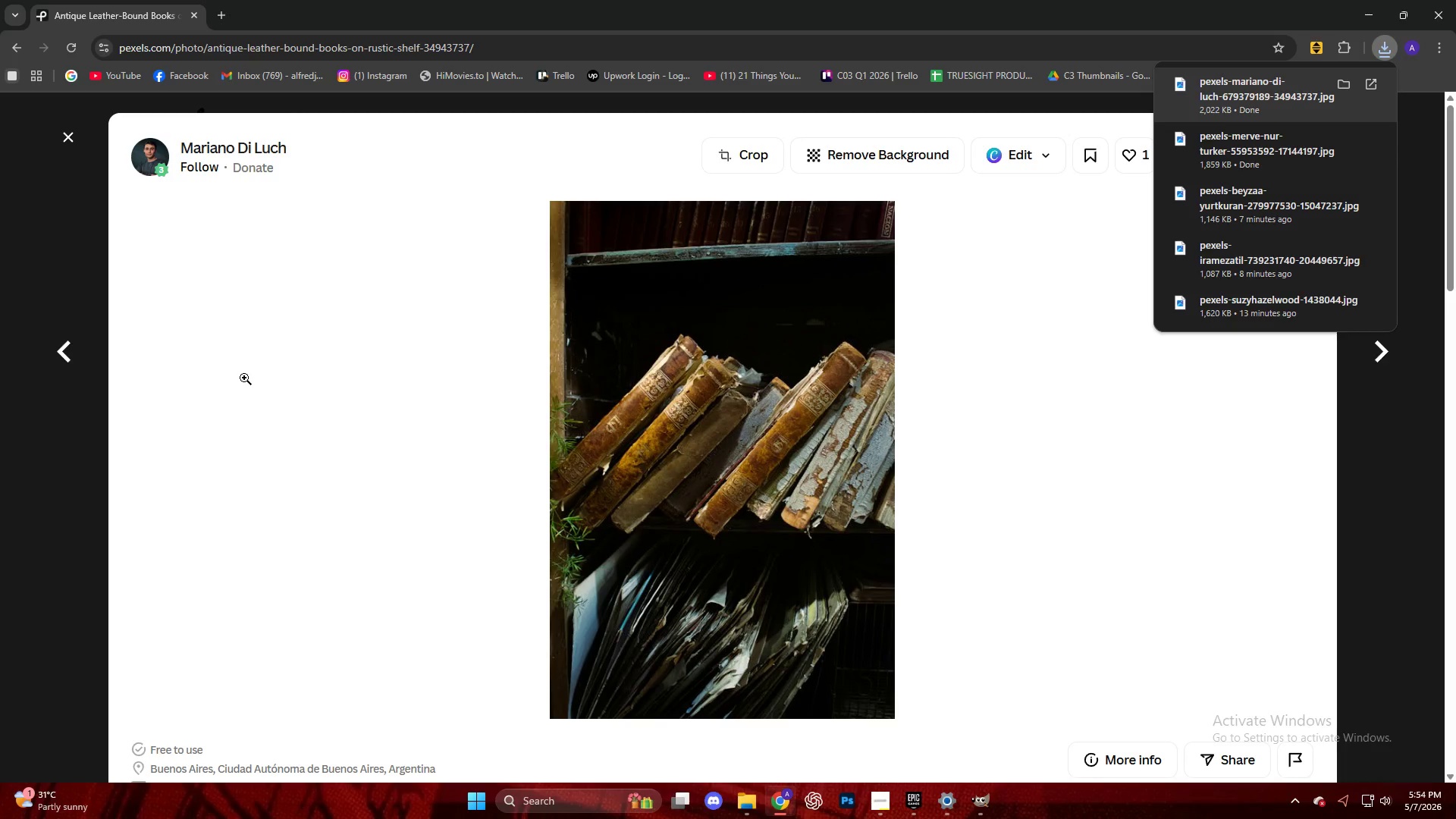 
left_click([27, 314])
 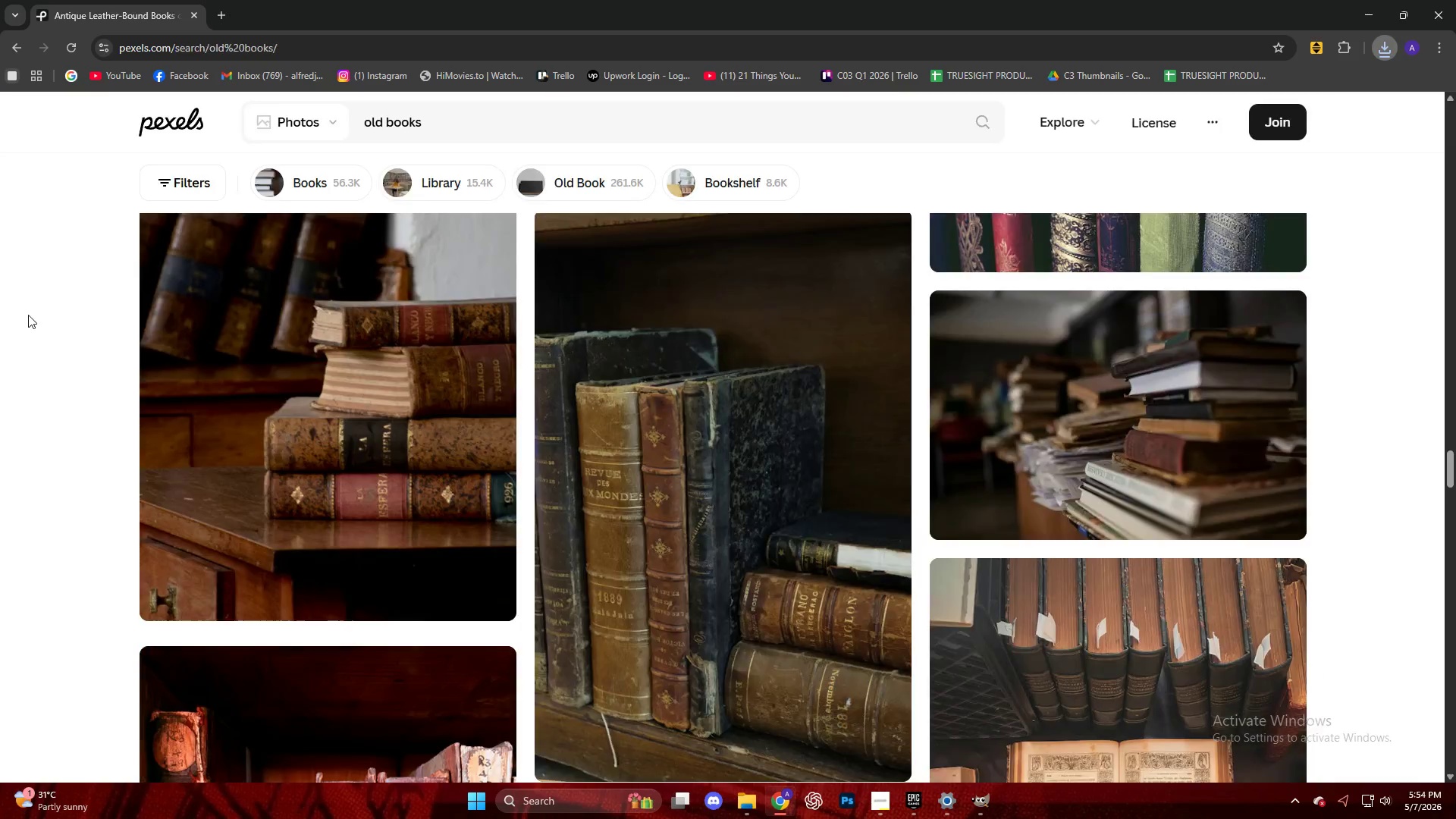 
scroll: coordinate [33, 322], scroll_direction: down, amount: 21.0
 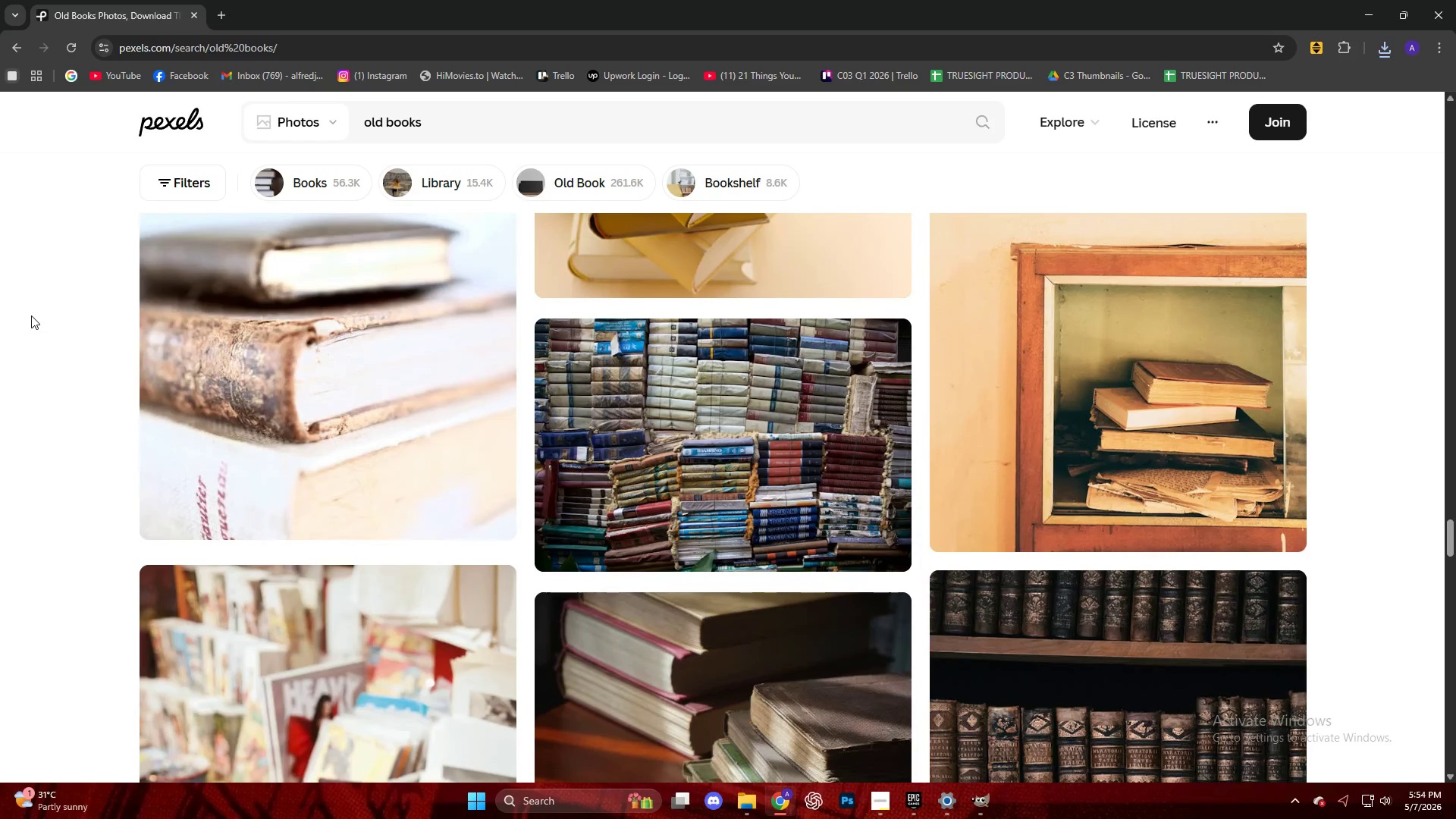 
scroll: coordinate [30, 314], scroll_direction: none, amount: 0.0
 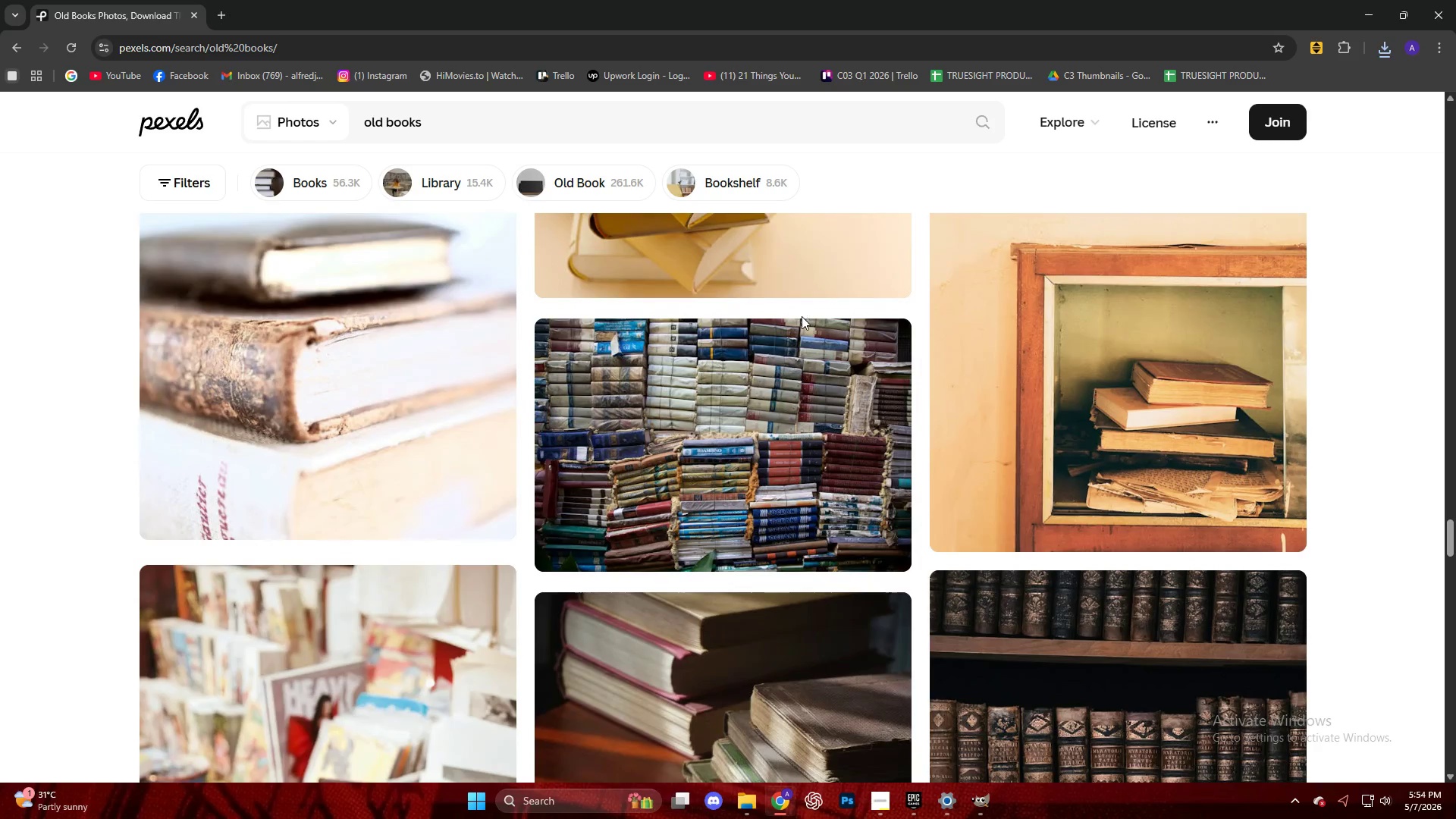 
double_click([803, 408])
 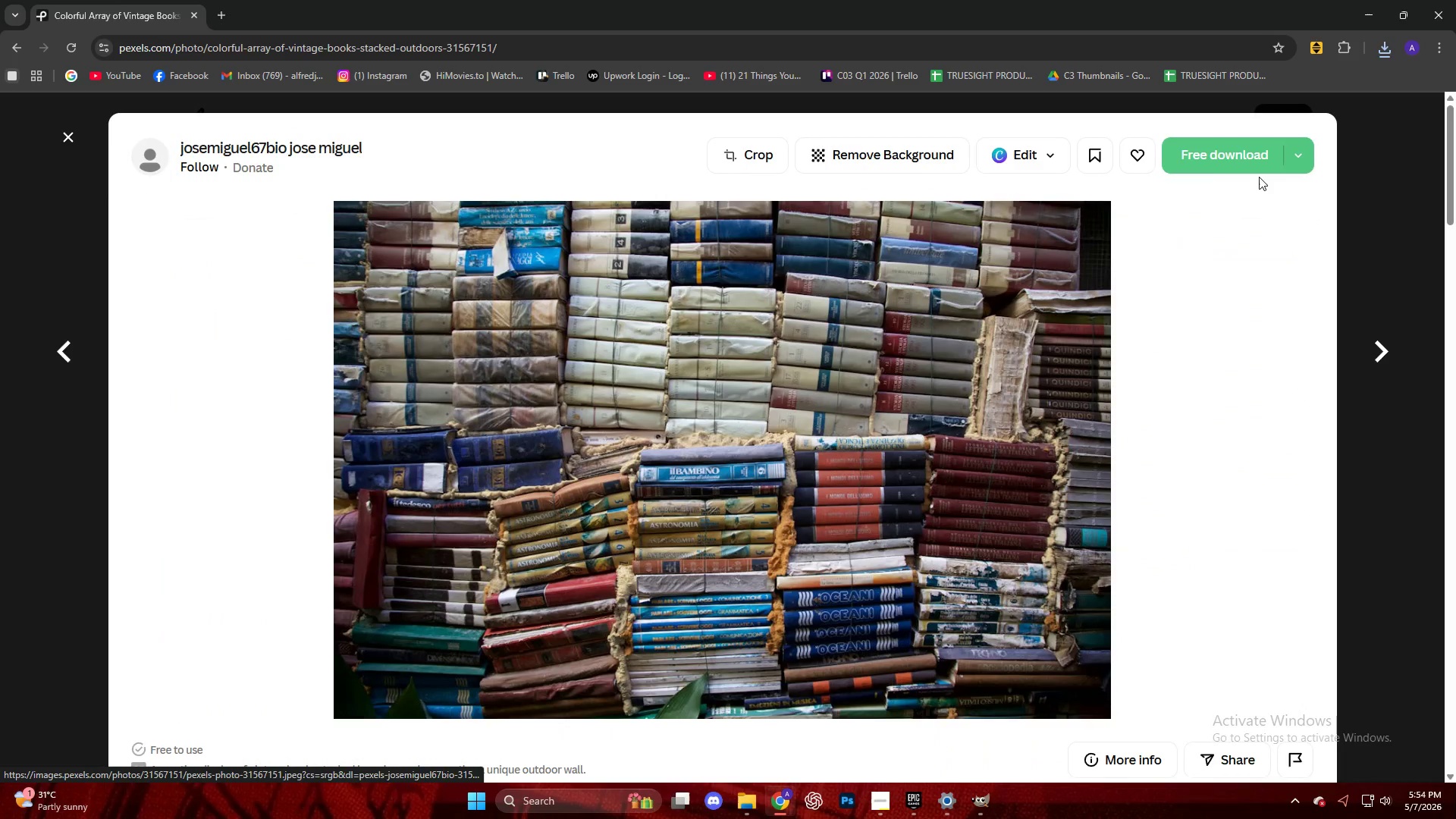 
left_click([1220, 152])
 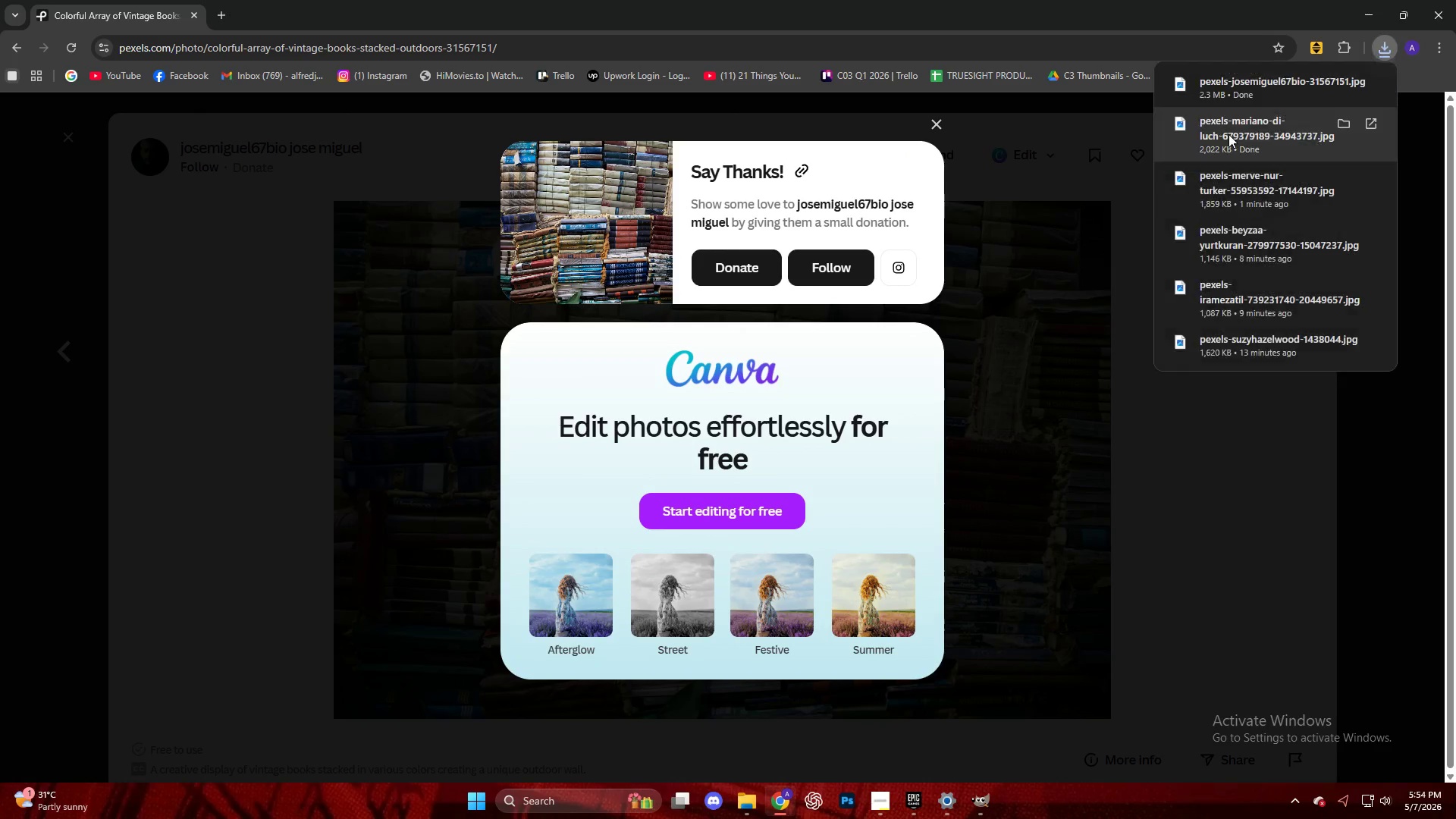 
left_click_drag(start_coordinate=[1228, 84], to_coordinate=[1203, 64])
 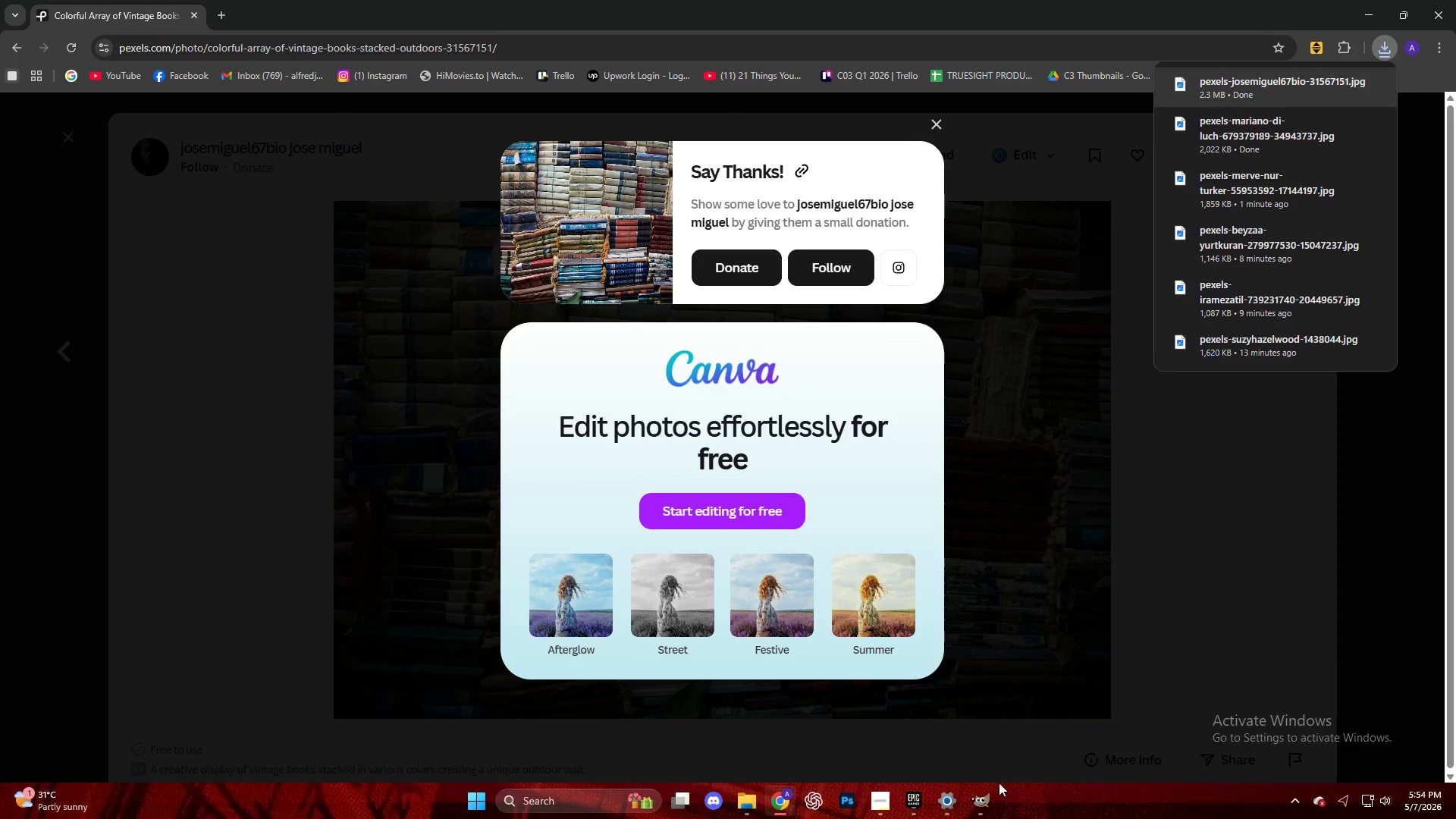 
left_click([992, 803])
 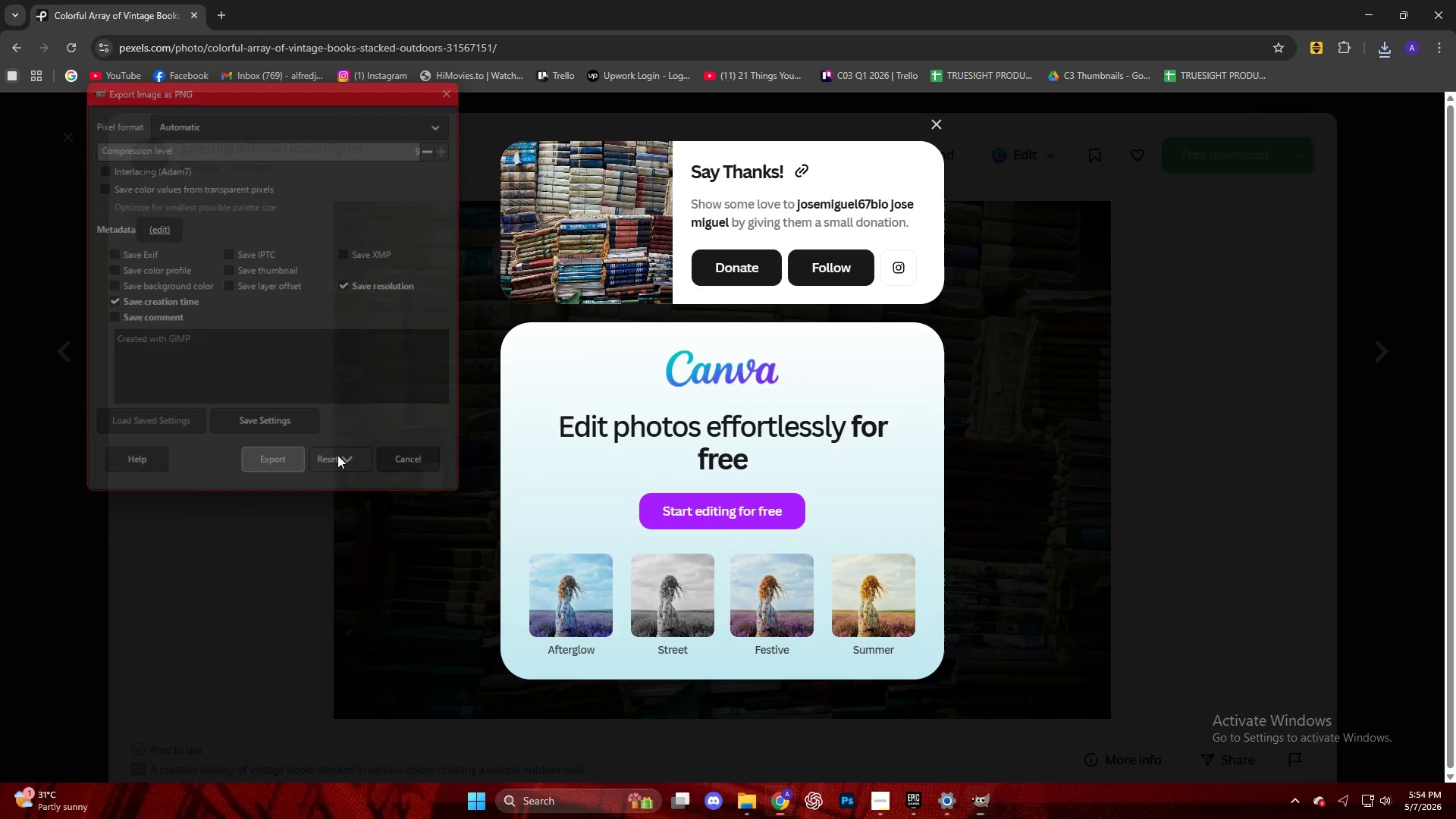 
left_click([1385, 55])
 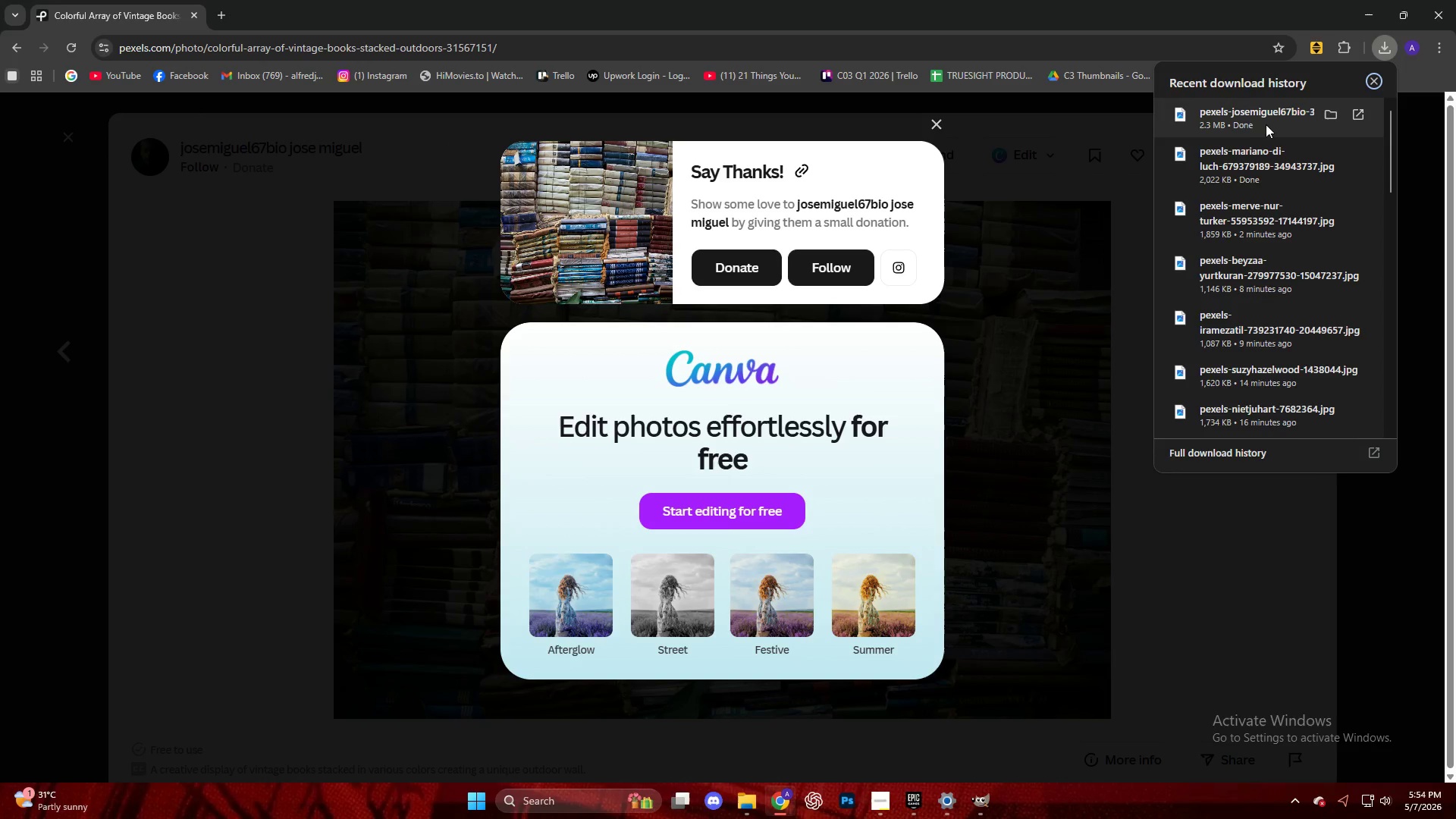 
left_click_drag(start_coordinate=[1257, 125], to_coordinate=[725, 357])
 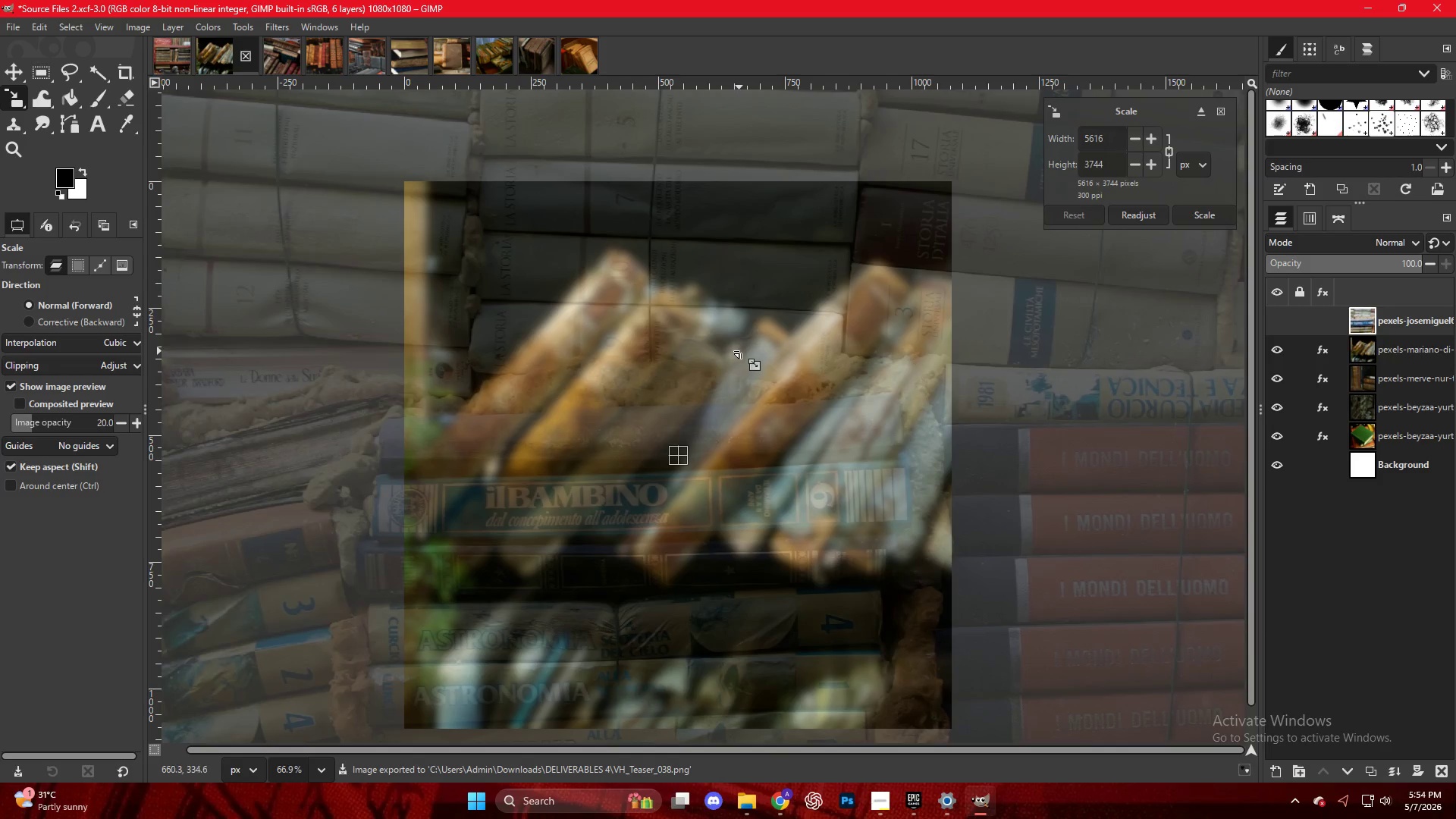 
hold_key(key=ControlLeft, duration=6.38)
scroll: coordinate [986, 394], scroll_direction: down, amount: 16.0
 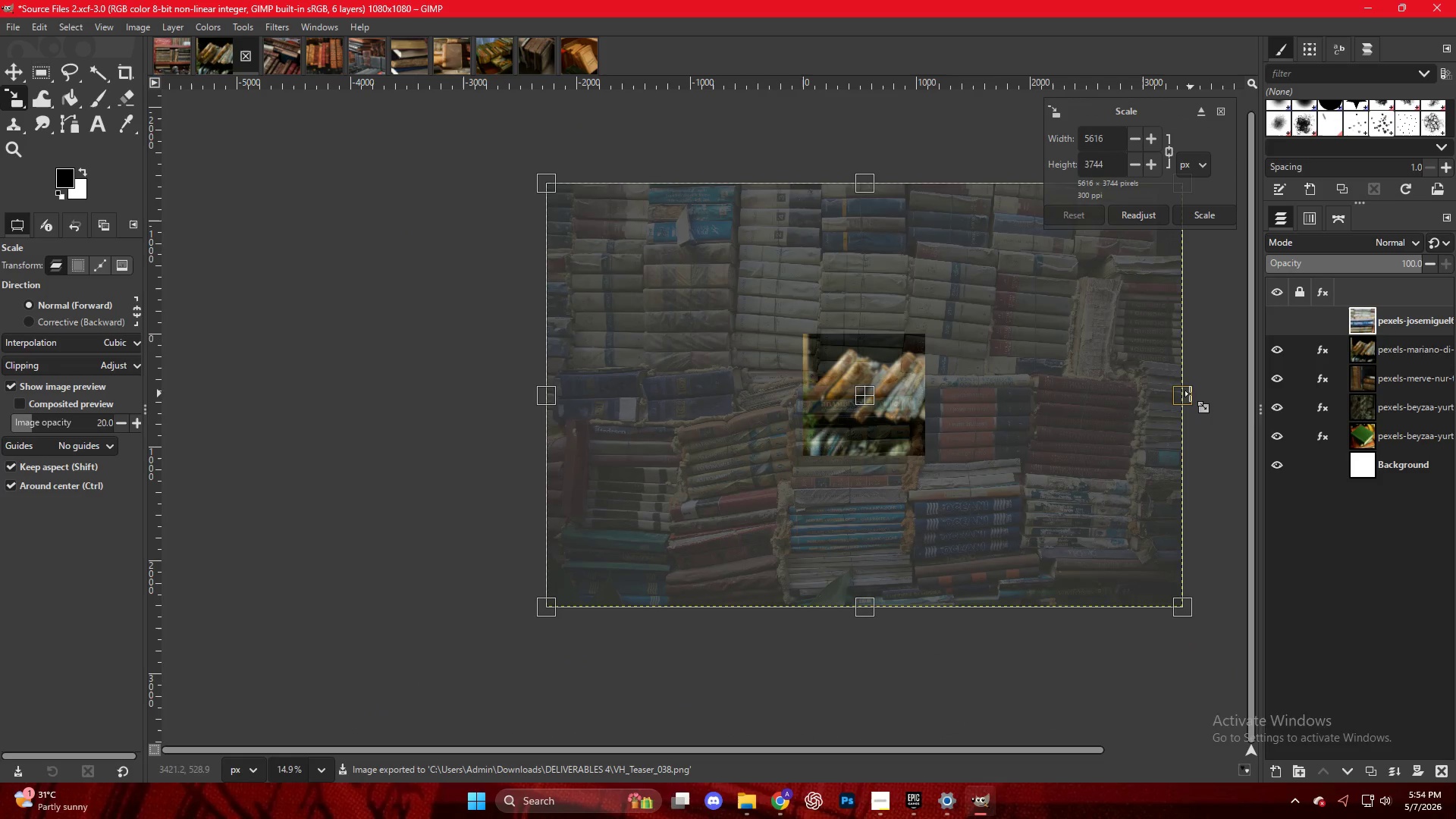 
left_click_drag(start_coordinate=[1188, 396], to_coordinate=[968, 387])
 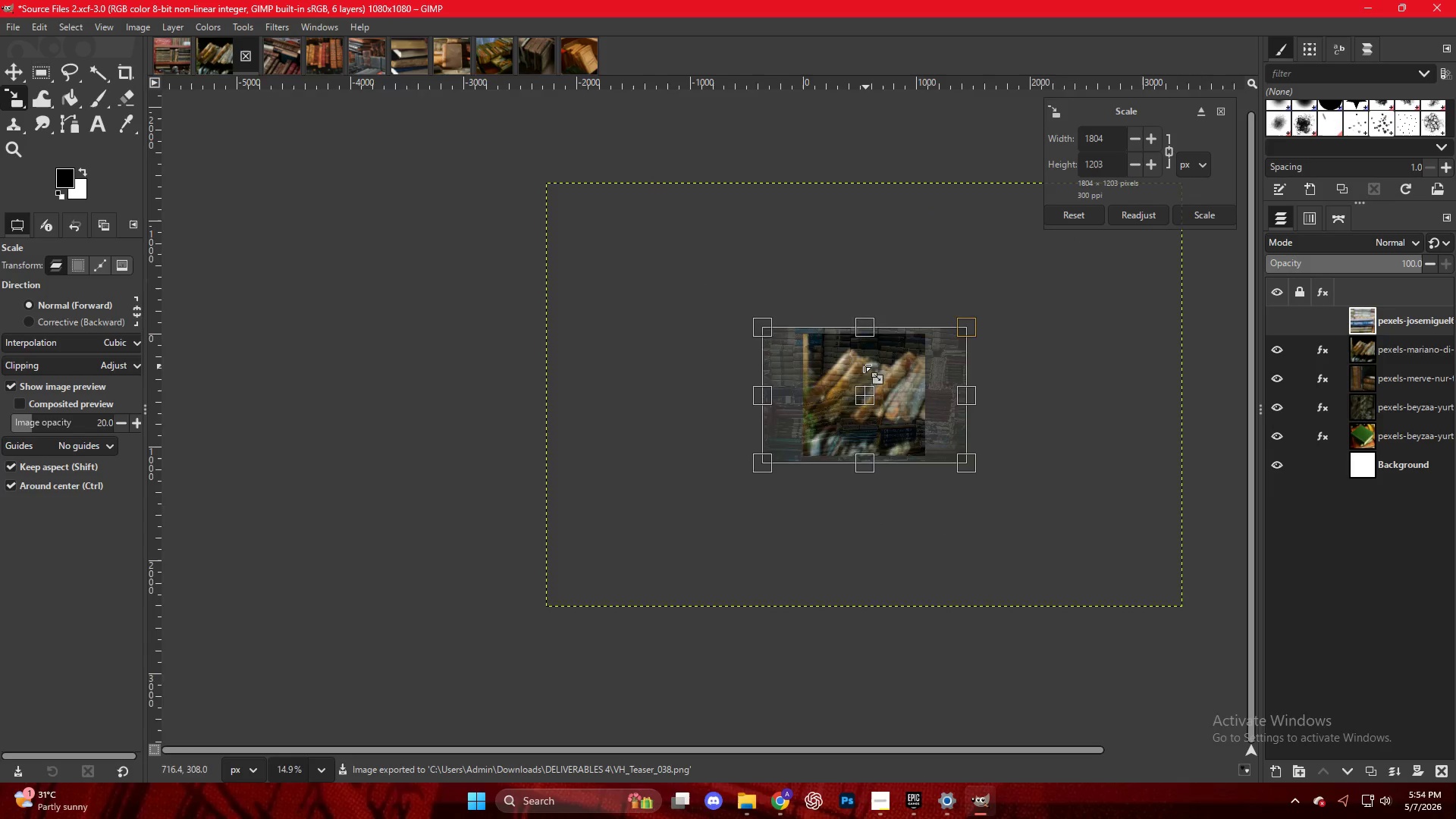 
scroll: coordinate [874, 374], scroll_direction: up, amount: 12.0
 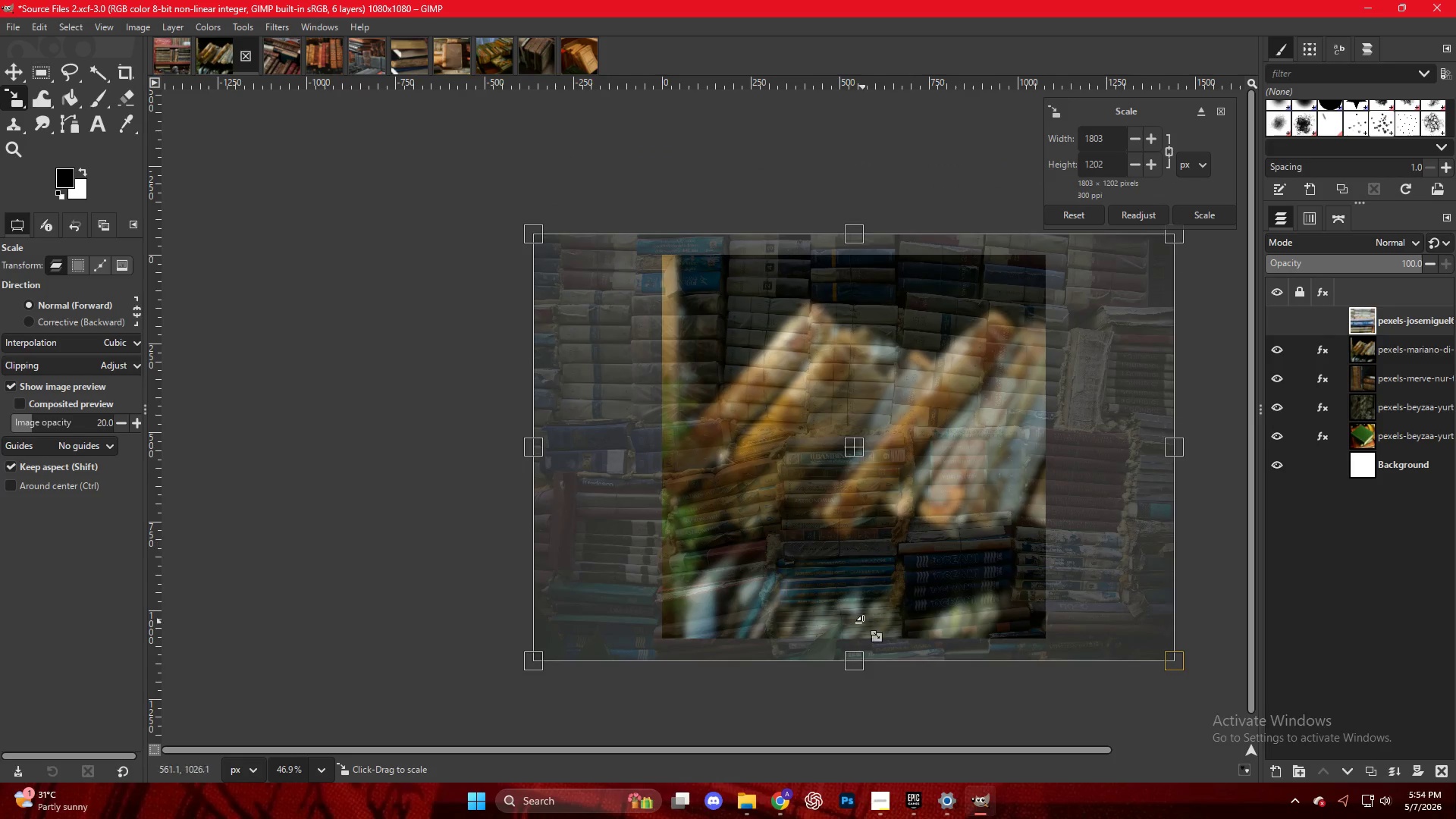 
left_click_drag(start_coordinate=[861, 656], to_coordinate=[865, 634])
 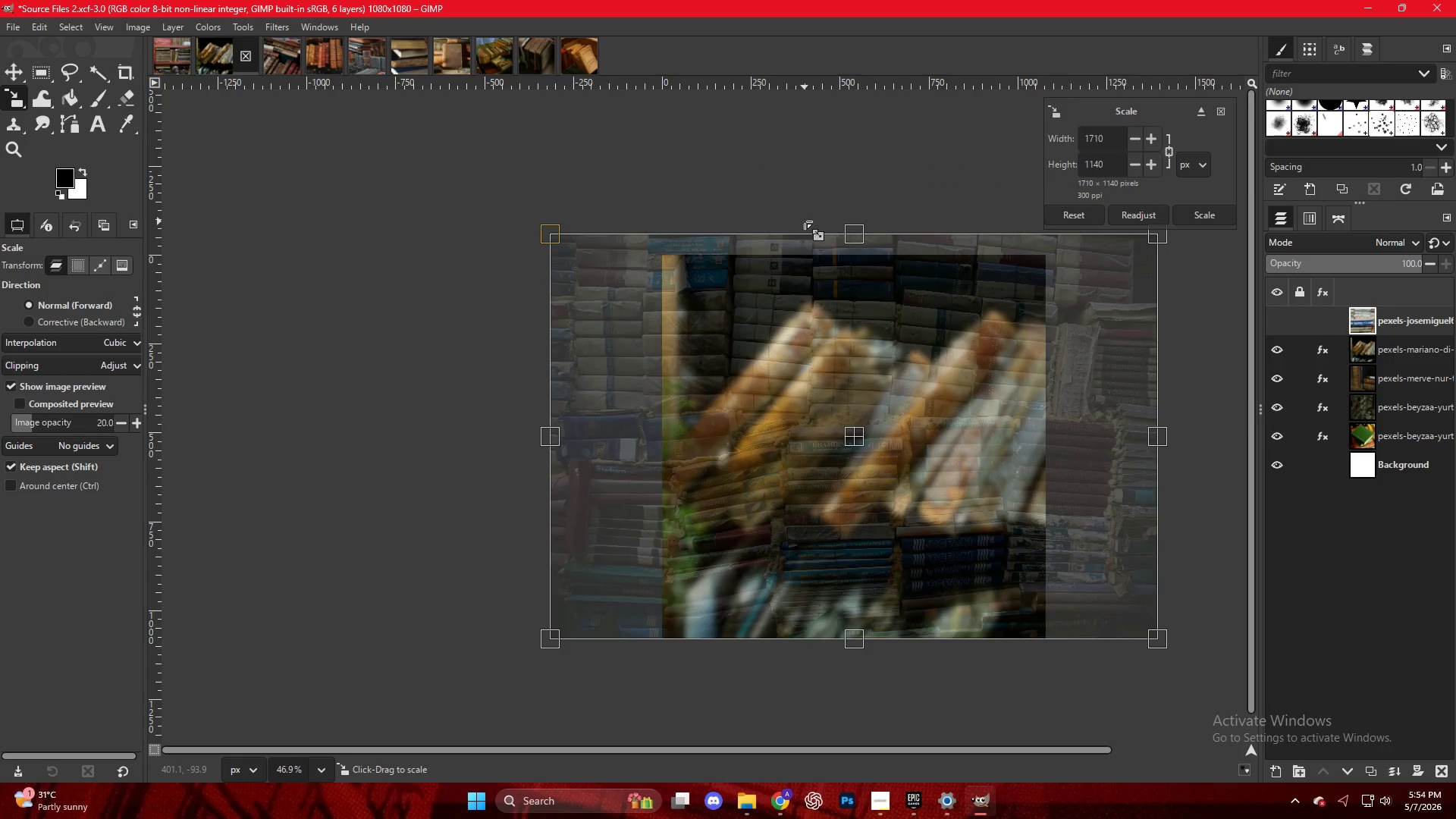 
key(NumpadEnter)
 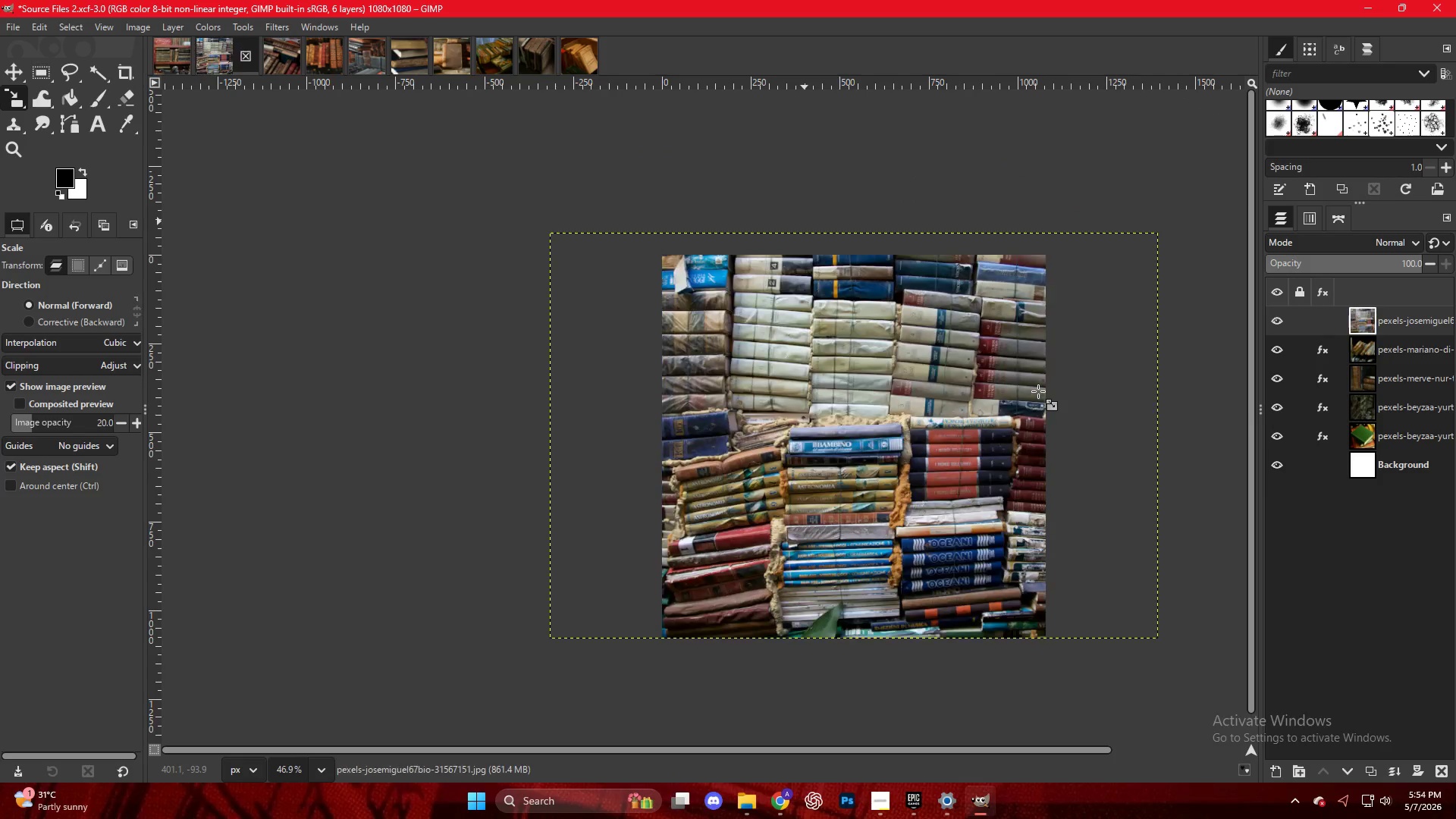 
key(Control+ControlLeft)
 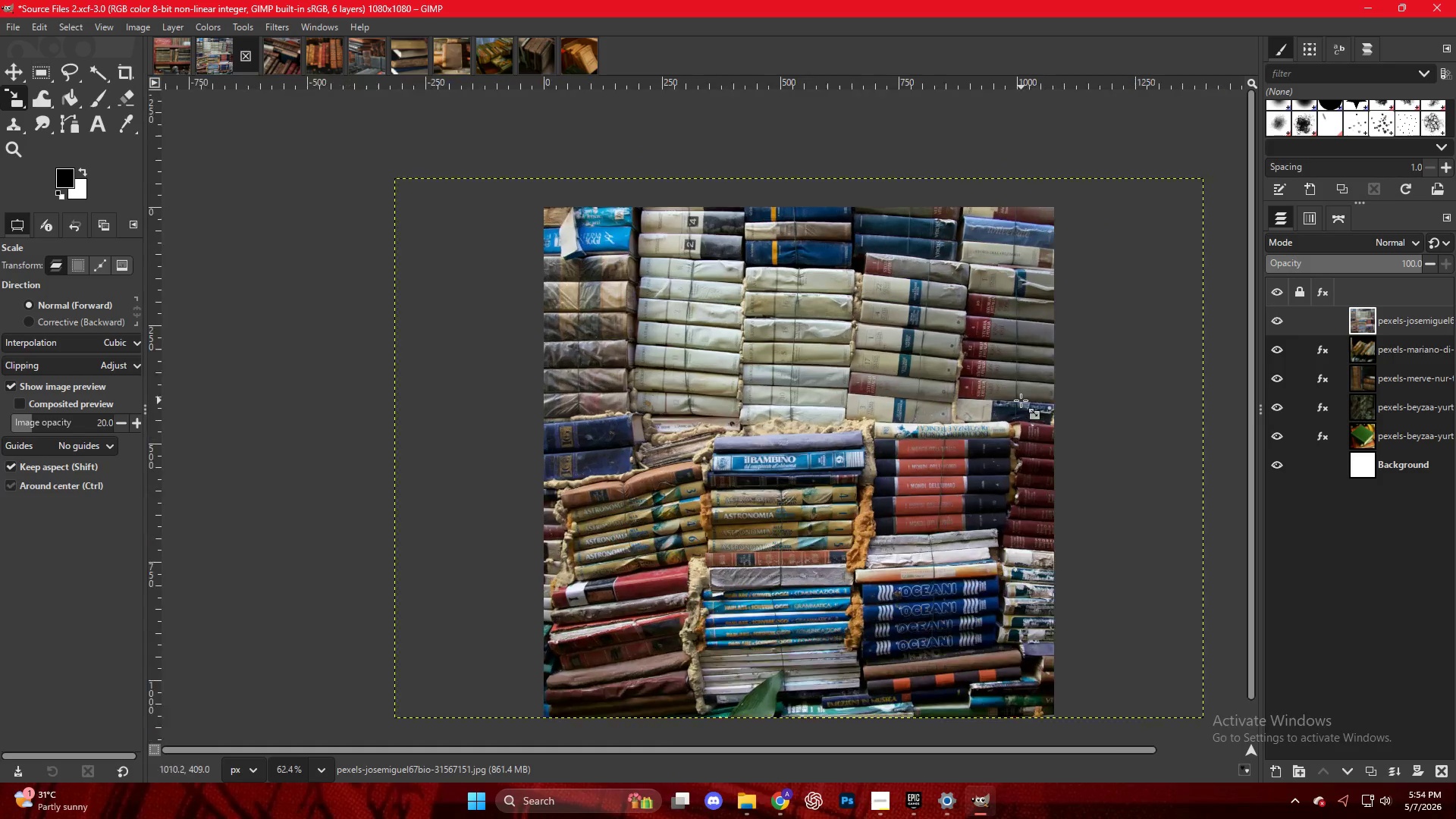 
right_click([666, 303])
 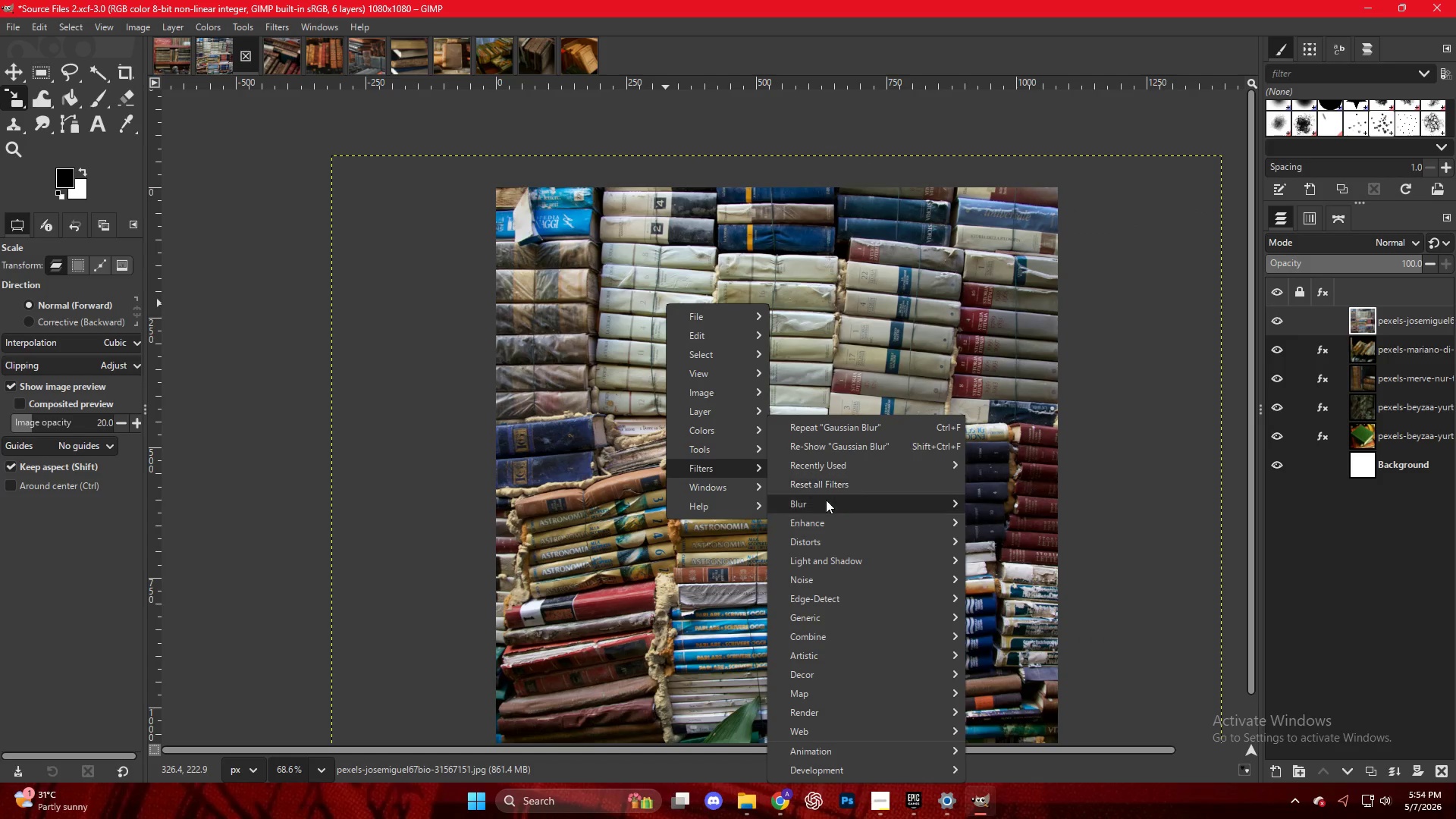 
scroll: coordinate [1021, 400], scroll_direction: up, amount: 4.0
 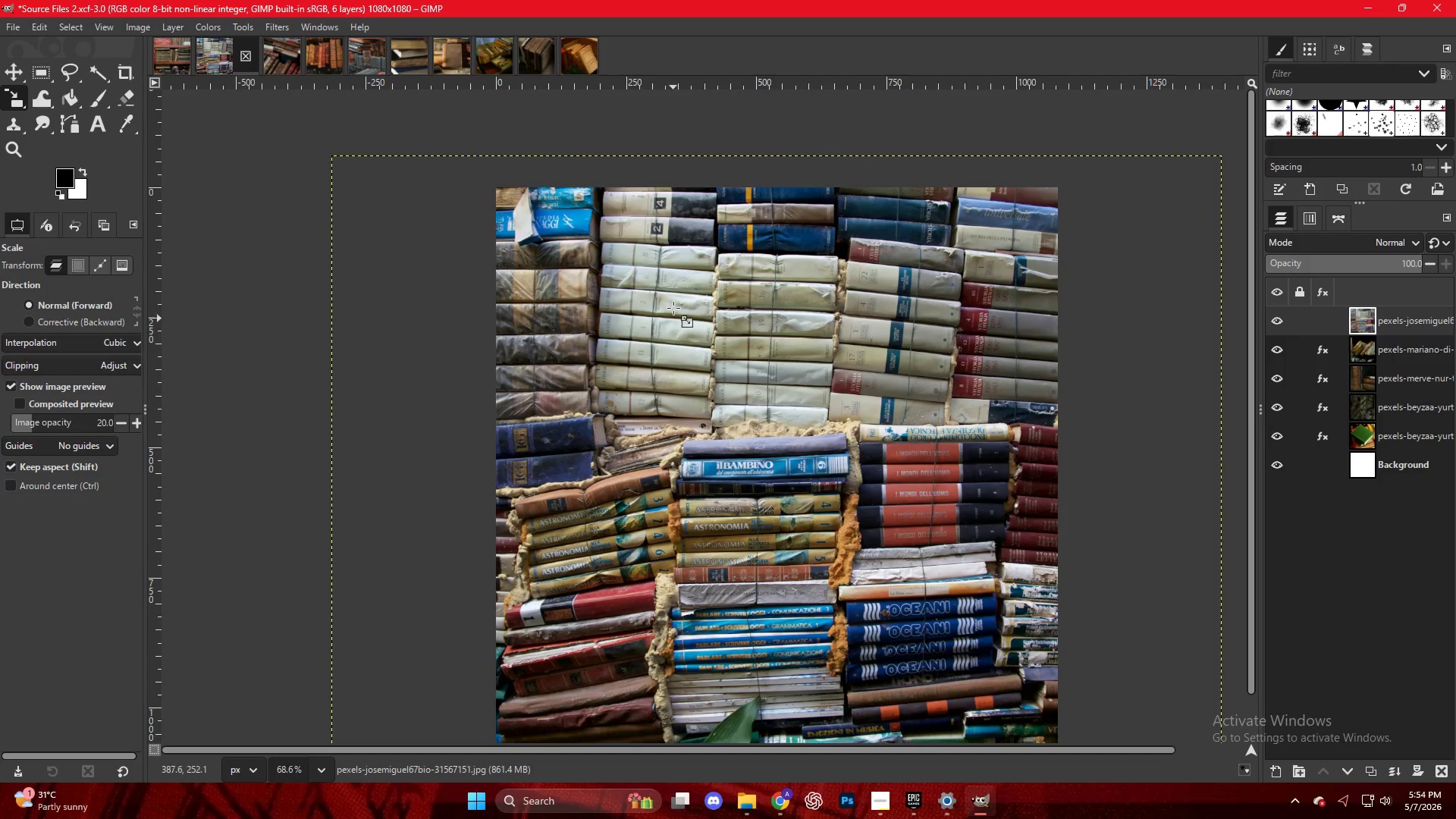 
left_click([1017, 518])
 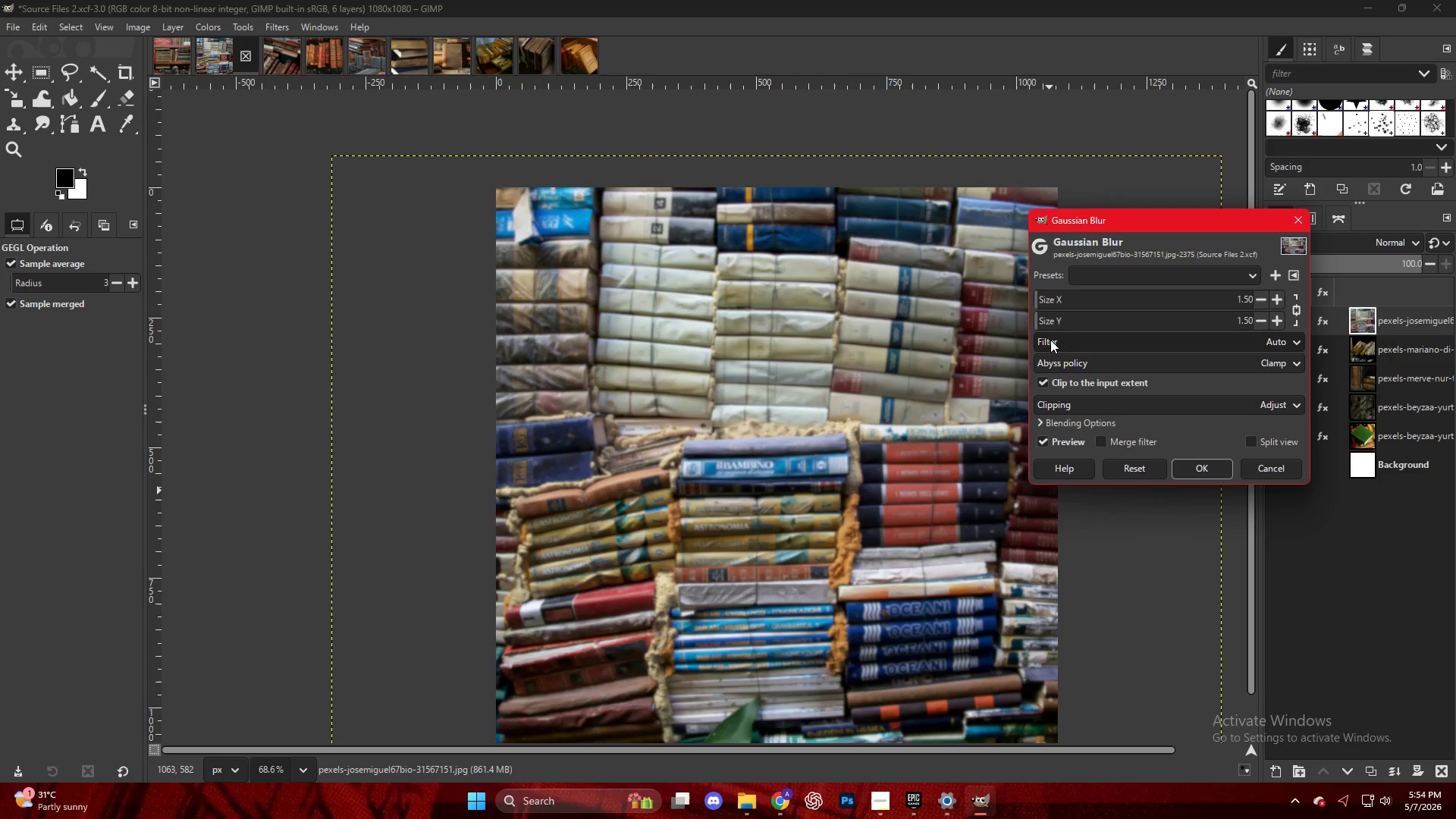 
left_click([1050, 317])
 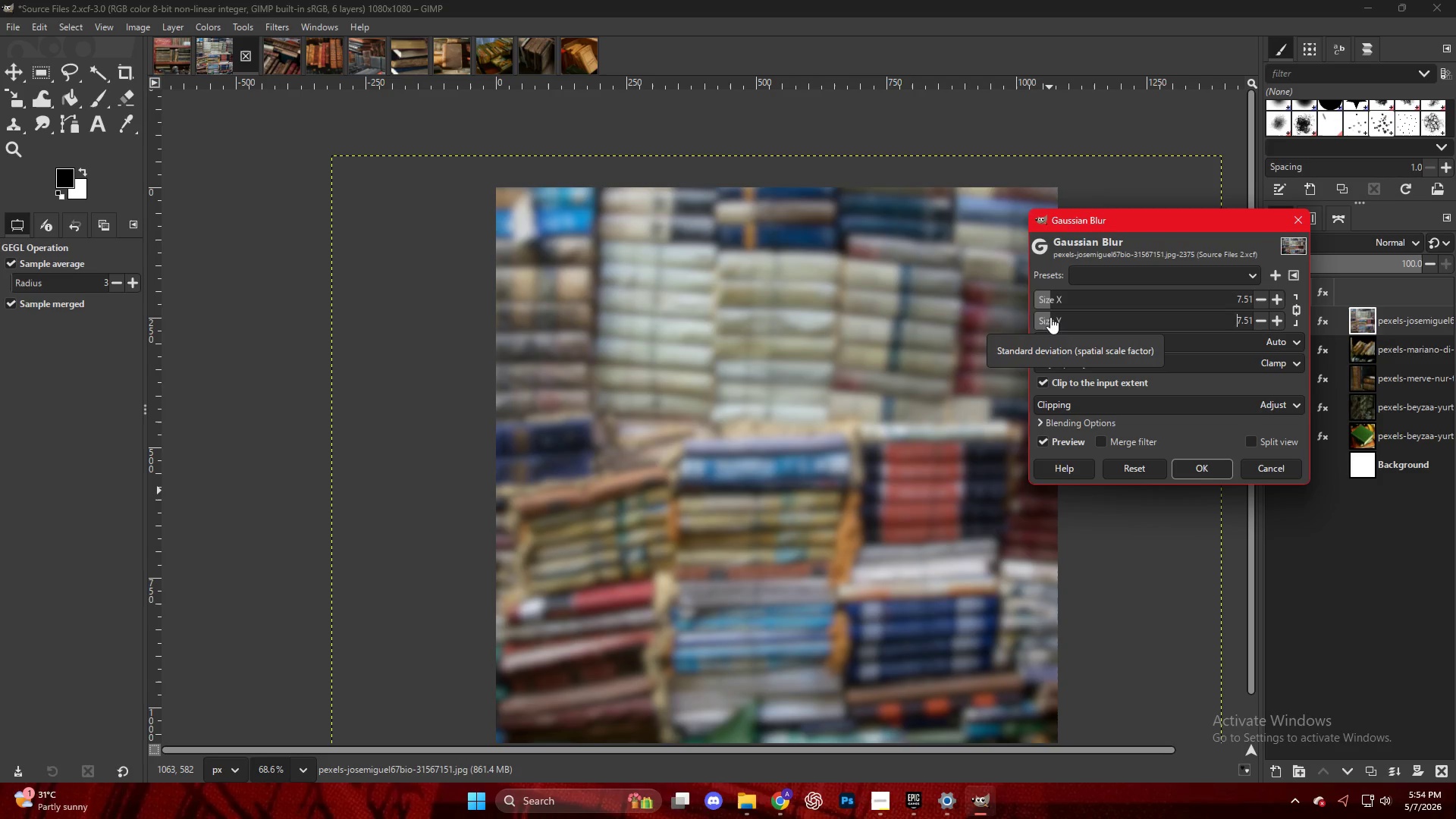 
left_click([1195, 472])
 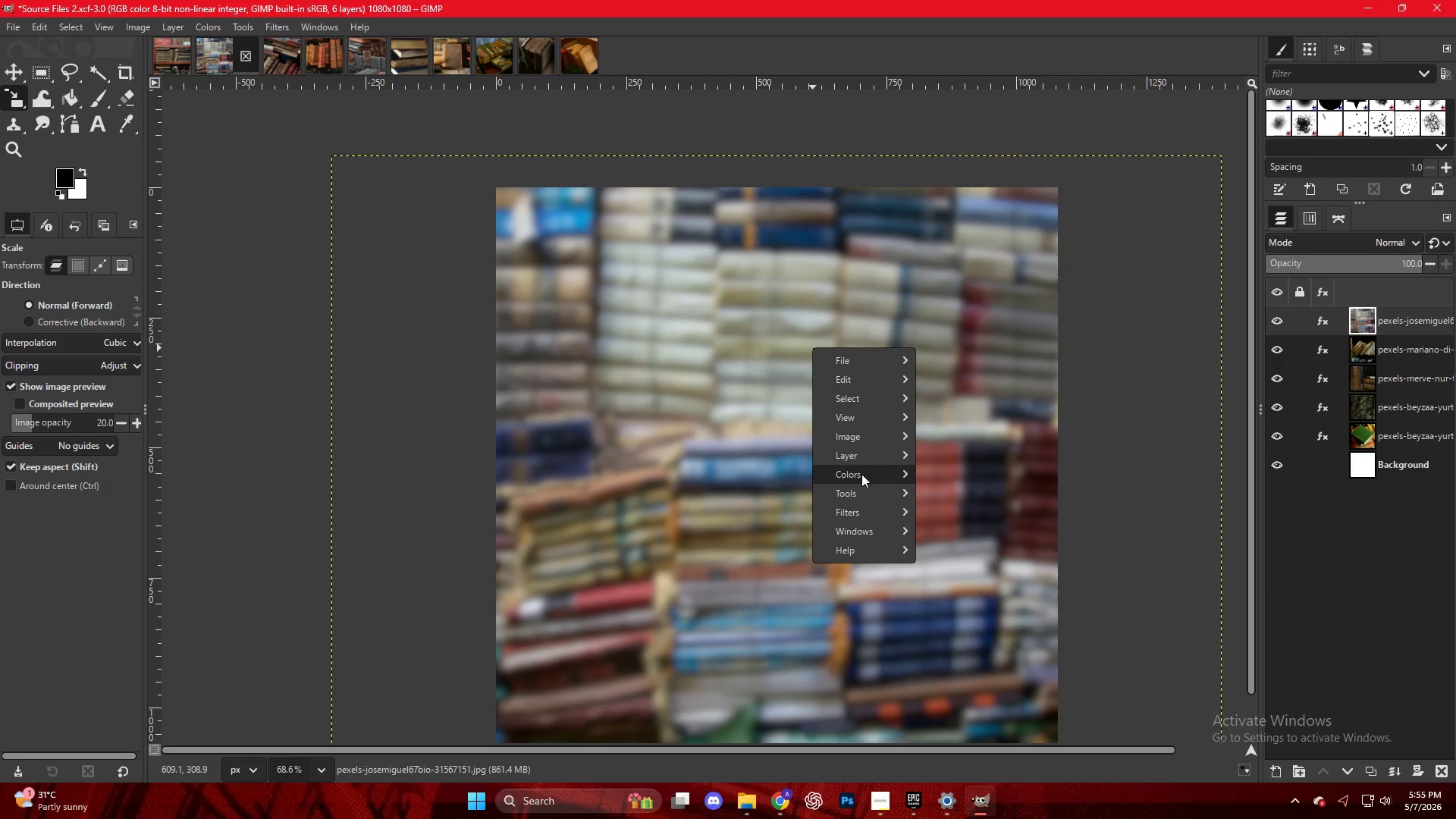 
left_click([960, 428])
 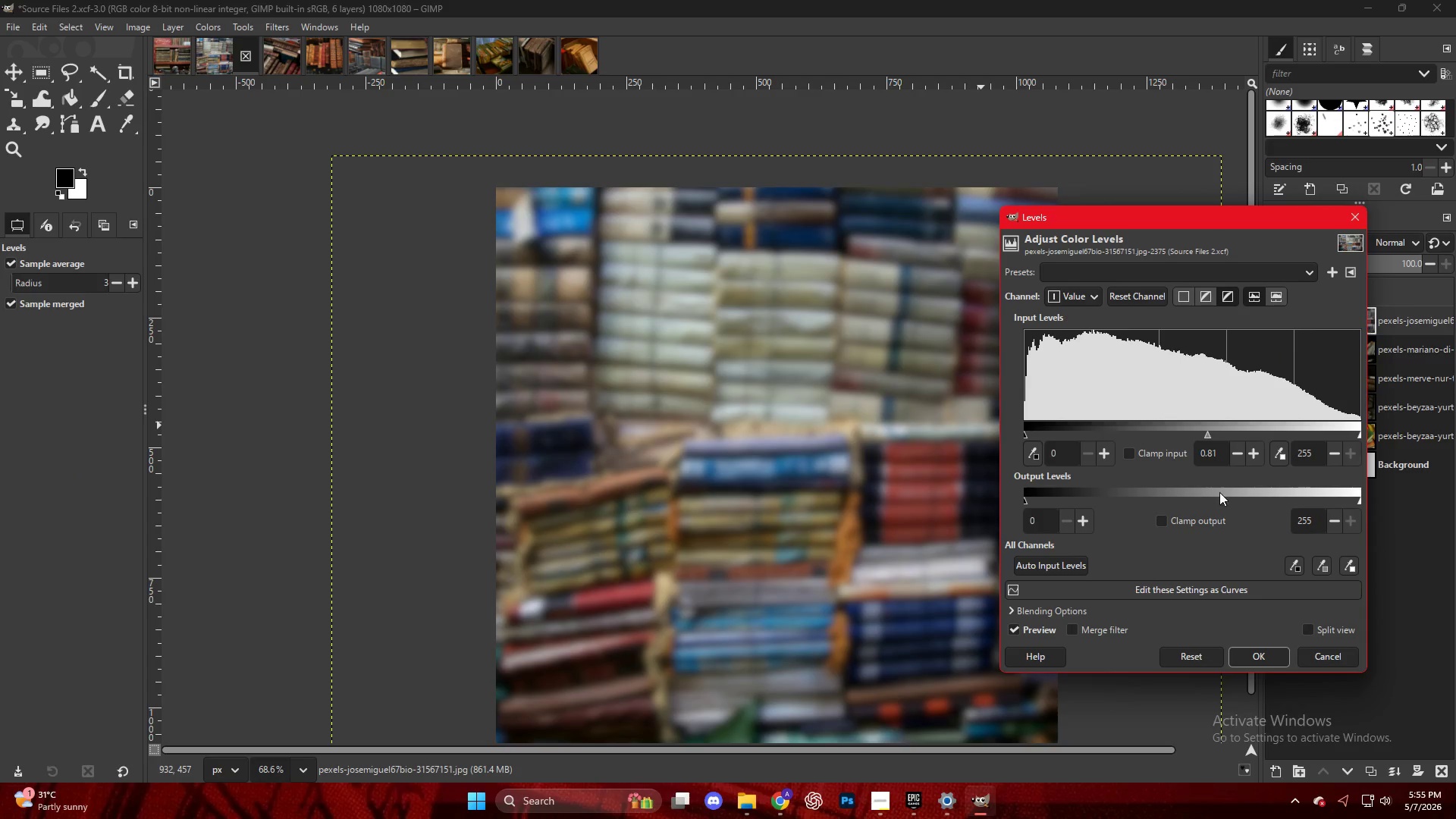 
left_click_drag(start_coordinate=[1208, 431], to_coordinate=[1214, 435])
 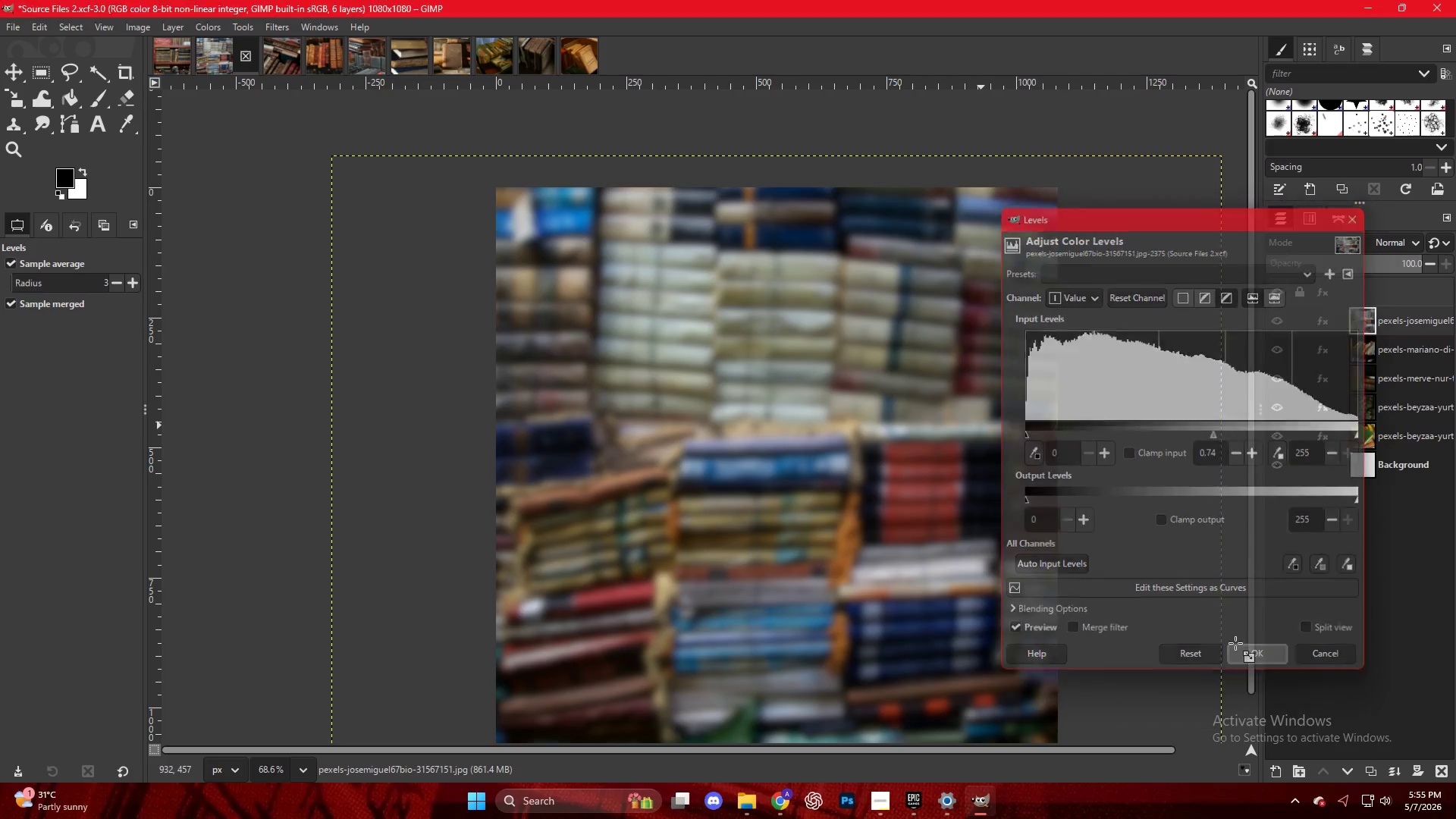 
key(Control+ControlLeft)
 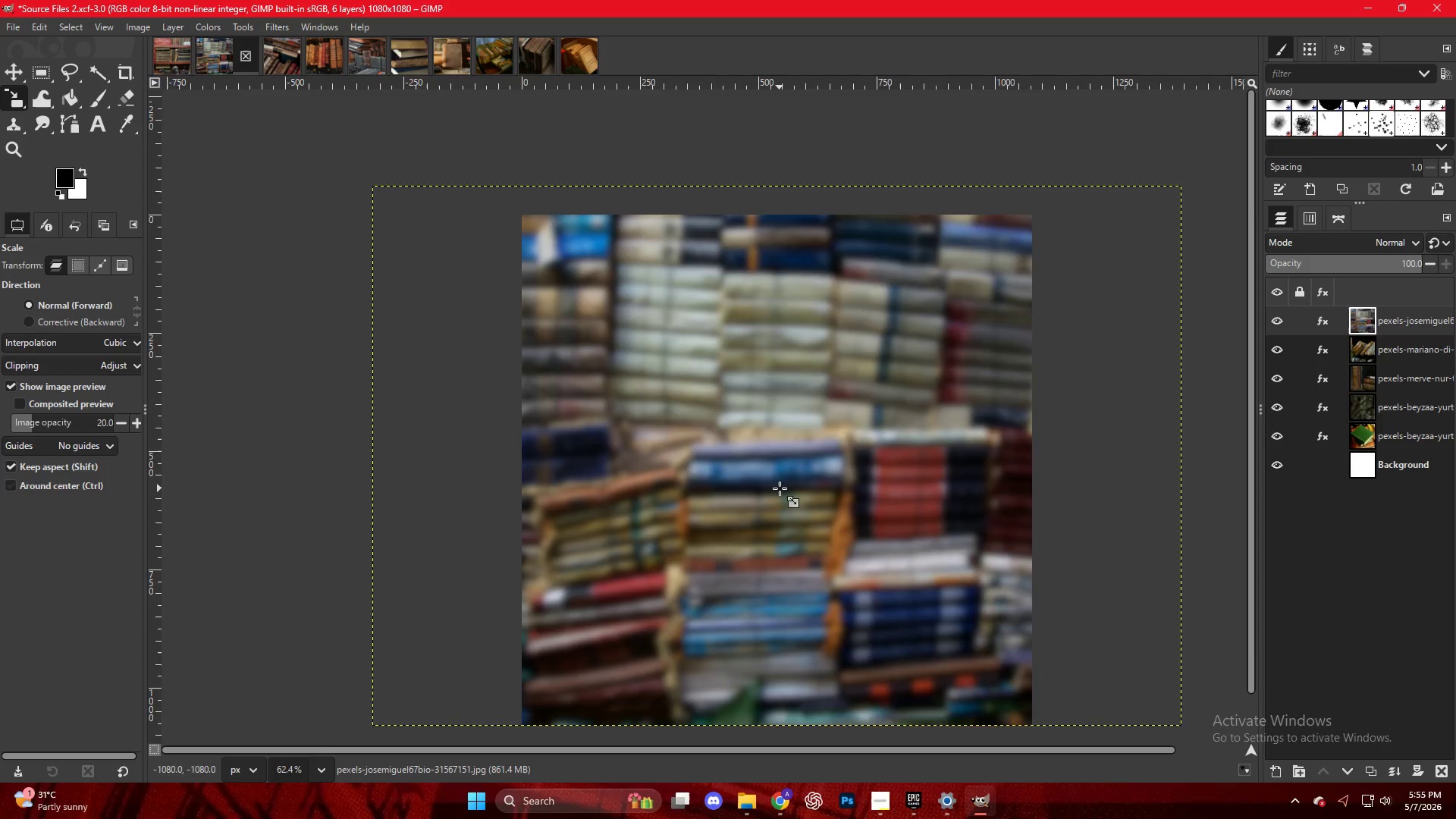 
scroll: coordinate [780, 488], scroll_direction: down, amount: 4.0
 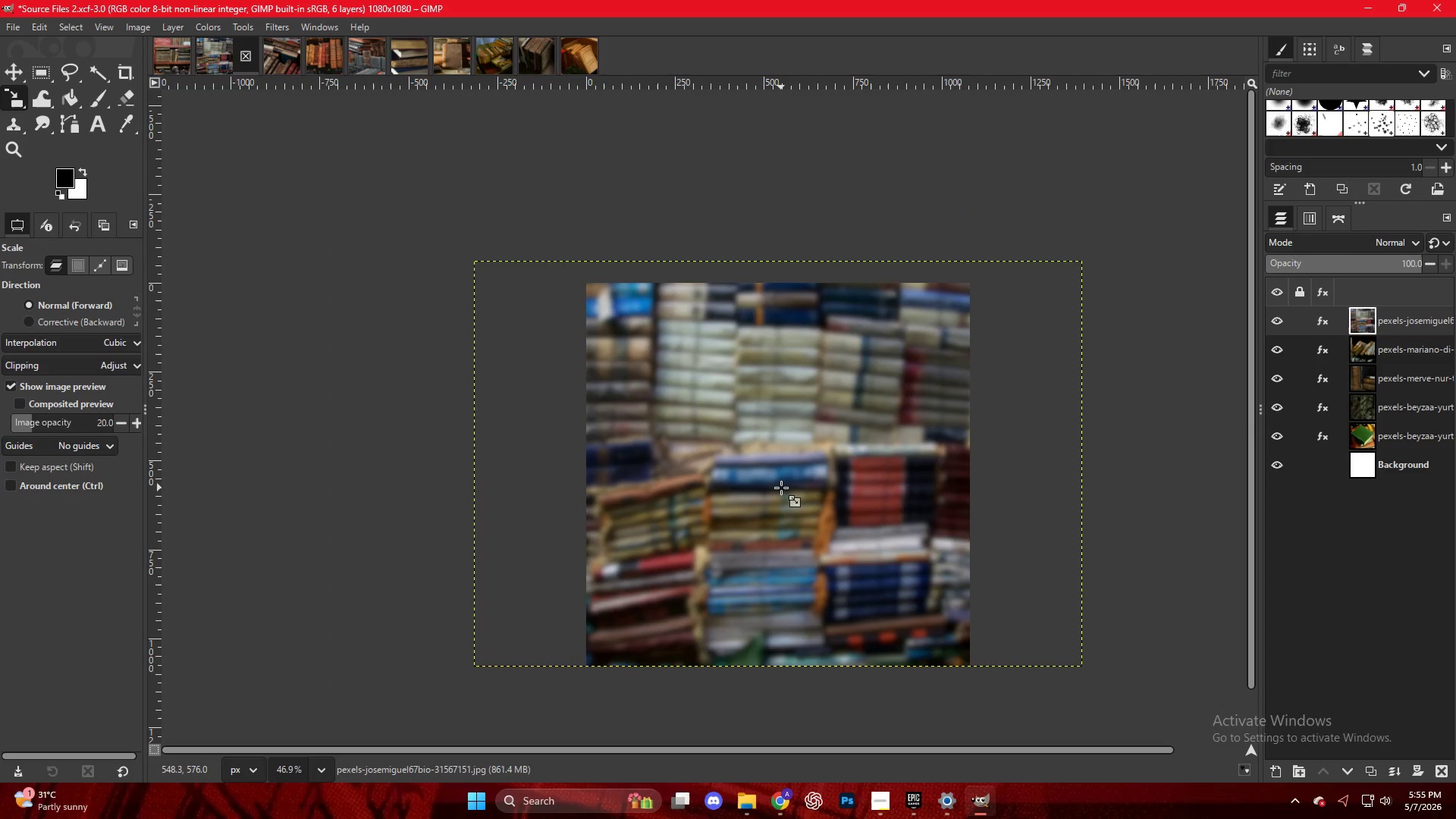 
key(Control+Shift+E)
 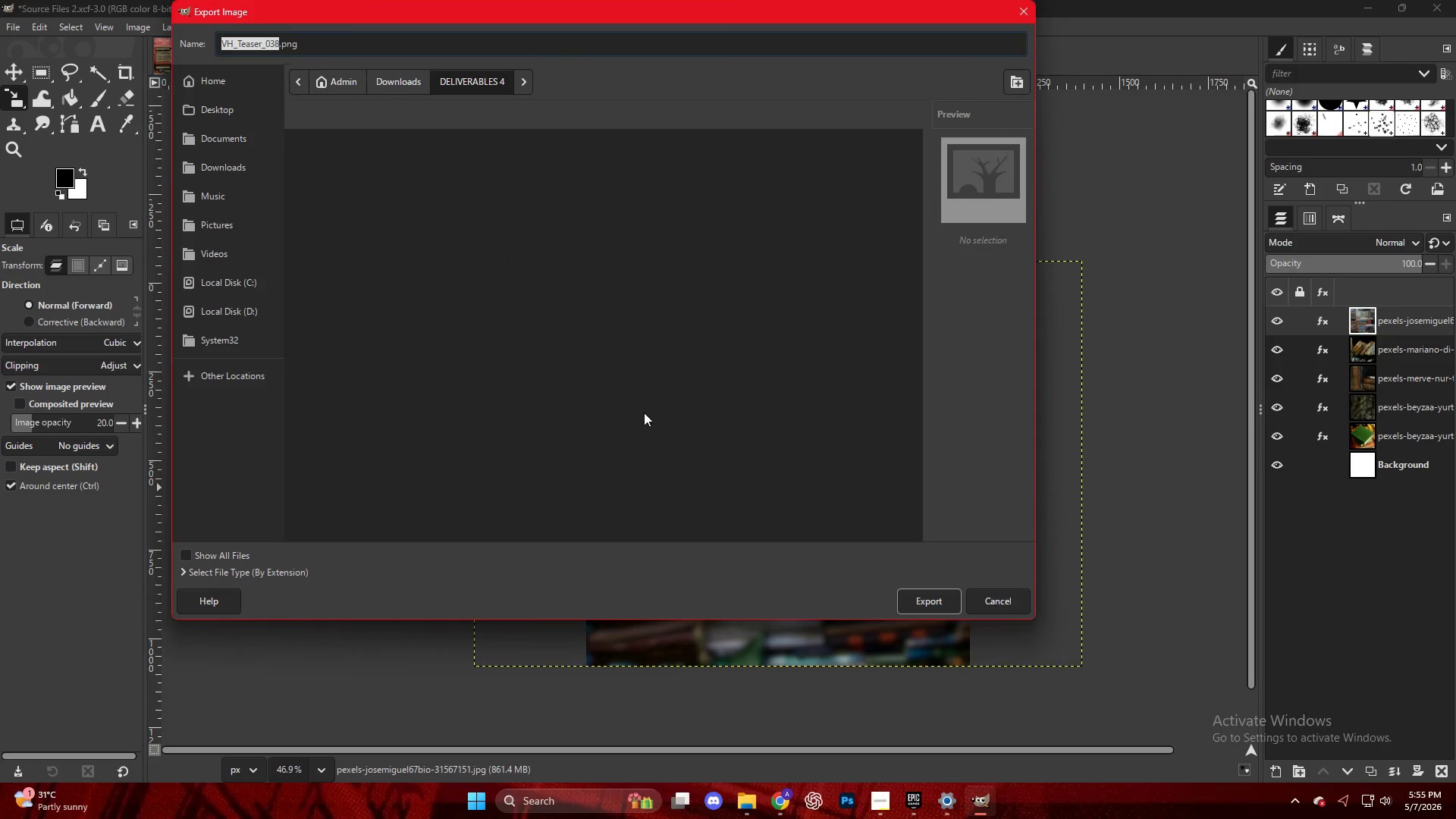 
left_click([347, 530])
 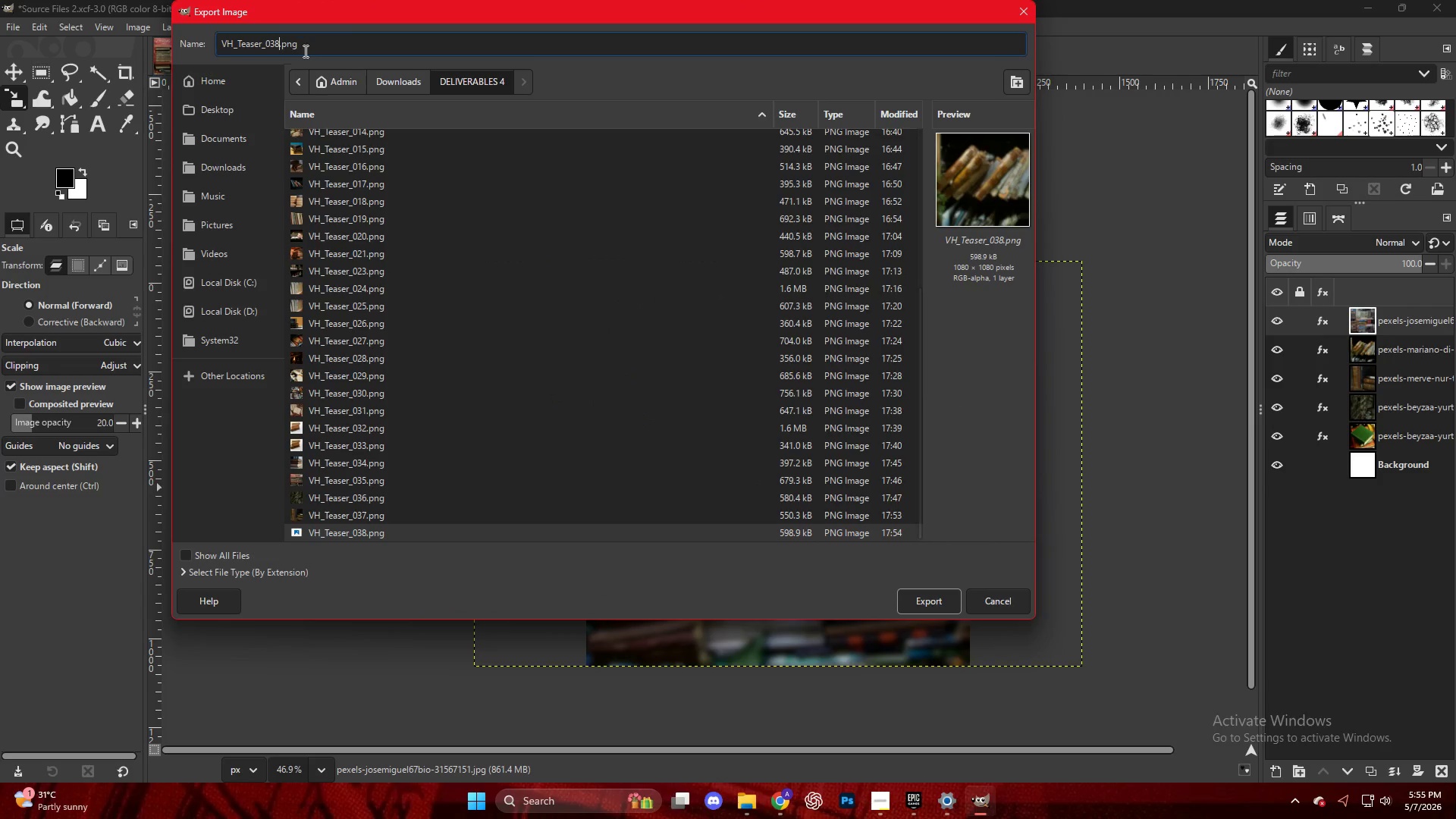 
scroll: coordinate [331, 506], scroll_direction: down, amount: 17.0
 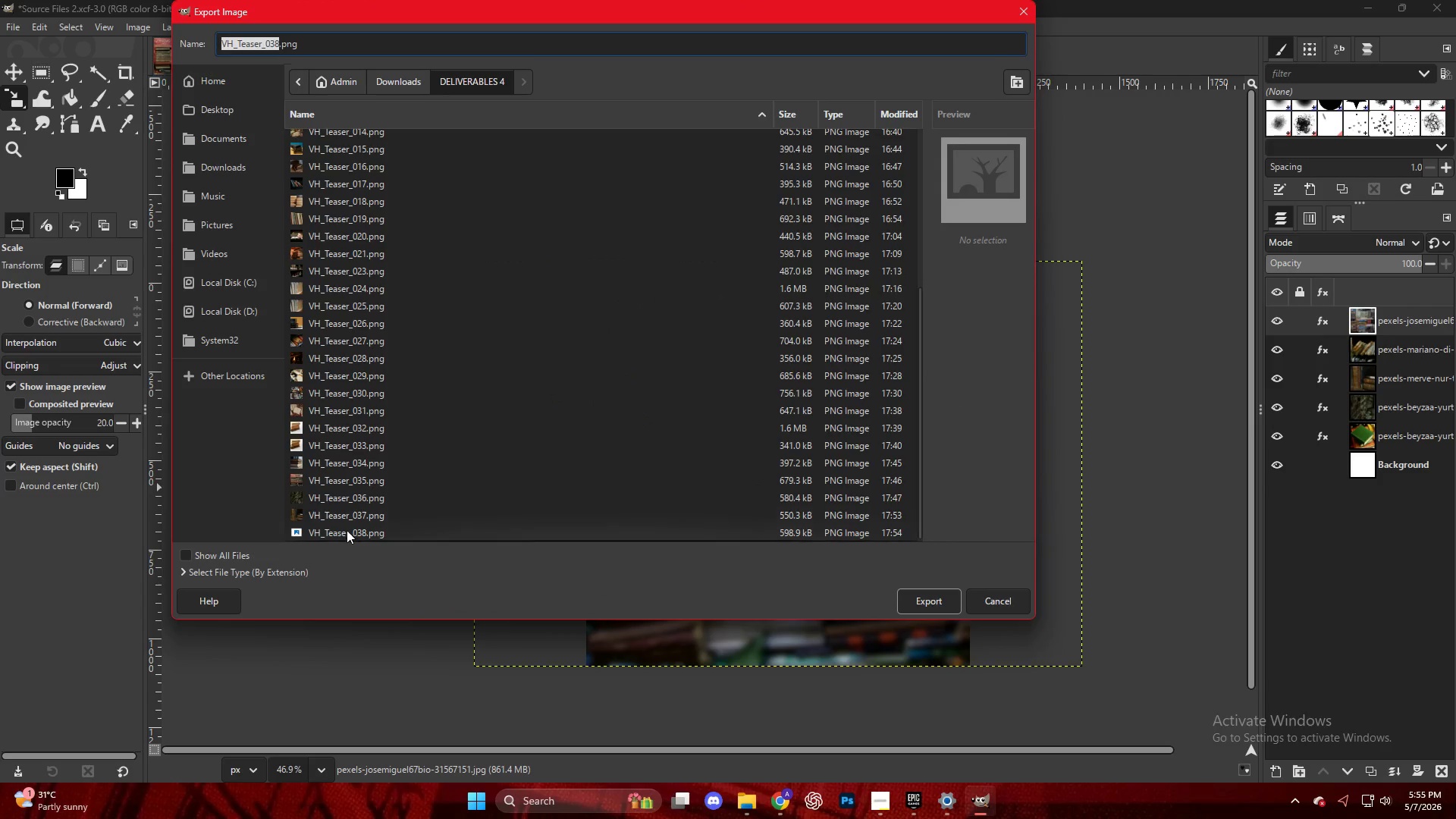 
key(ArrowLeft)
 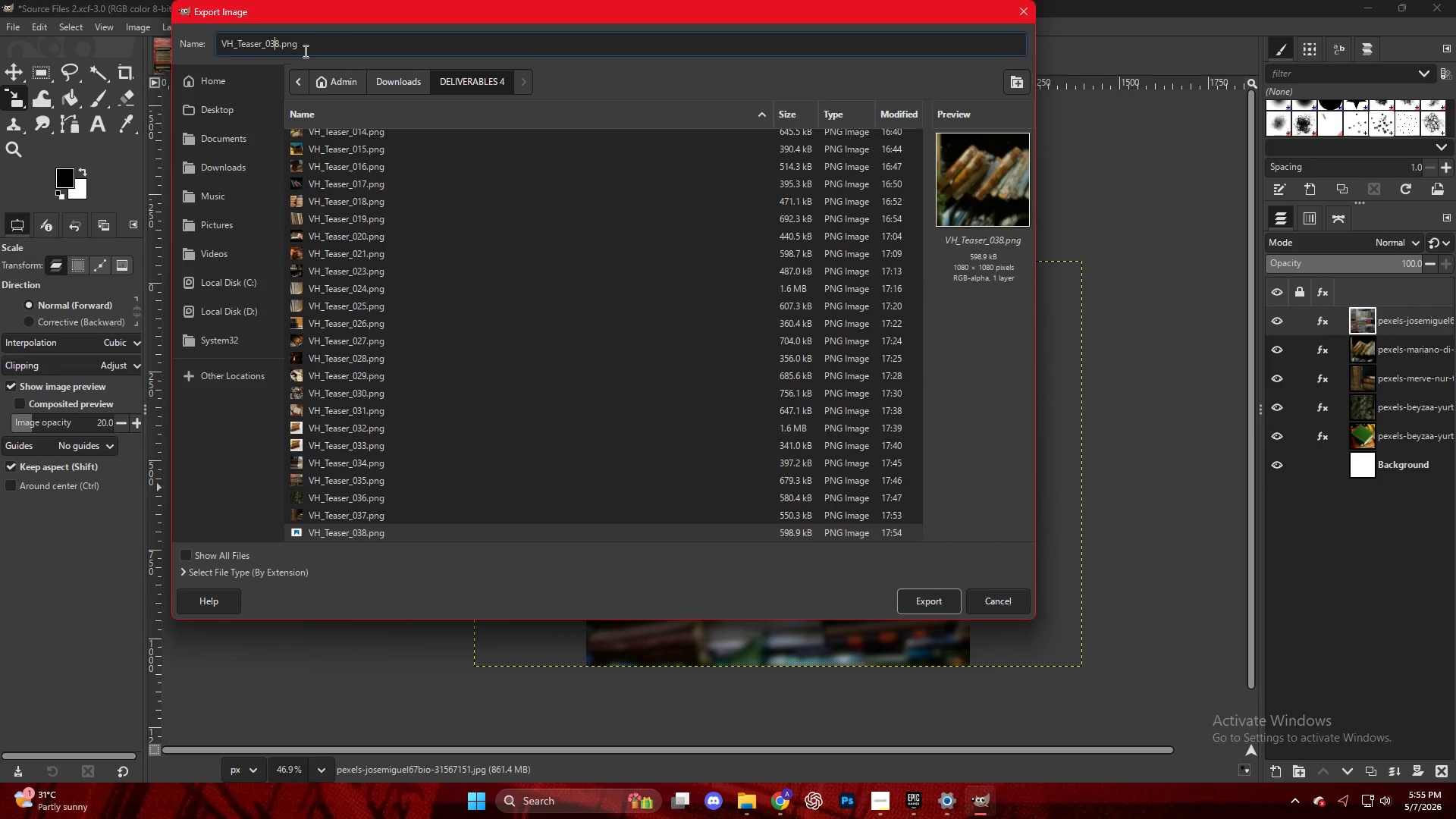 
key(ArrowRight)
 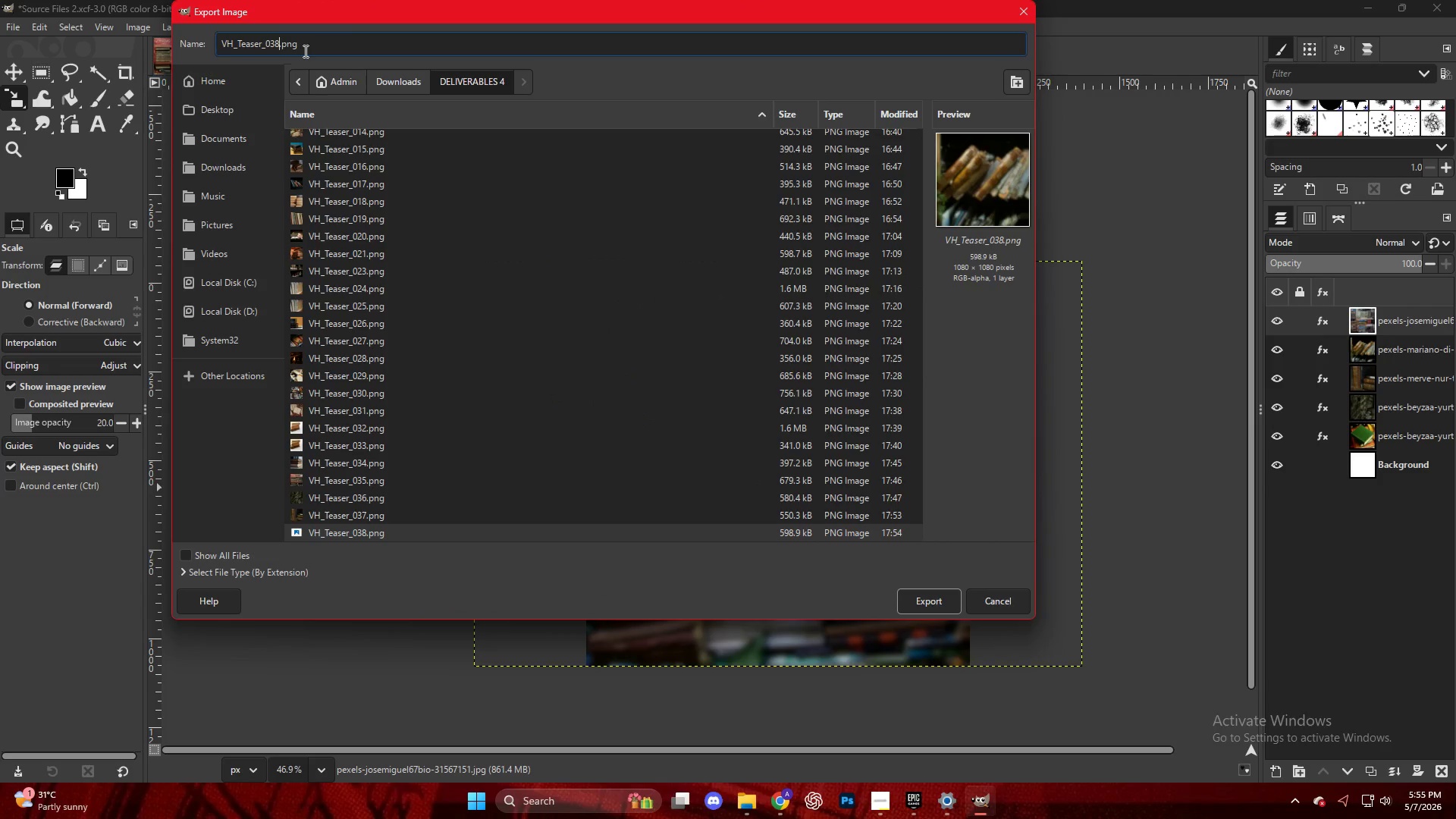 
key(Backspace)
 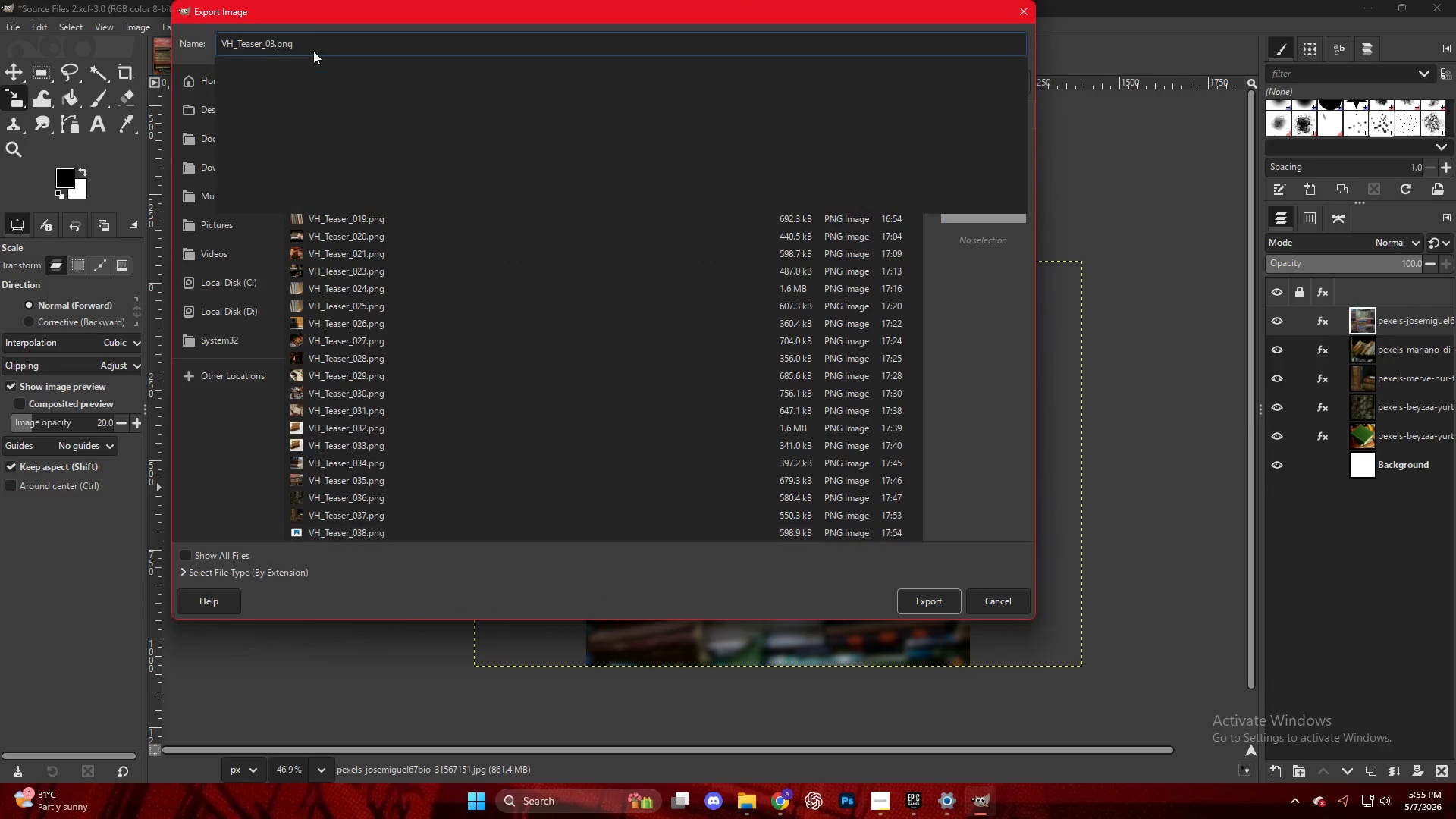 
key(Numpad9)
 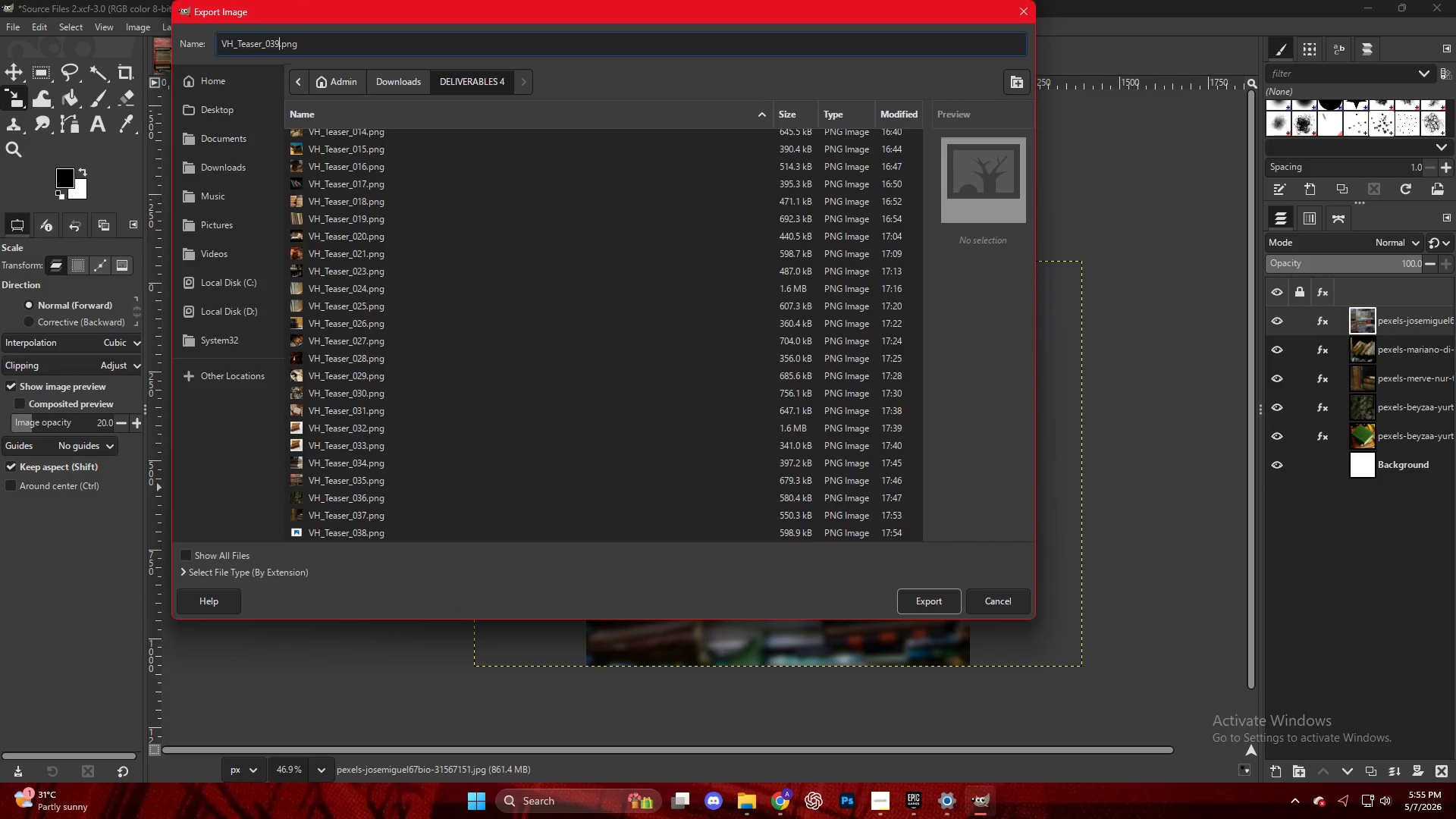 
key(NumpadEnter)
 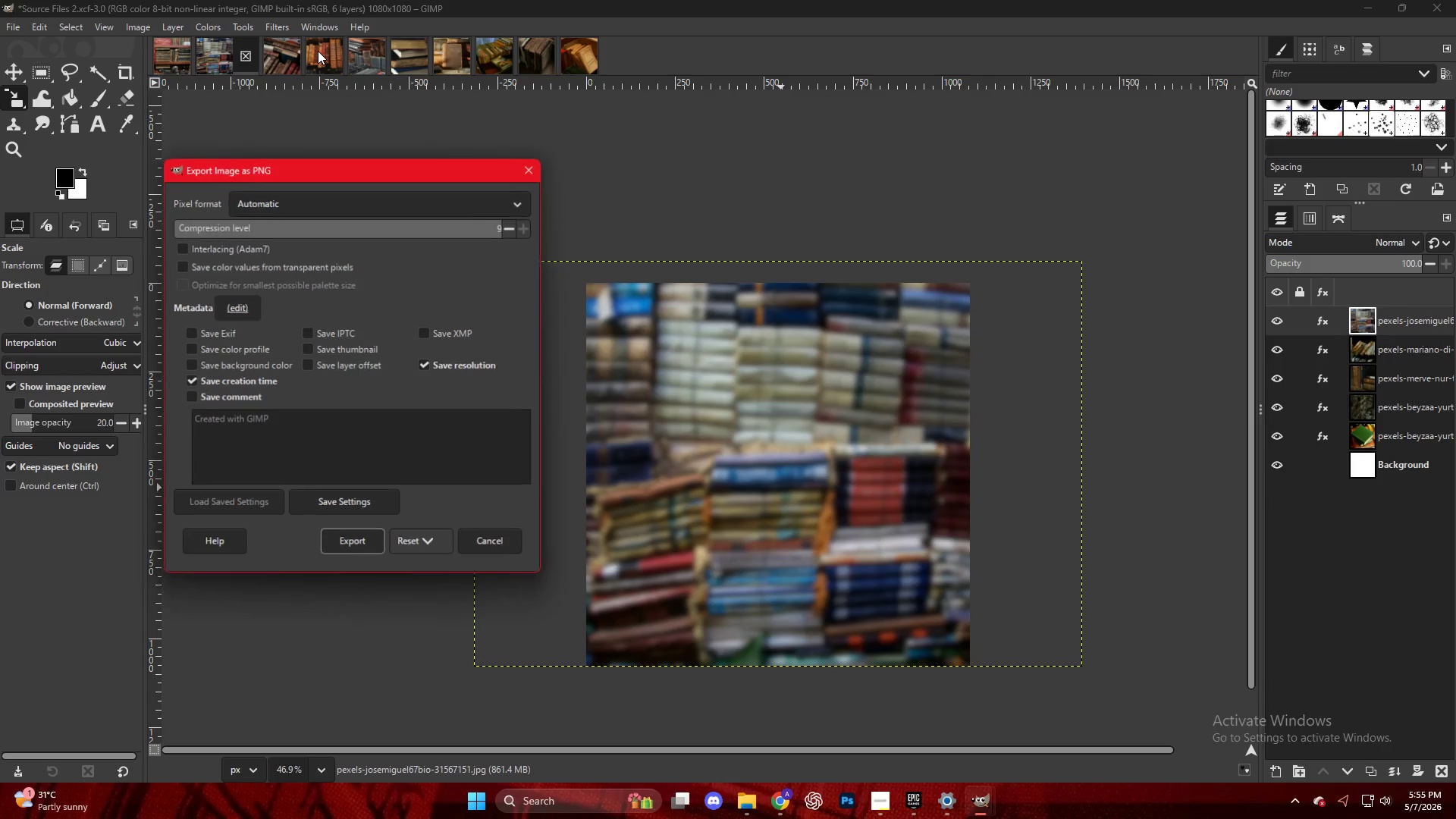 
key(NumpadEnter)
 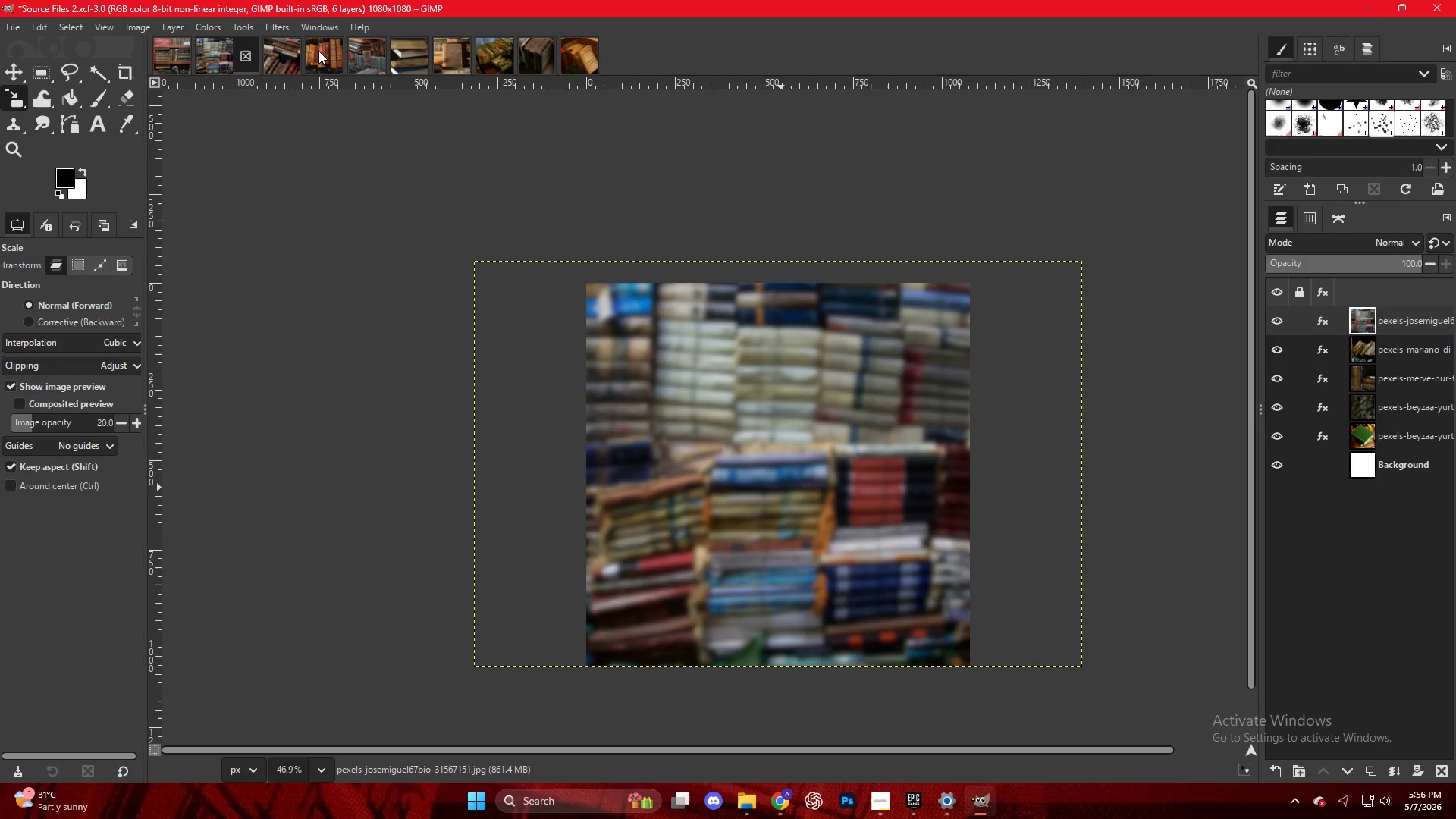 
wait(89.03)
 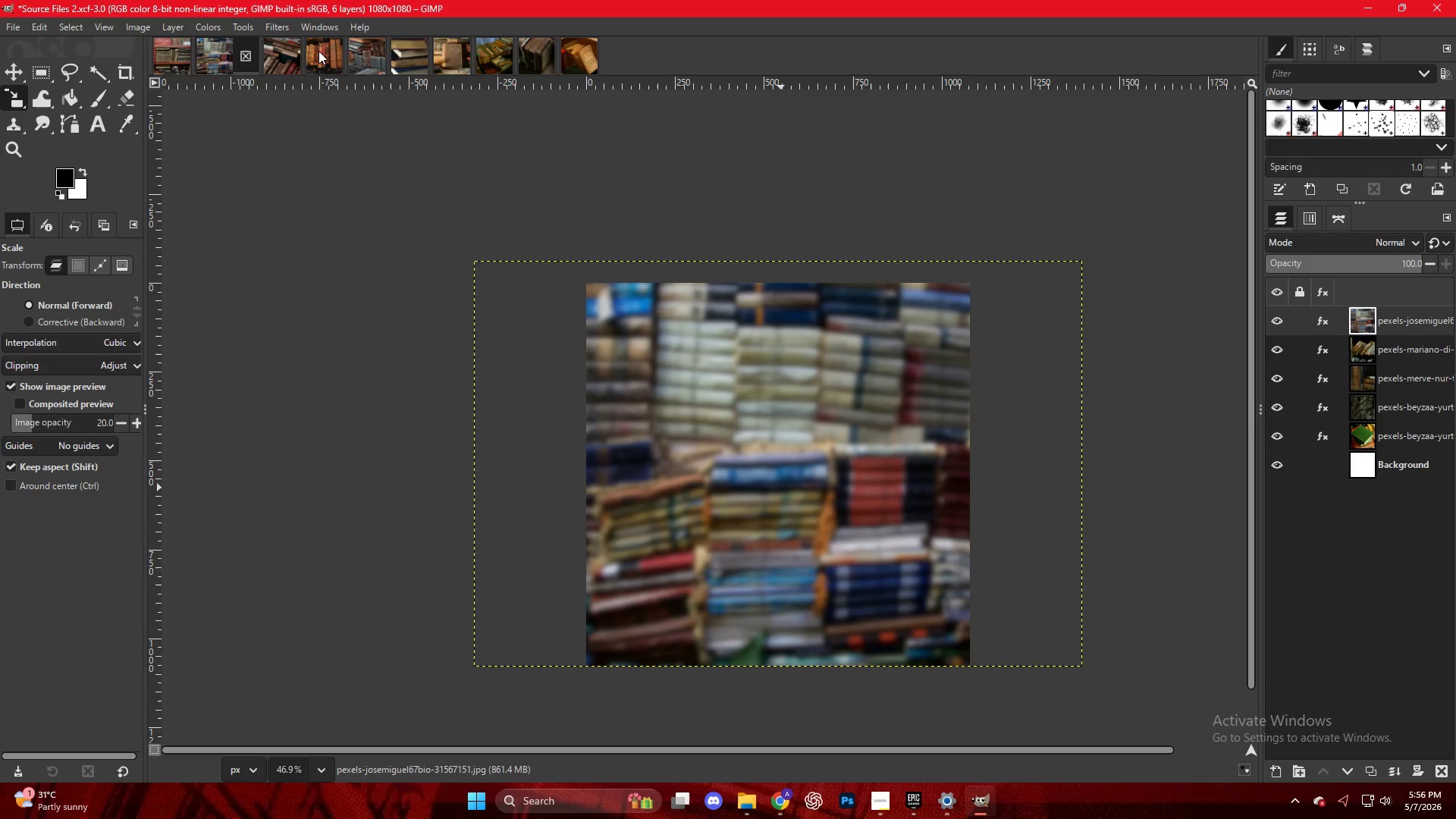 
left_click([742, 792])
 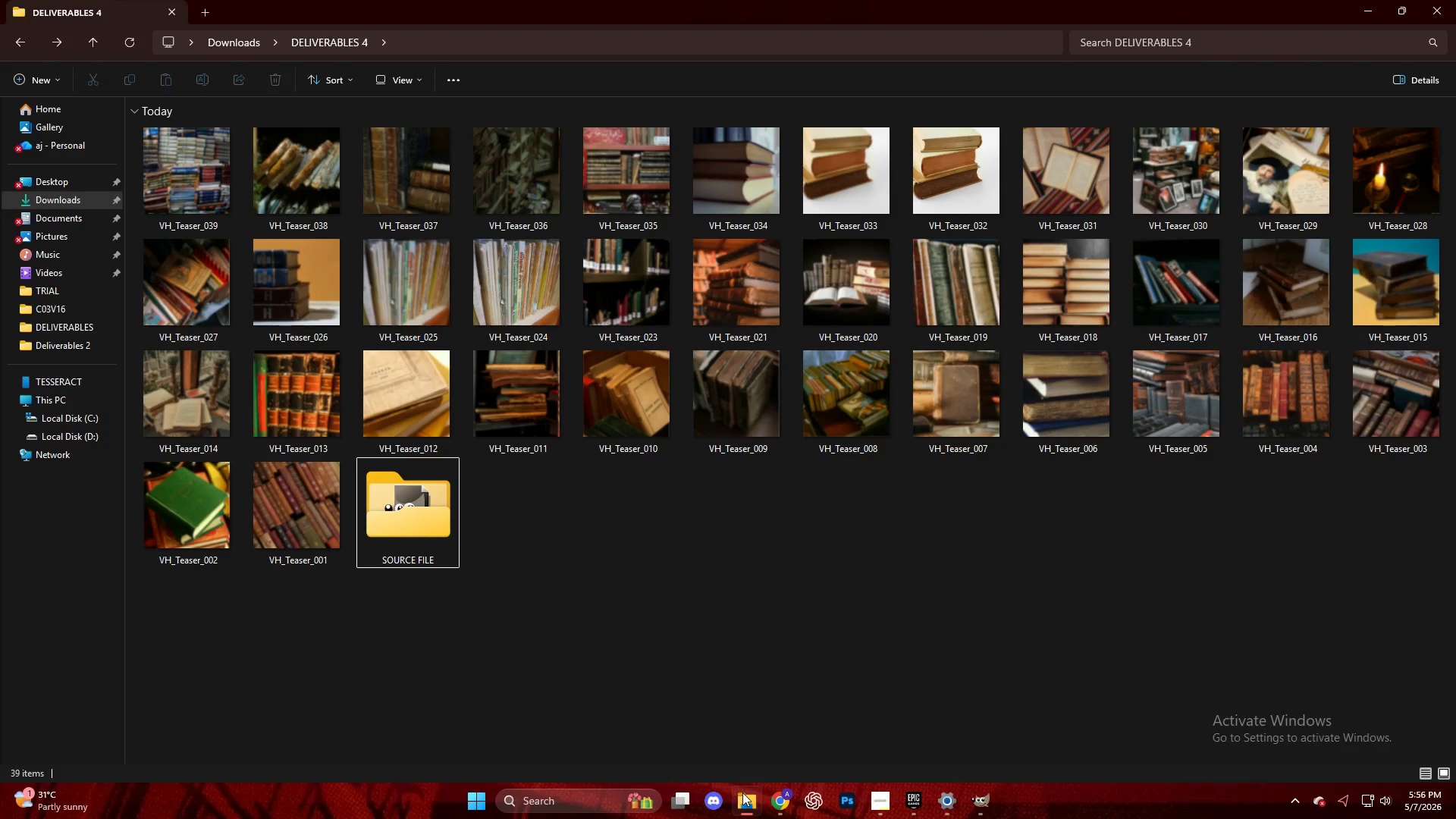 
left_click([742, 792])
 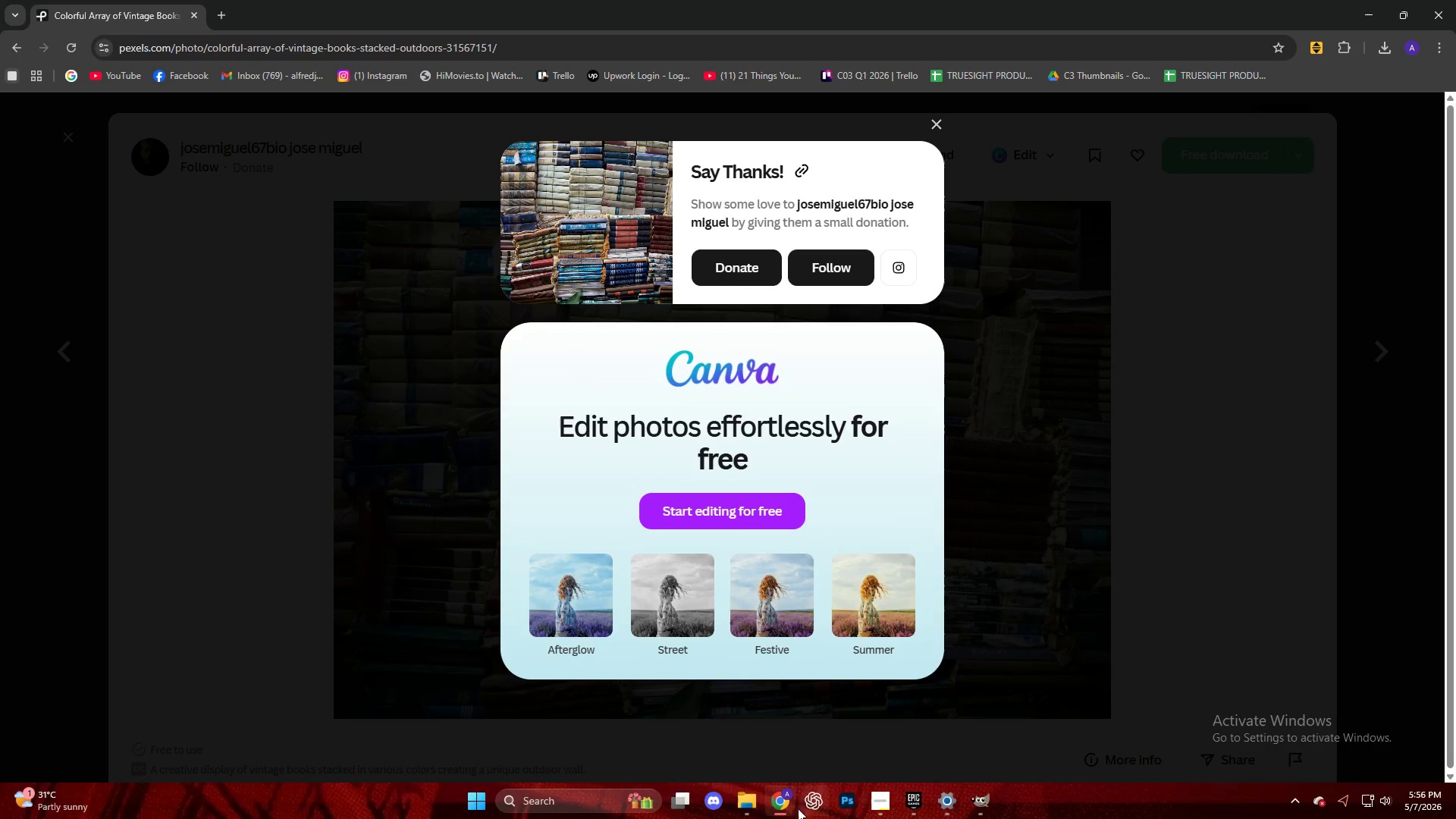 
left_click([770, 799])
 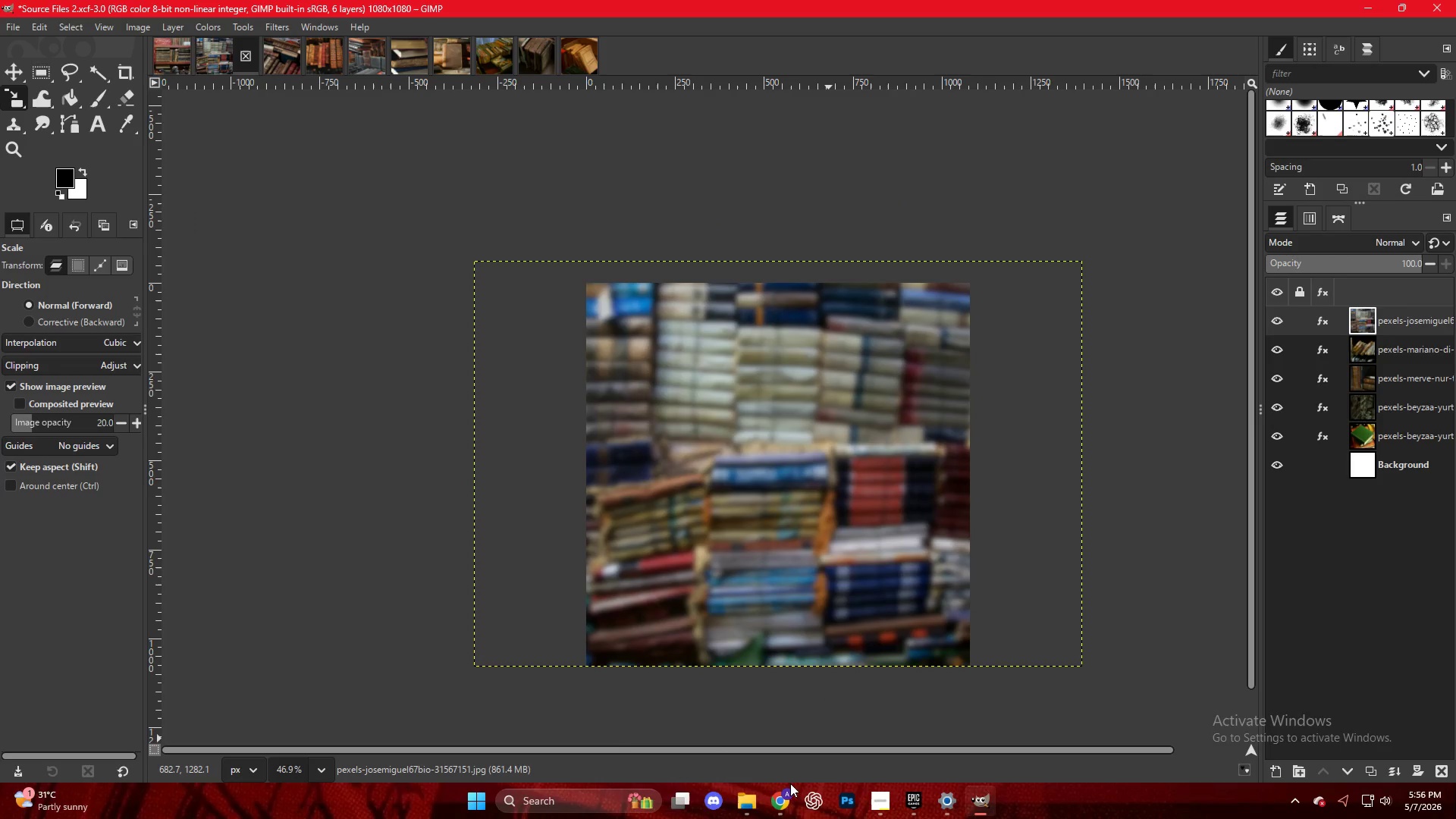 
left_click_drag(start_coordinate=[790, 792], to_coordinate=[786, 790])
 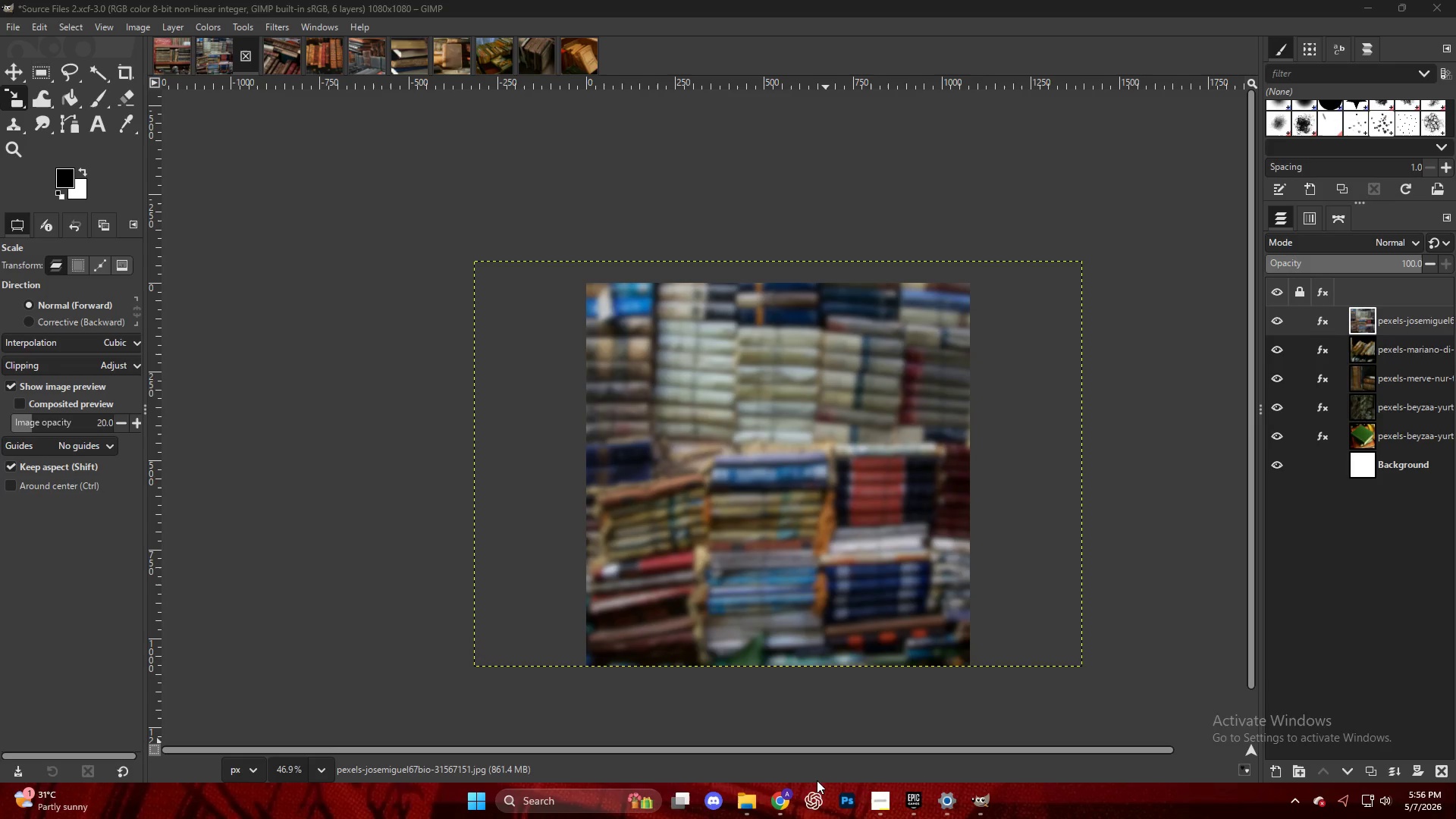 
left_click([782, 797])
 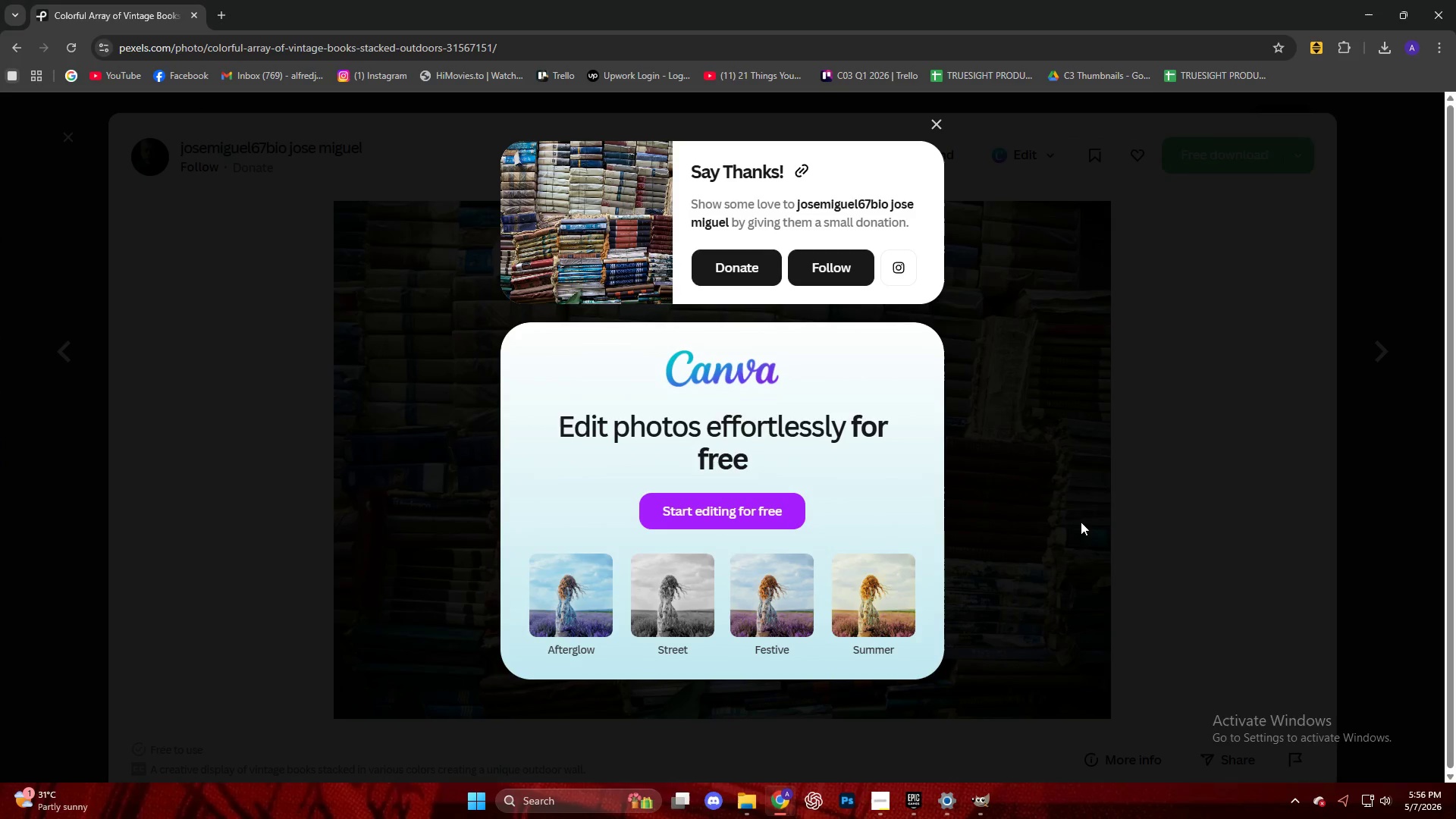 
left_click([1157, 465])
 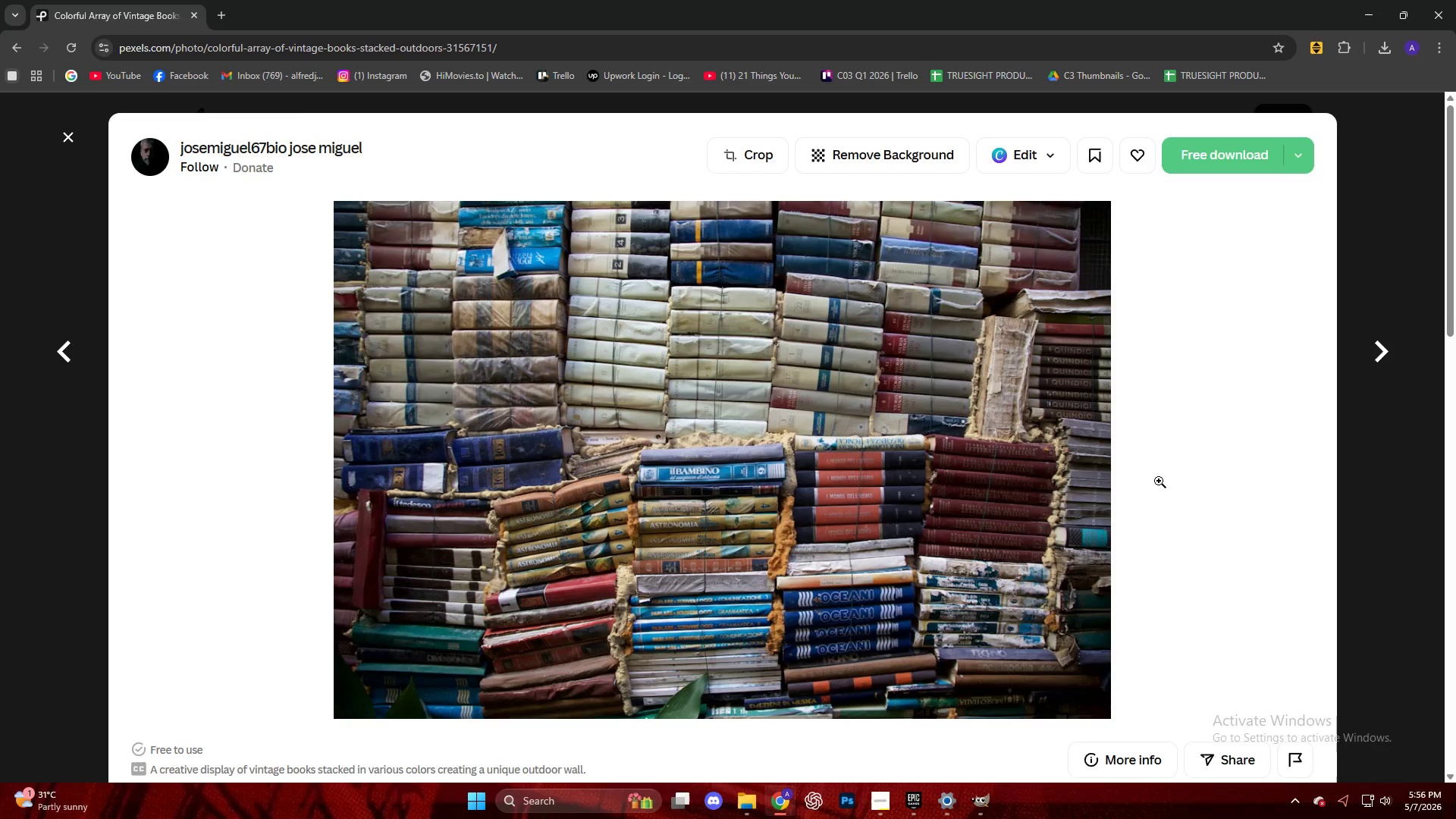 
key(Escape)
 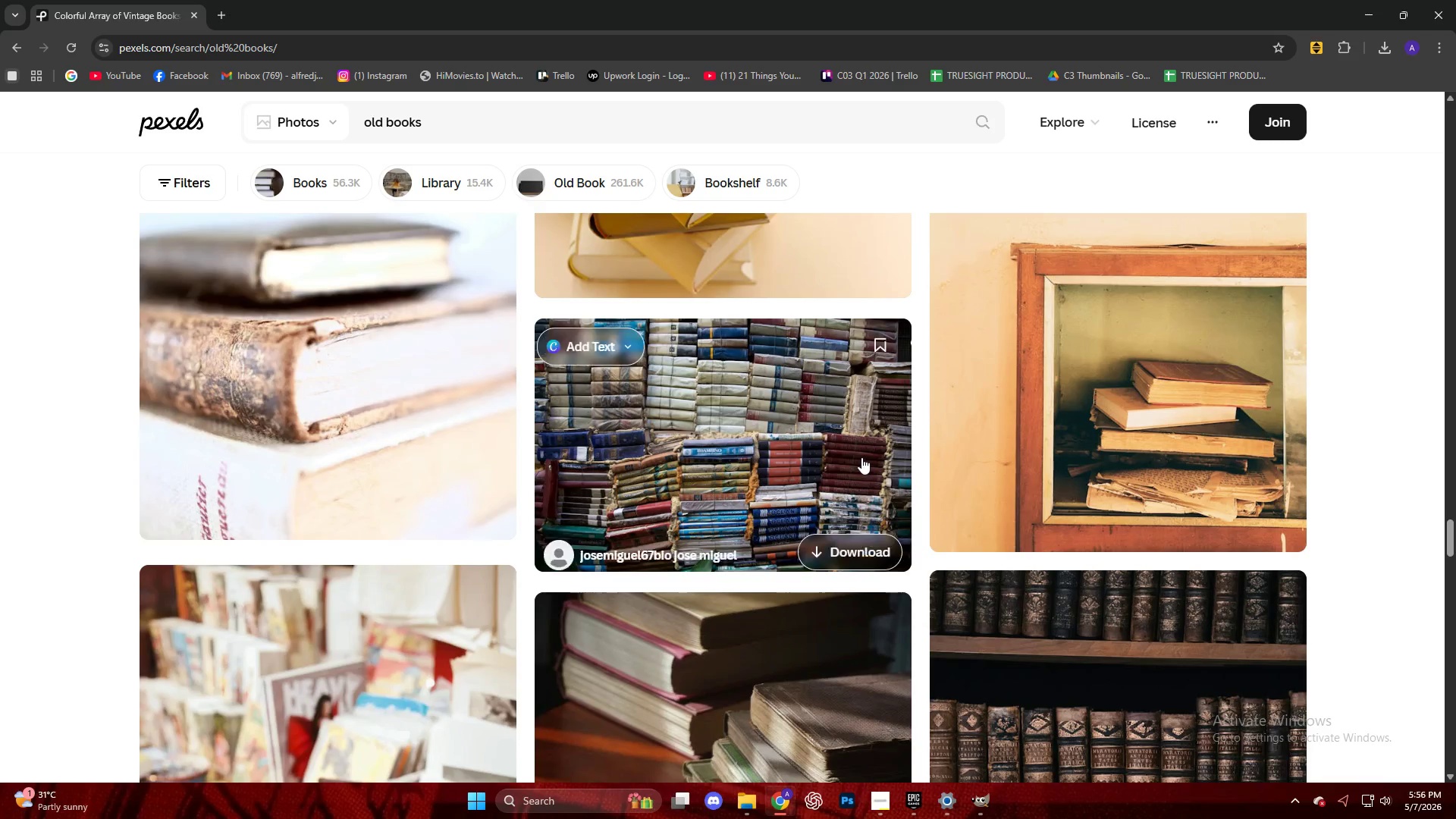 
scroll: coordinate [1085, 487], scroll_direction: down, amount: 11.0
 